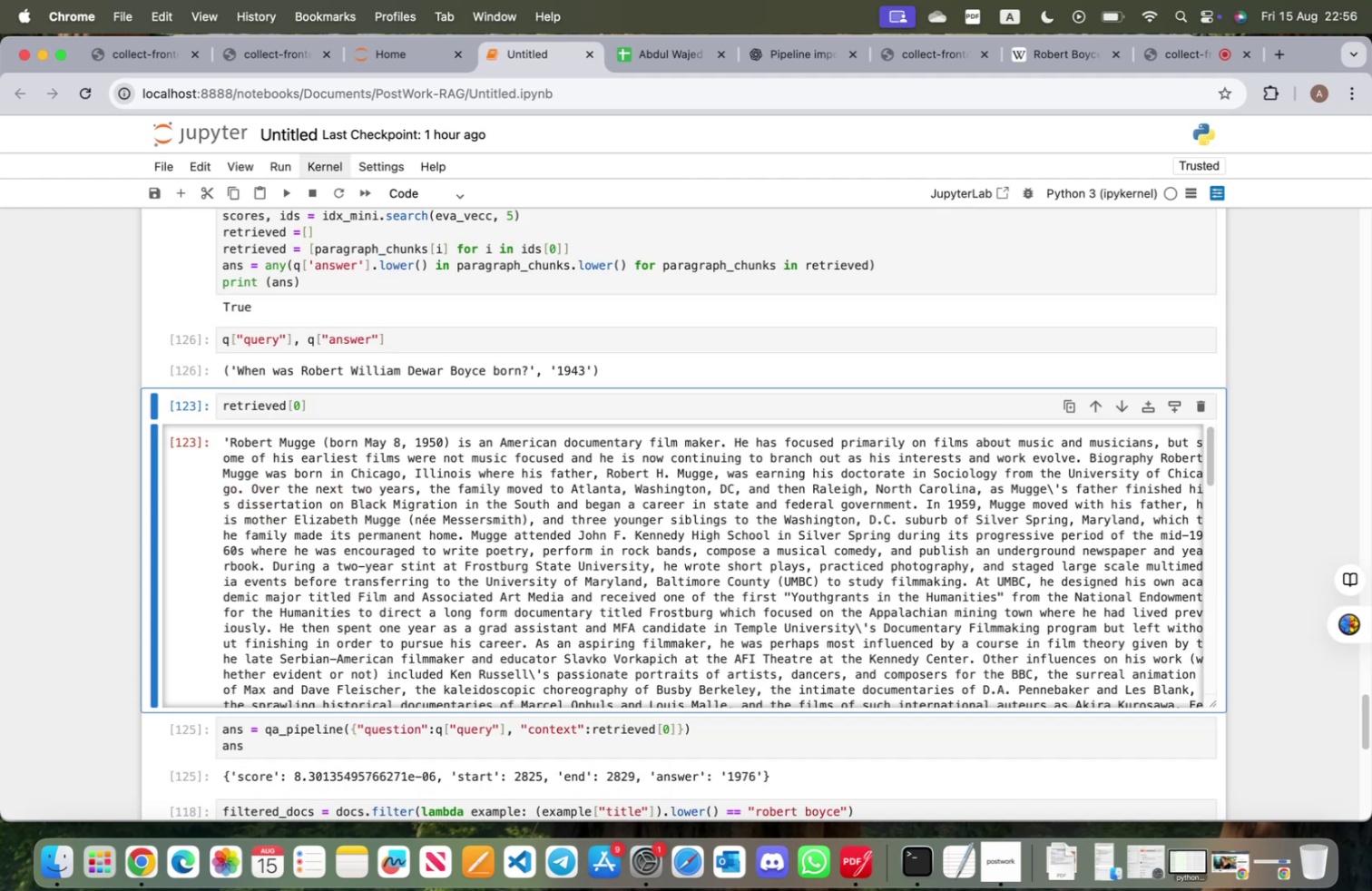 
key(Shift+Enter)
 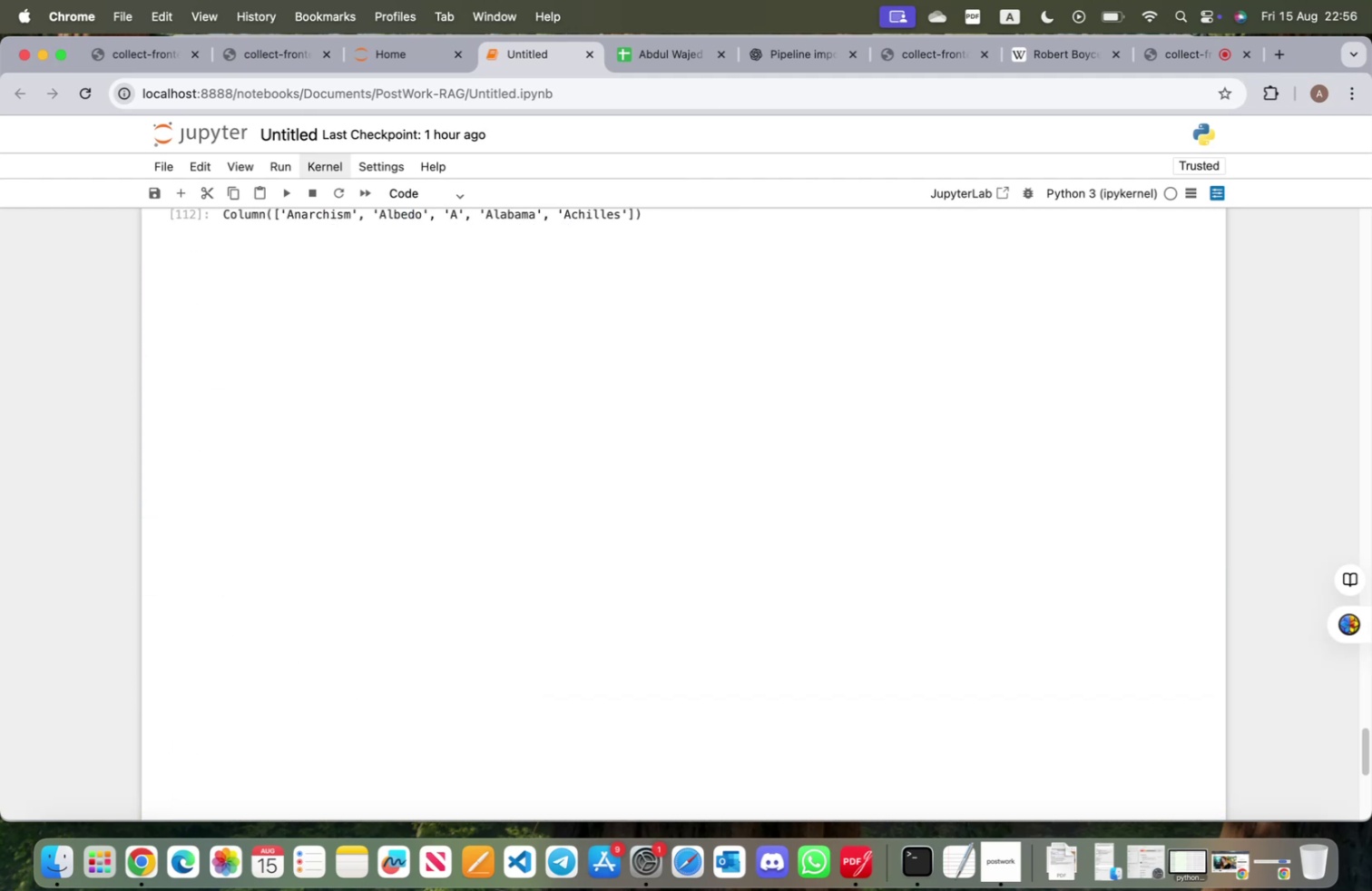 
scroll: coordinate [427, 562], scroll_direction: up, amount: 193.0
 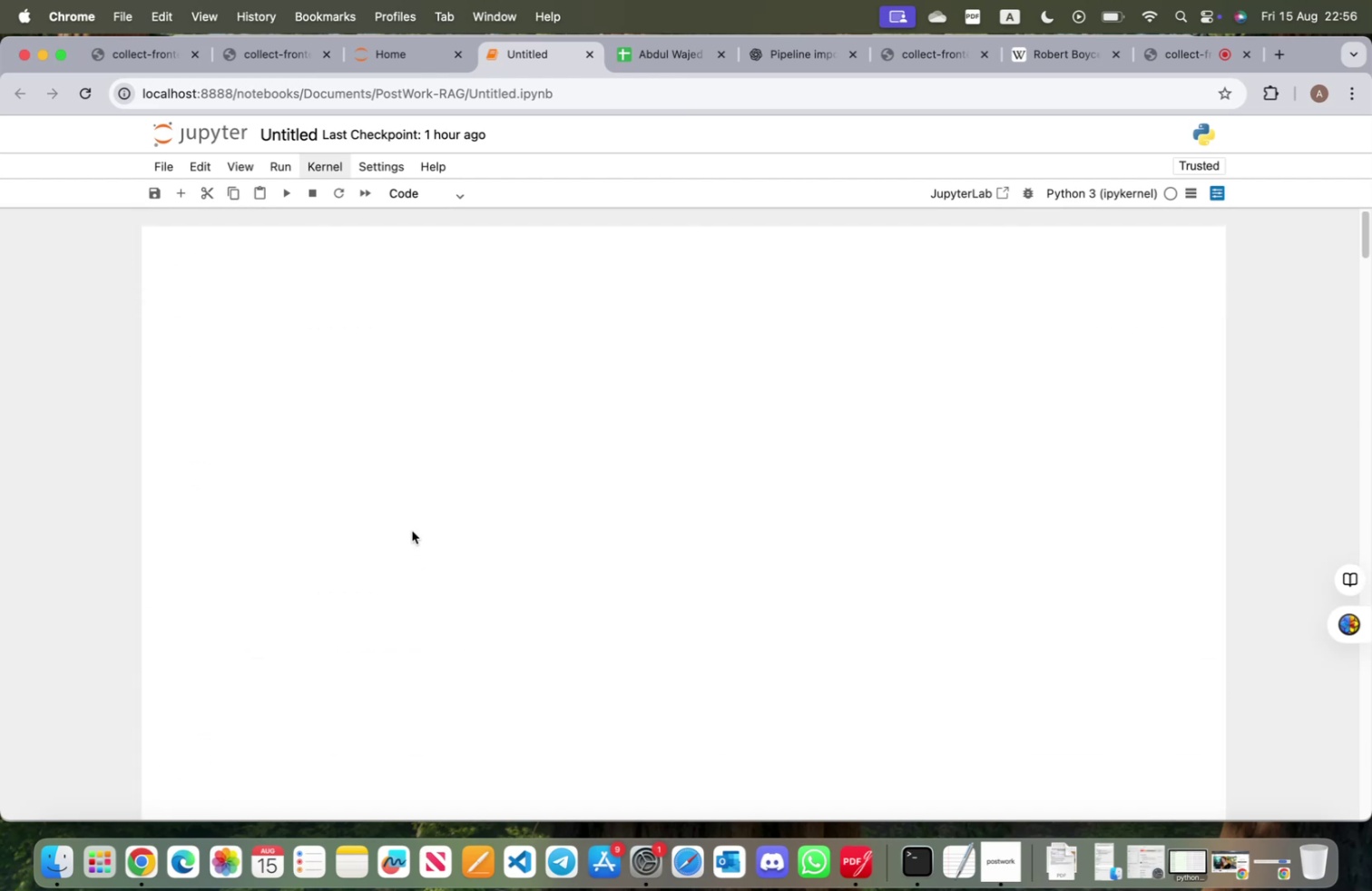 
key(Meta+CommandLeft)
 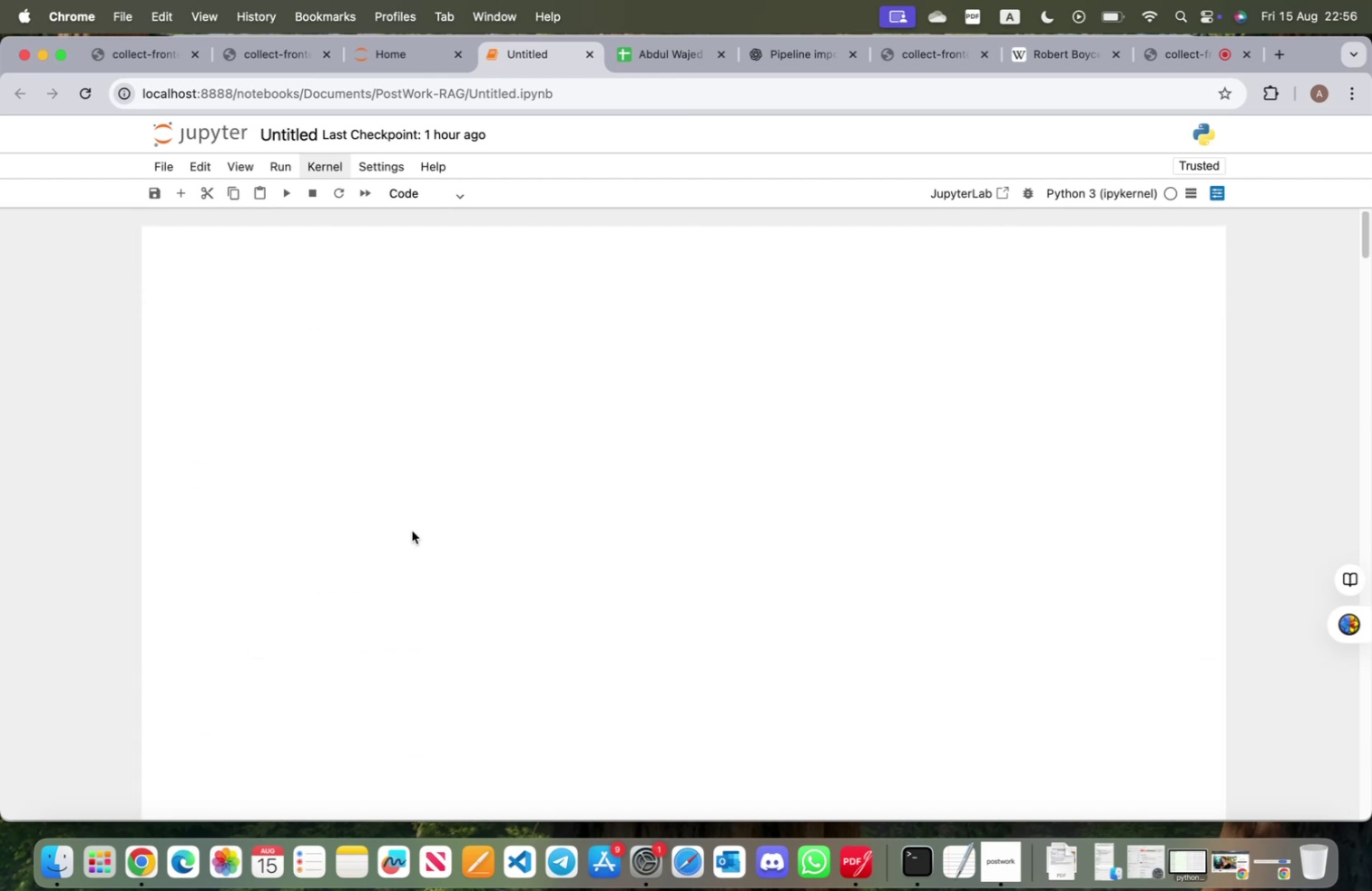 
key(Meta+S)
 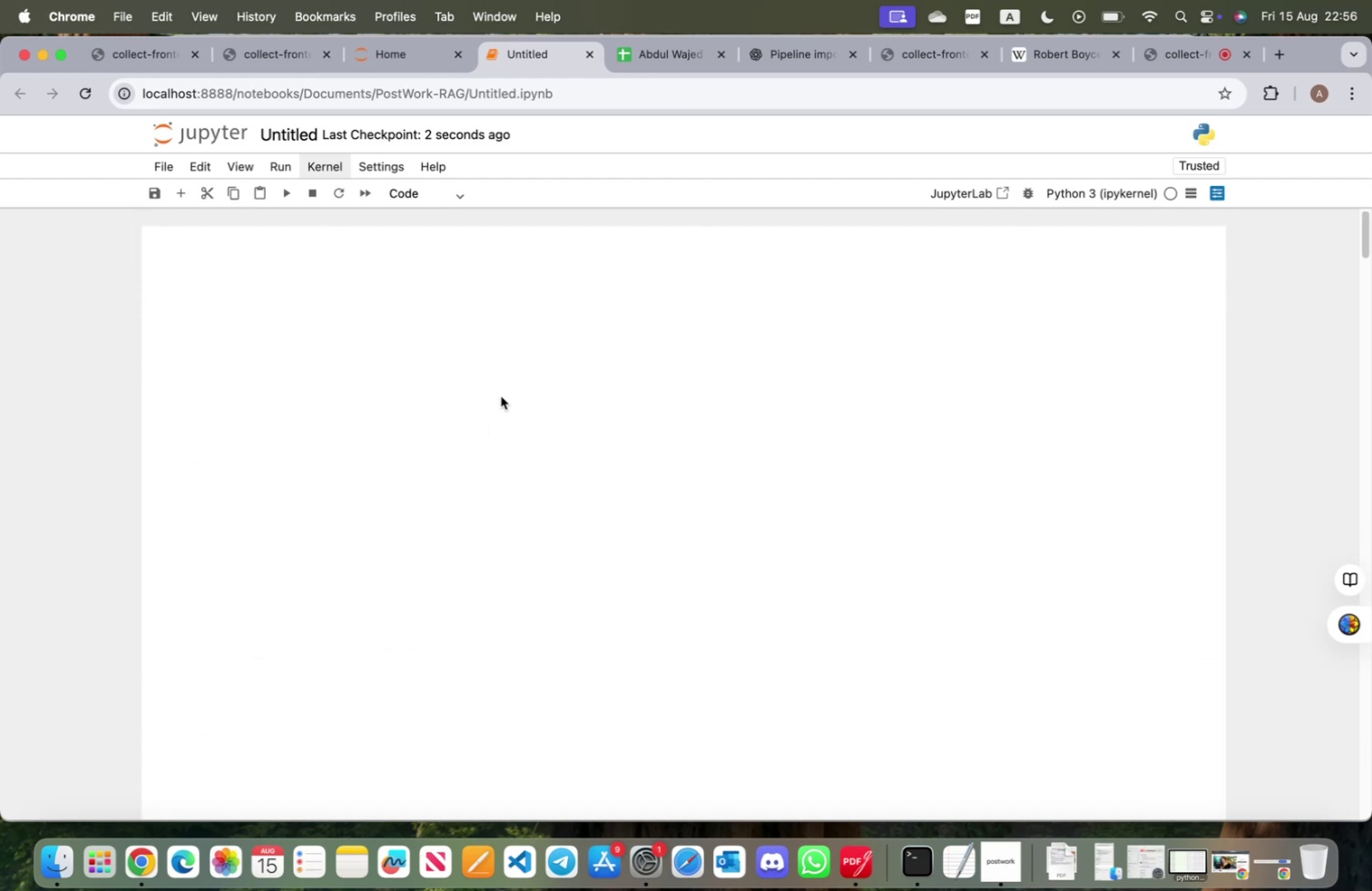 
scroll: coordinate [493, 399], scroll_direction: down, amount: 177.0
 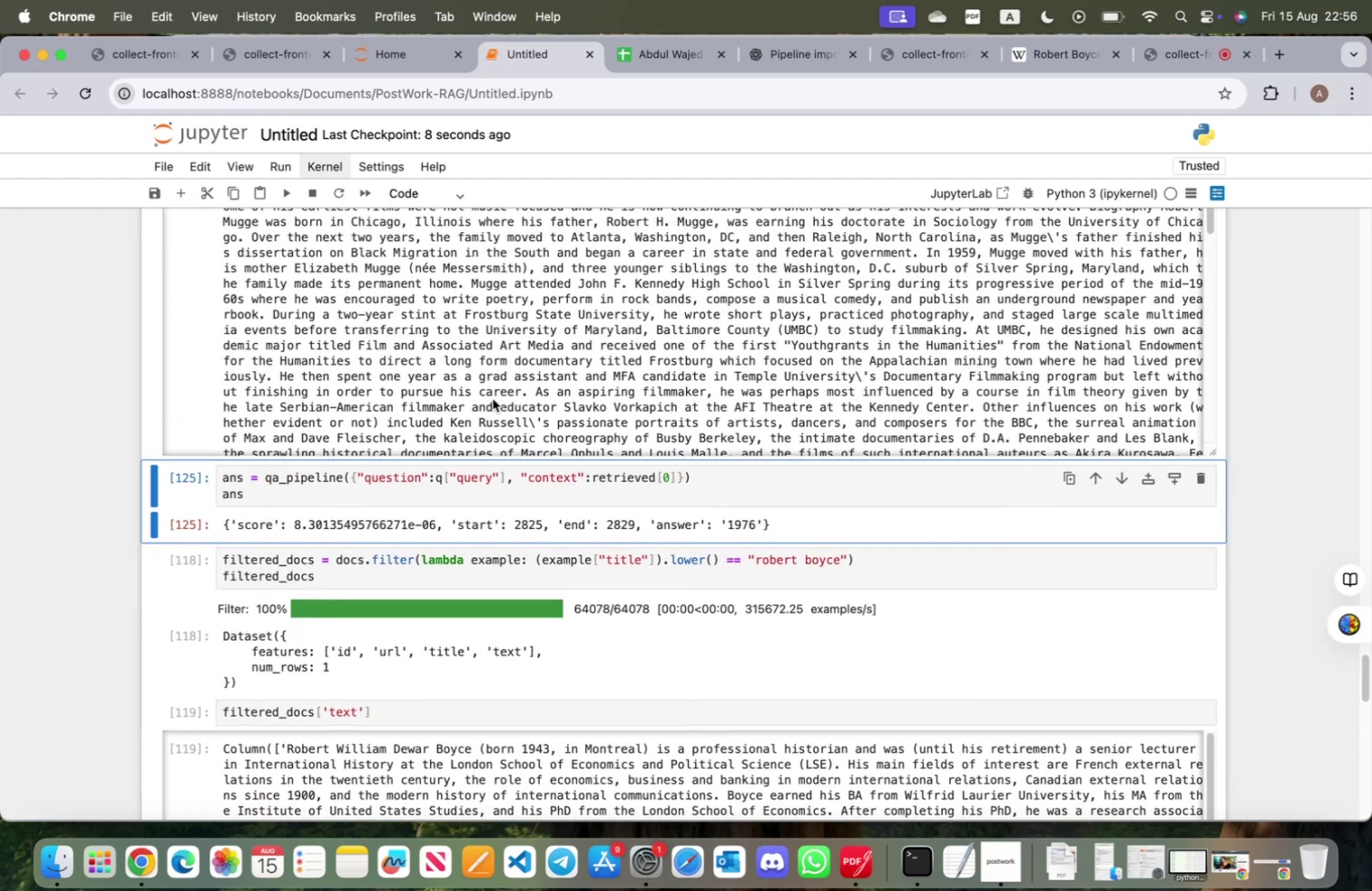 
scroll: coordinate [493, 398], scroll_direction: up, amount: 11.0
 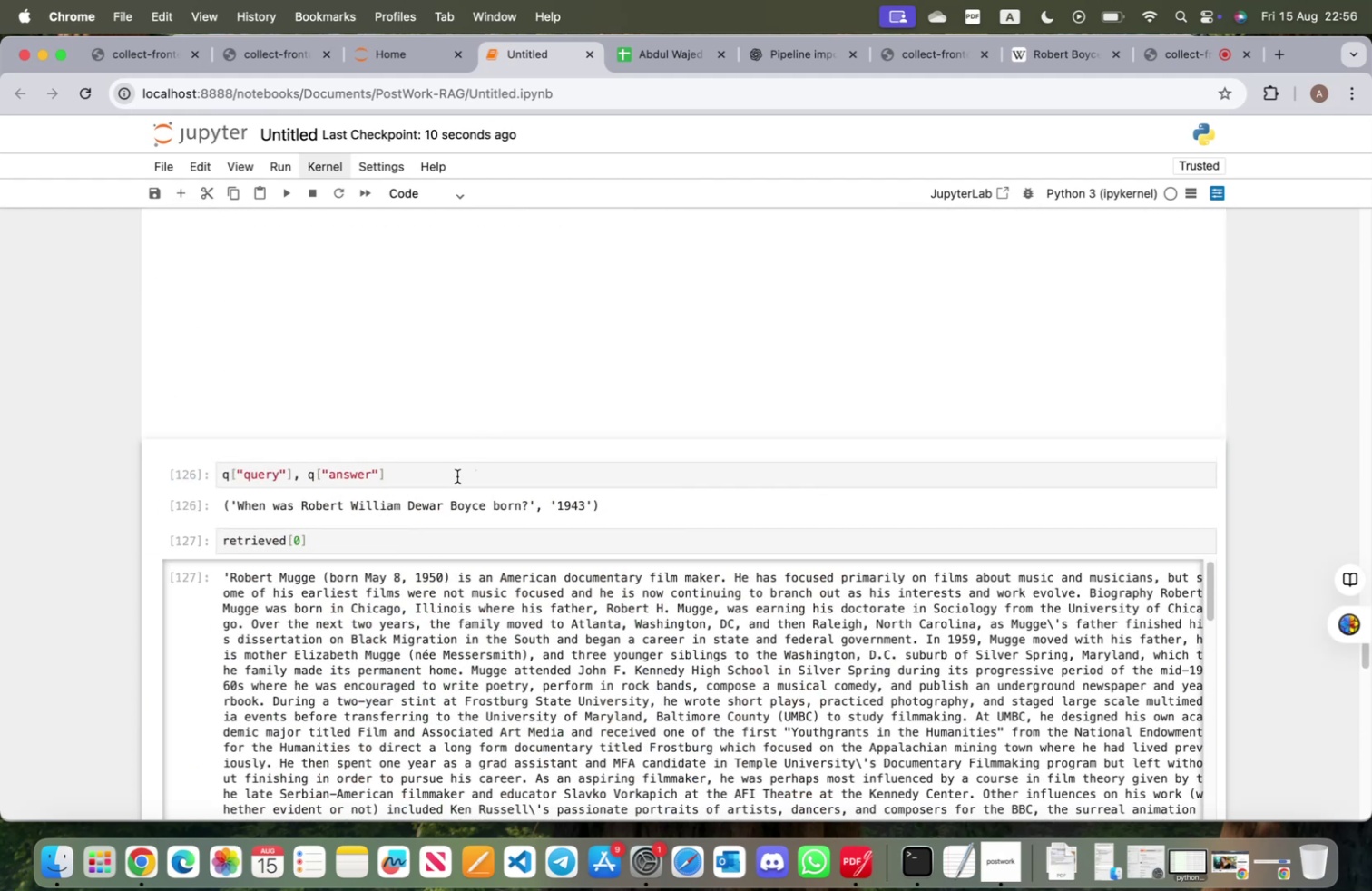 
left_click([456, 468])
 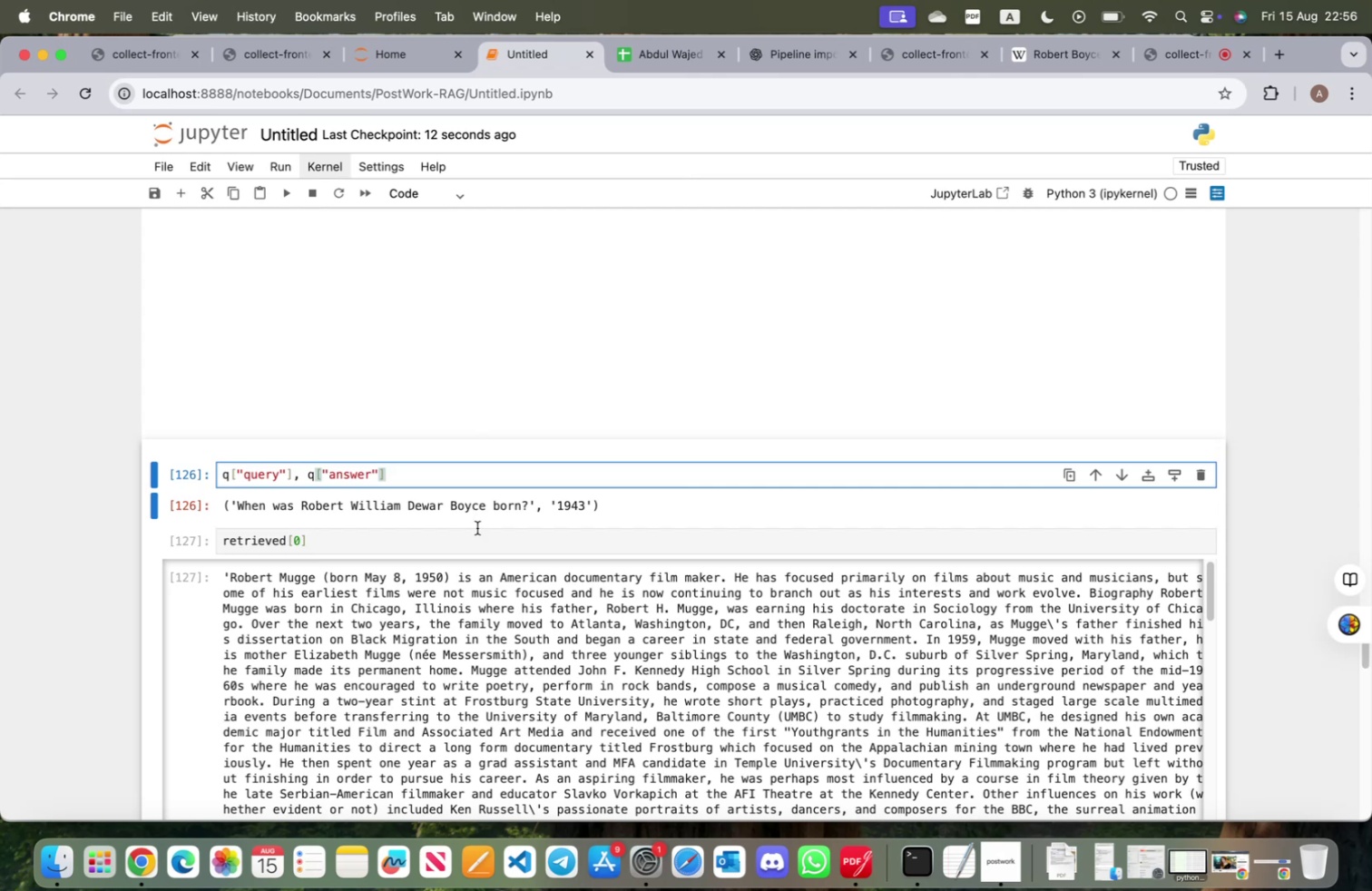 
left_click([480, 535])
 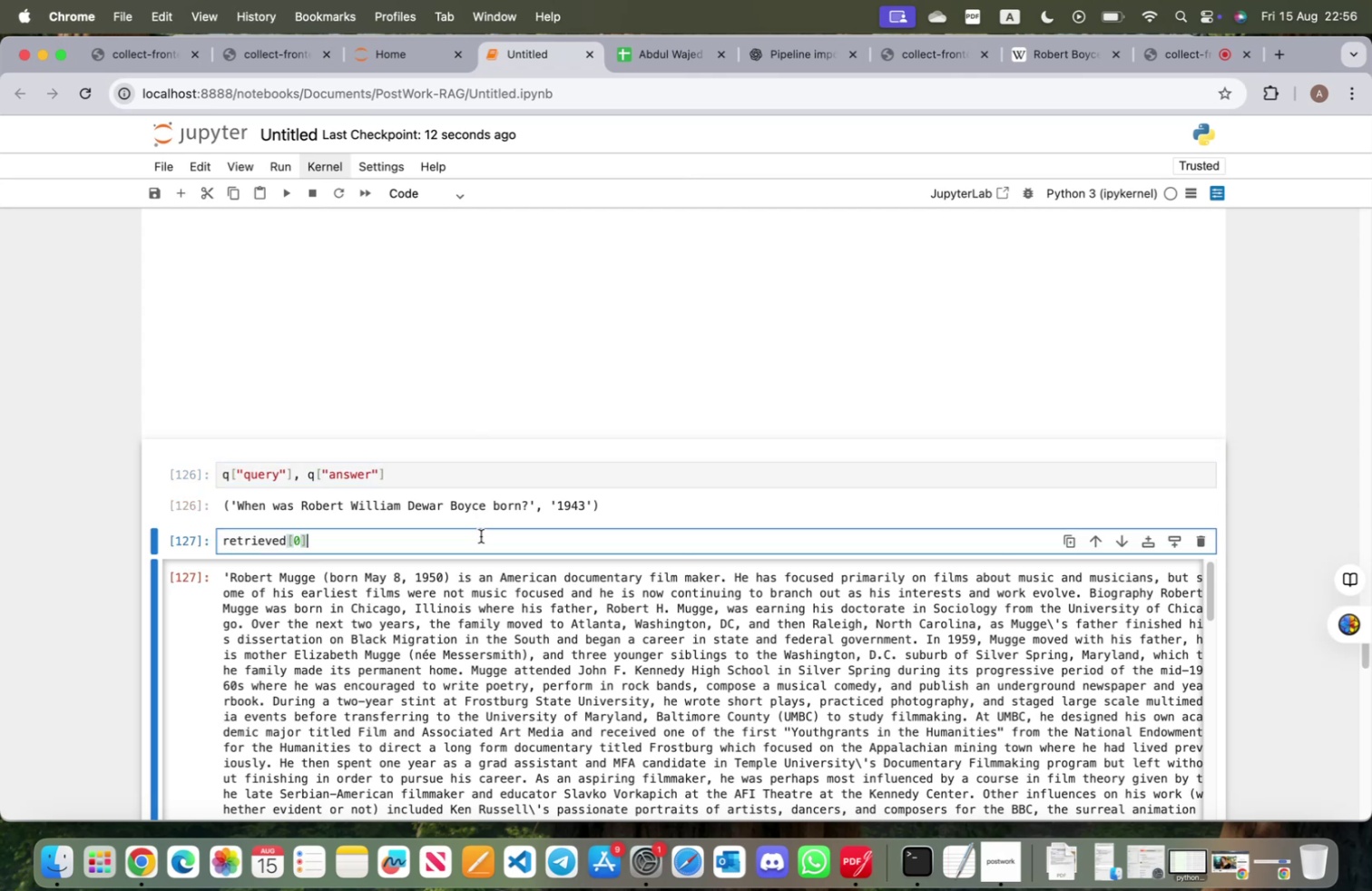 
scroll: coordinate [479, 517], scroll_direction: down, amount: 40.0
 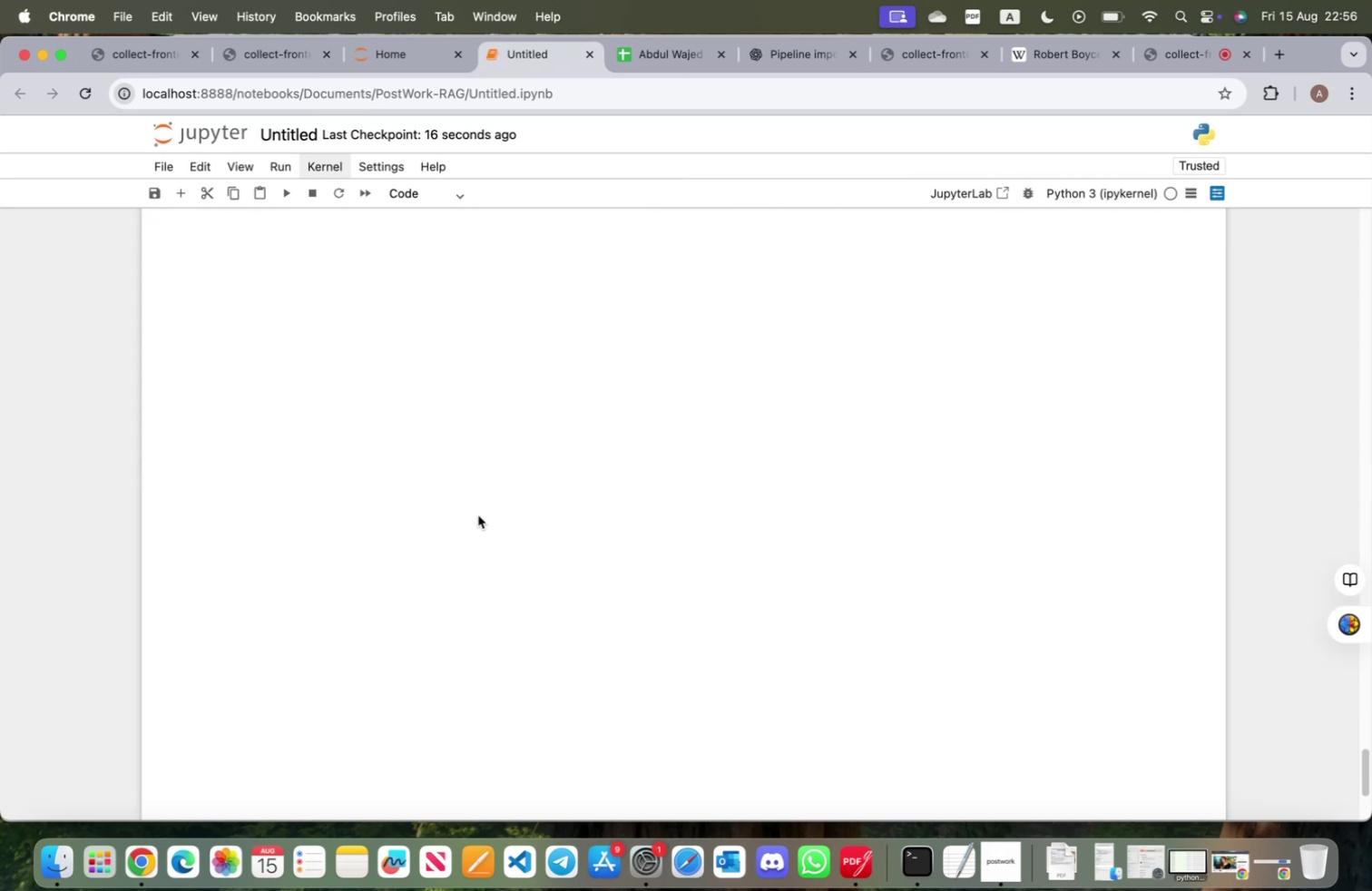 
scroll: coordinate [477, 510], scroll_direction: up, amount: 49.0
 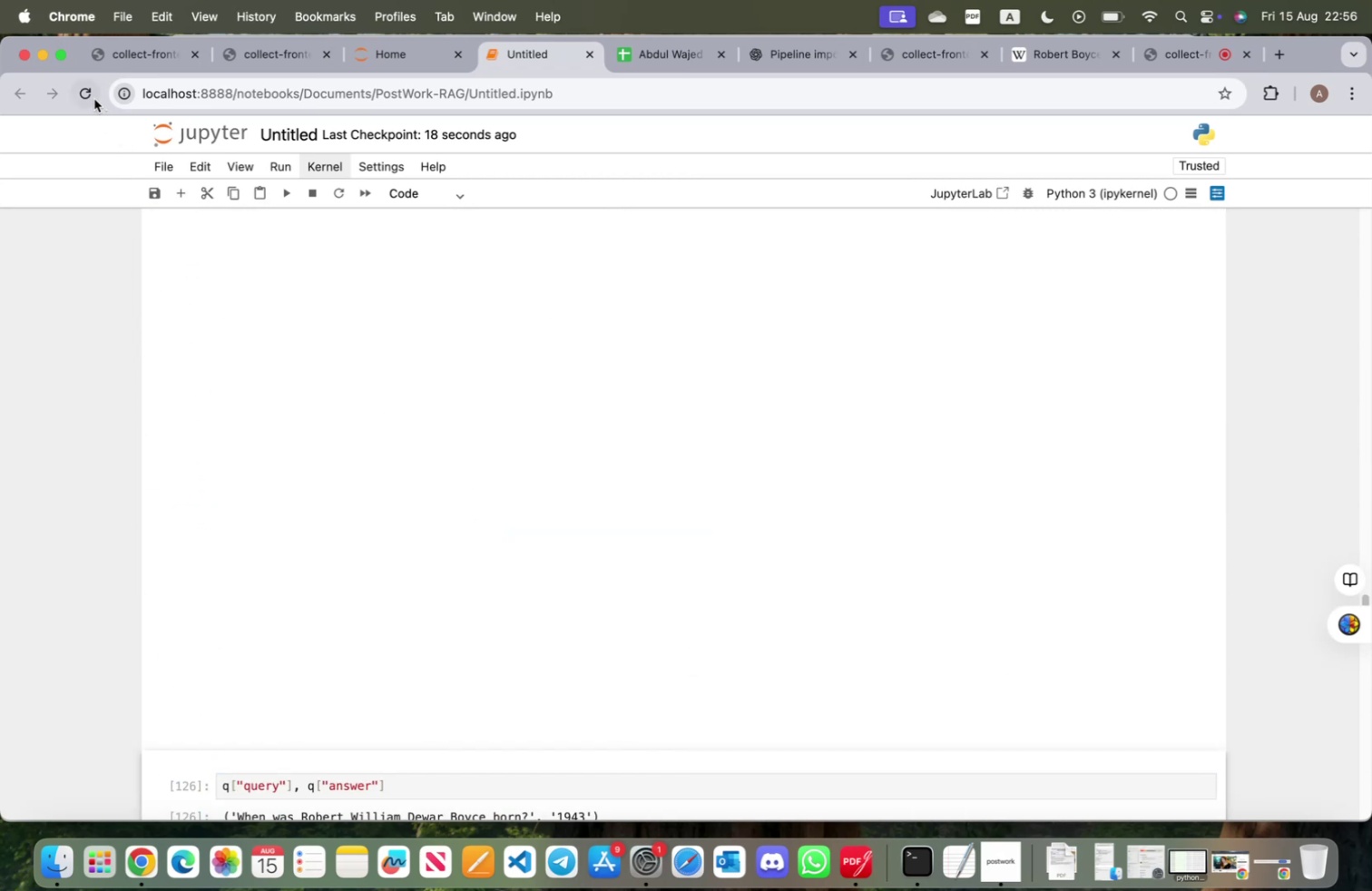 
left_click([93, 98])
 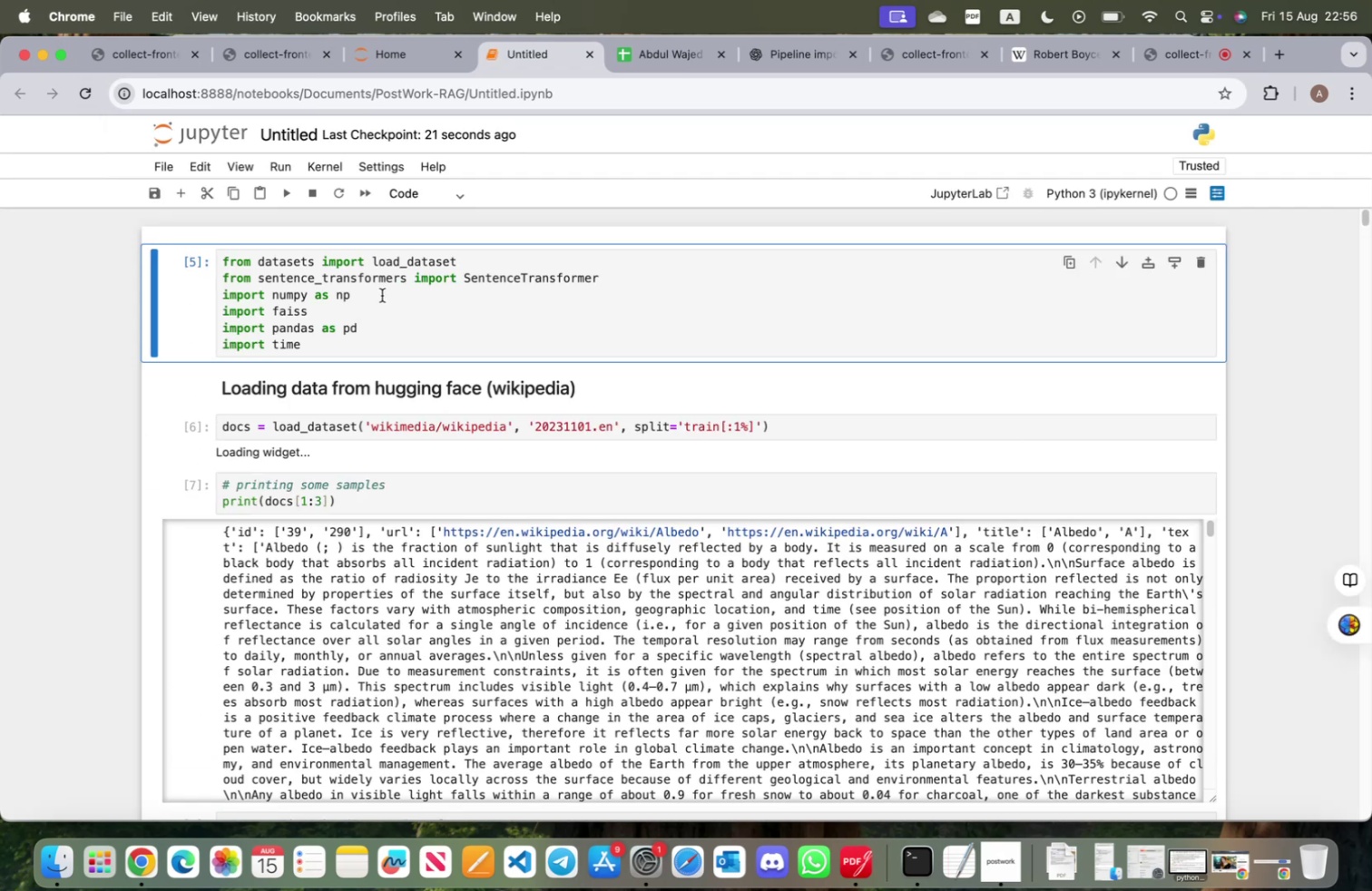 
left_click([382, 306])
 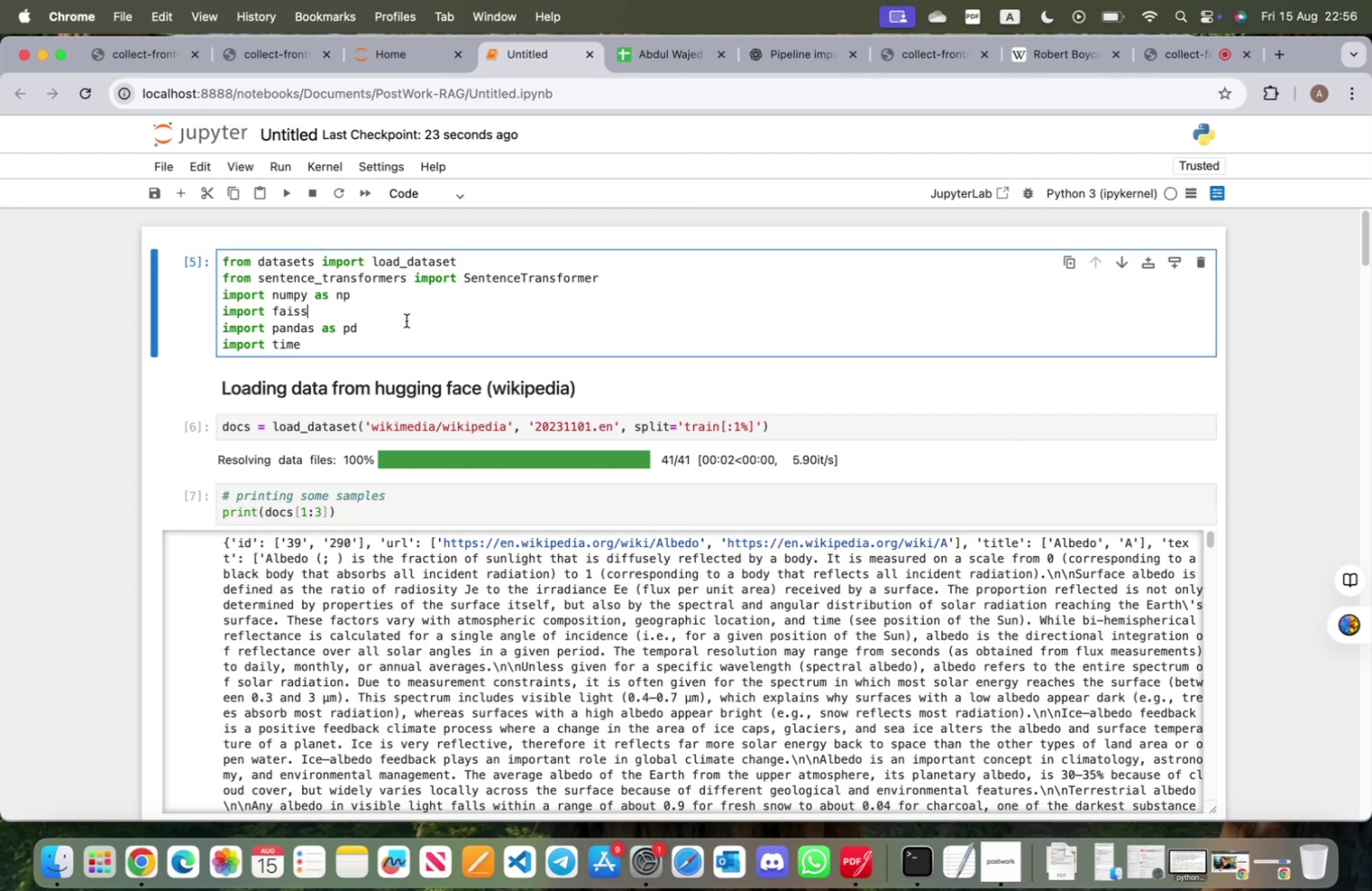 
key(Shift+ShiftRight)
 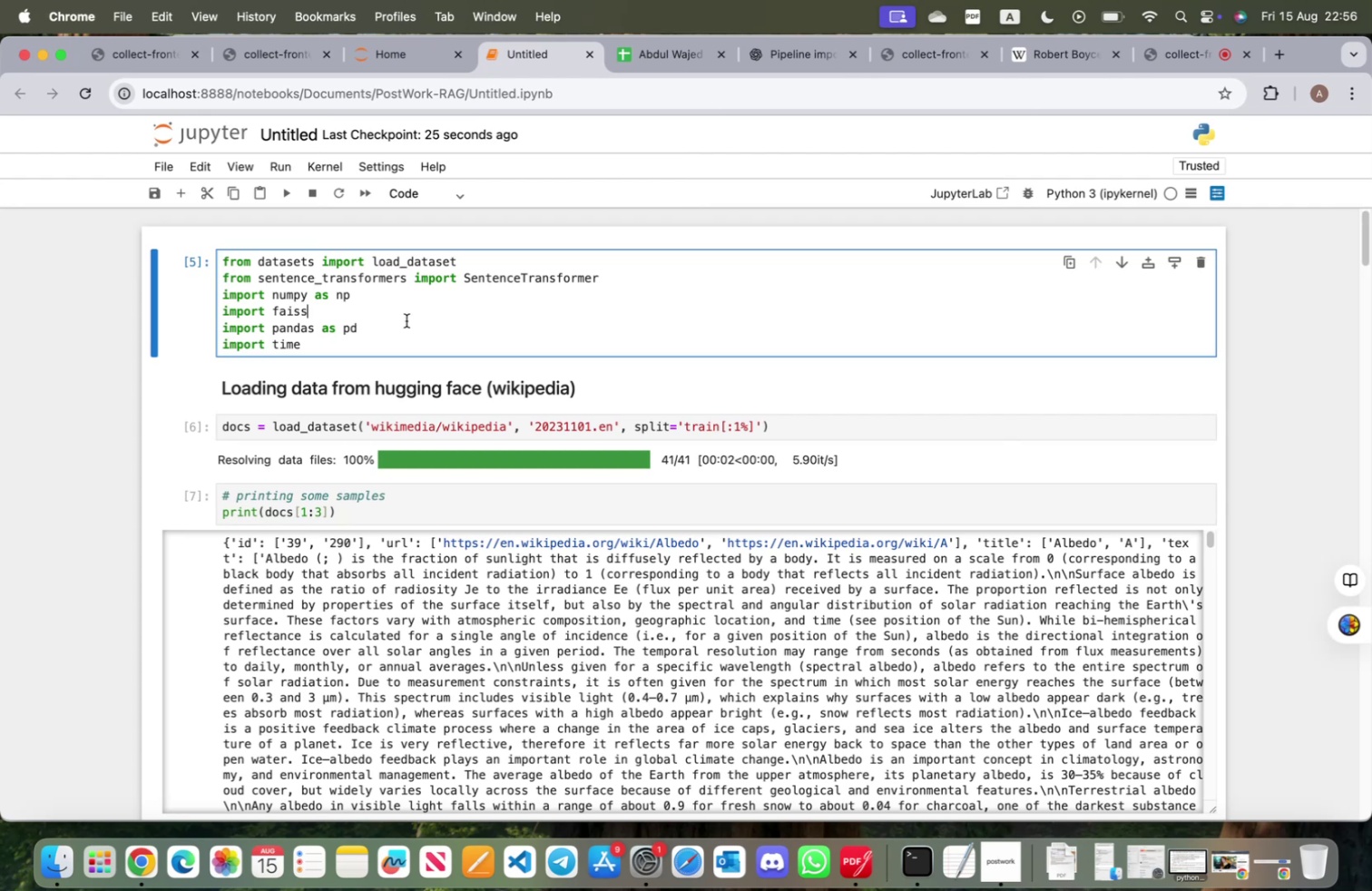 
key(Shift+Enter)
 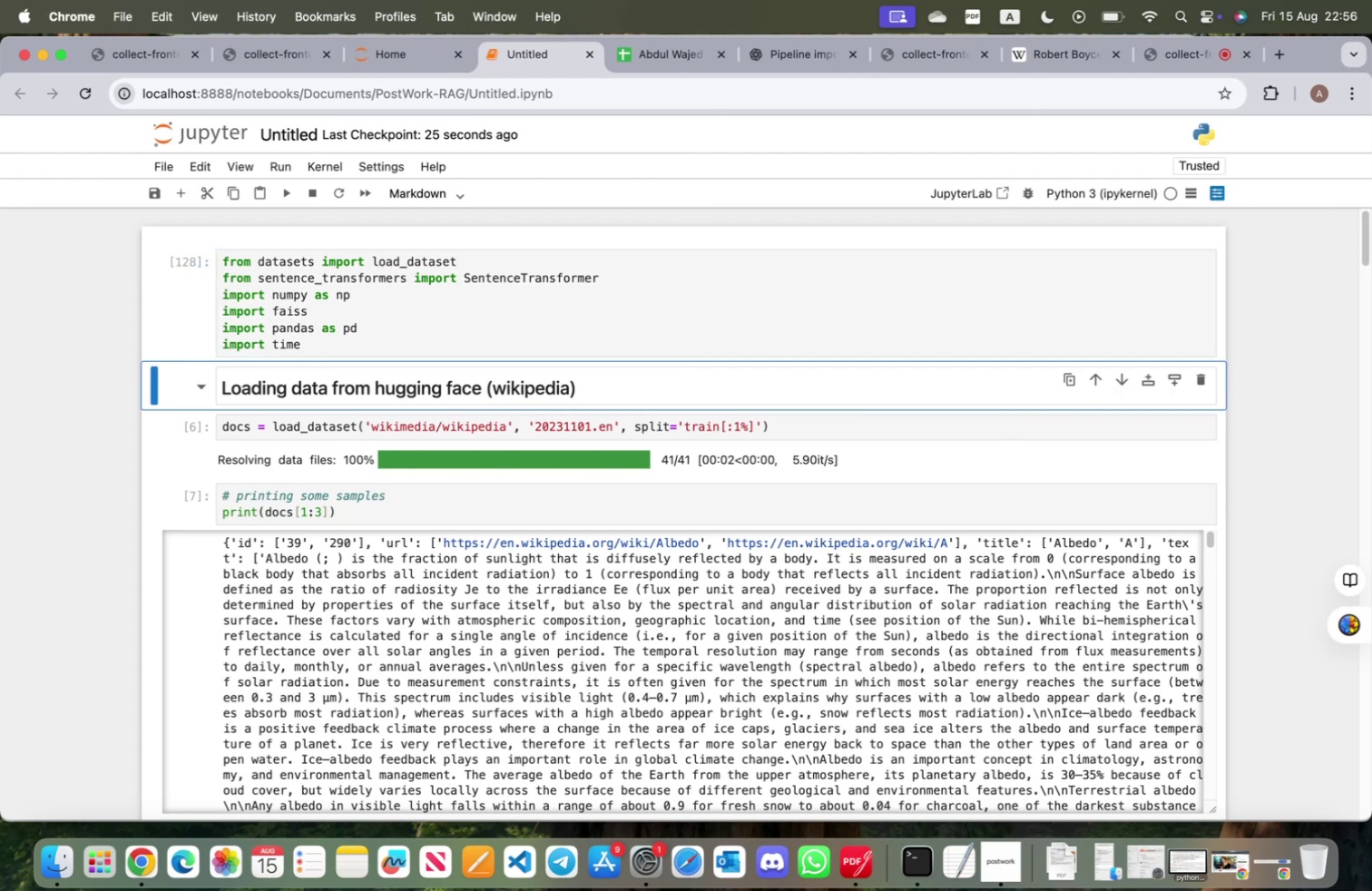 
scroll: coordinate [391, 345], scroll_direction: down, amount: 154.0
 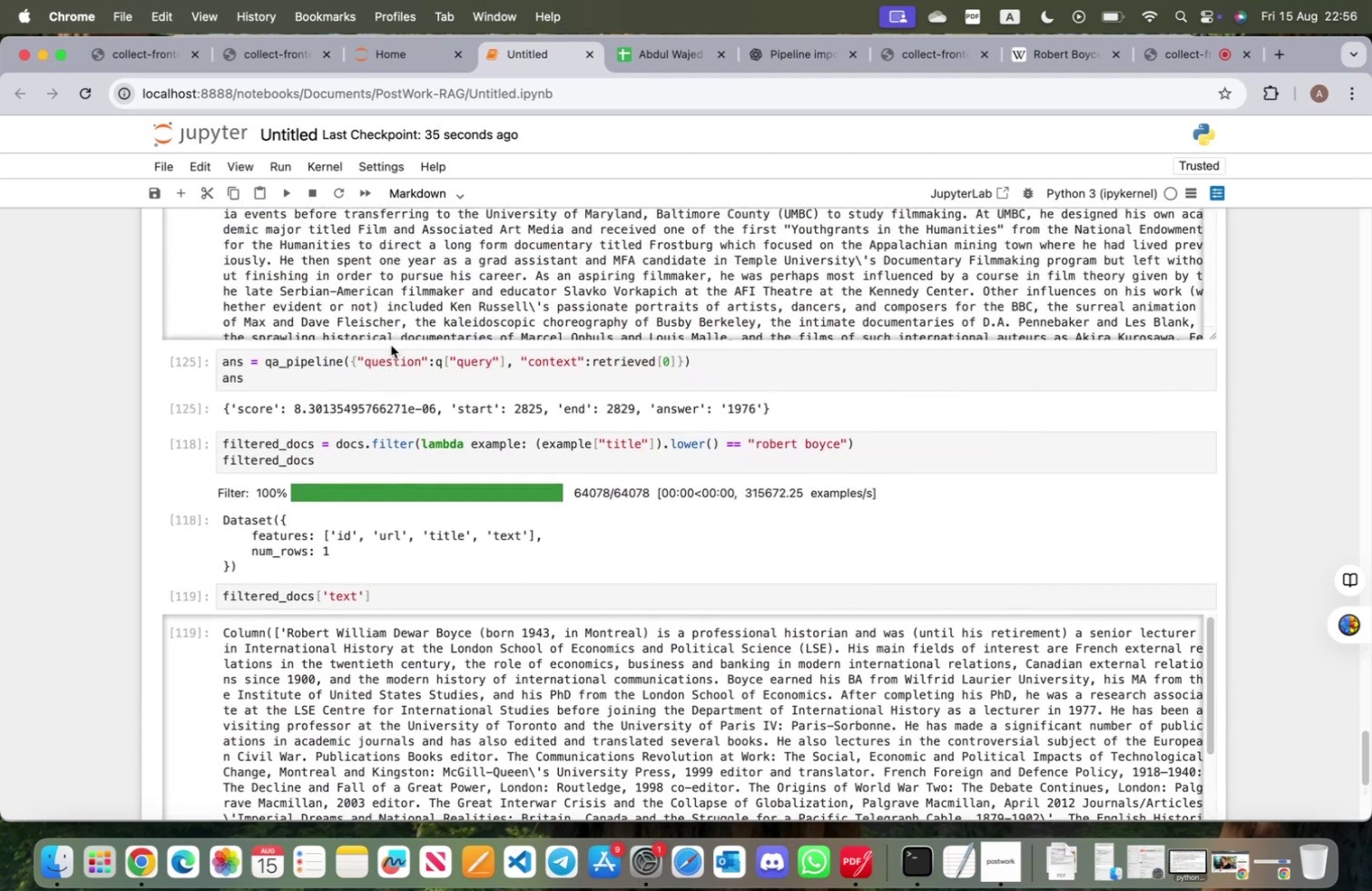 
scroll: coordinate [388, 349], scroll_direction: up, amount: 14.0
 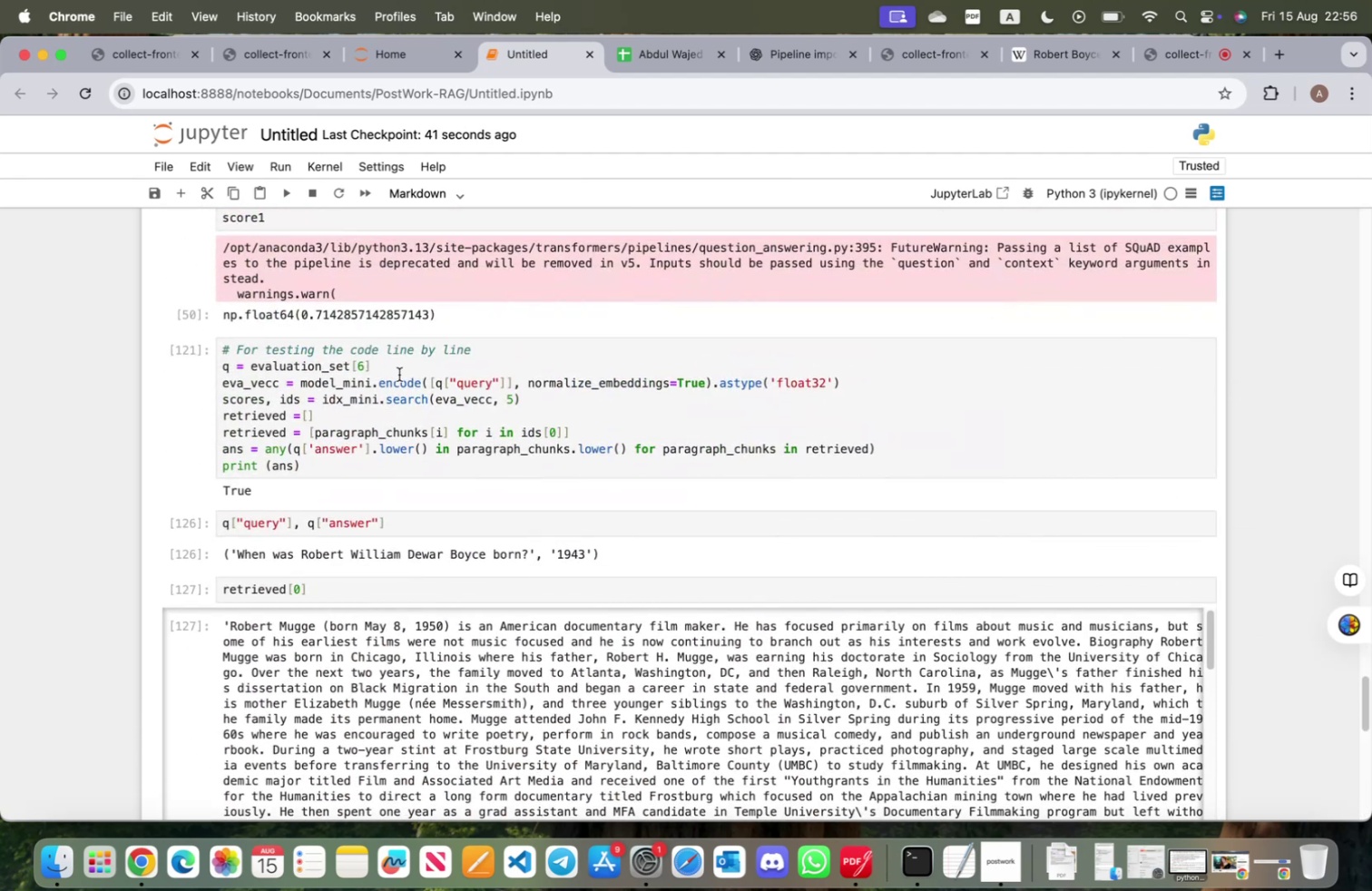 
wait(9.78)
 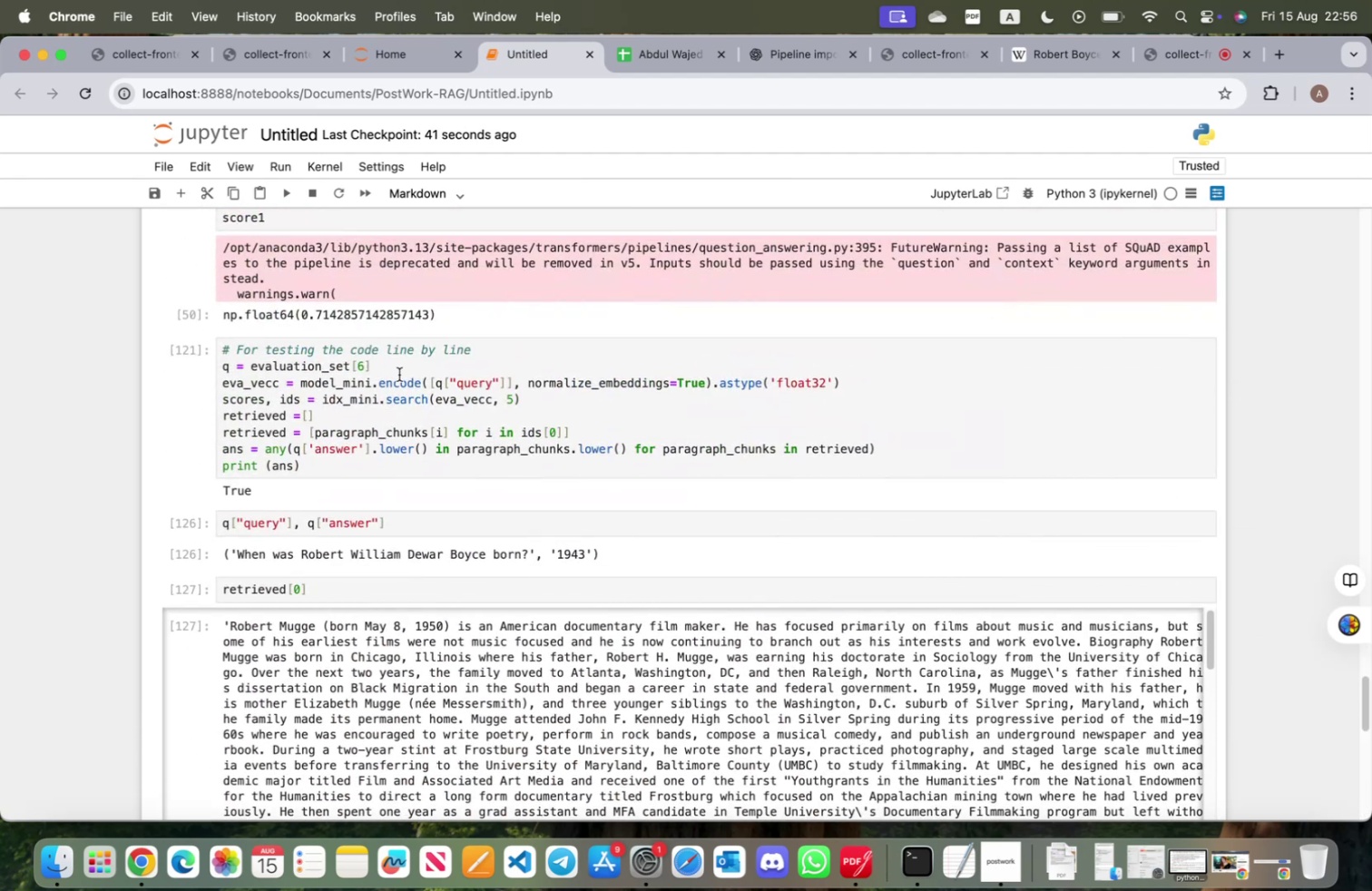 
scroll: coordinate [419, 441], scroll_direction: down, amount: 21.0
 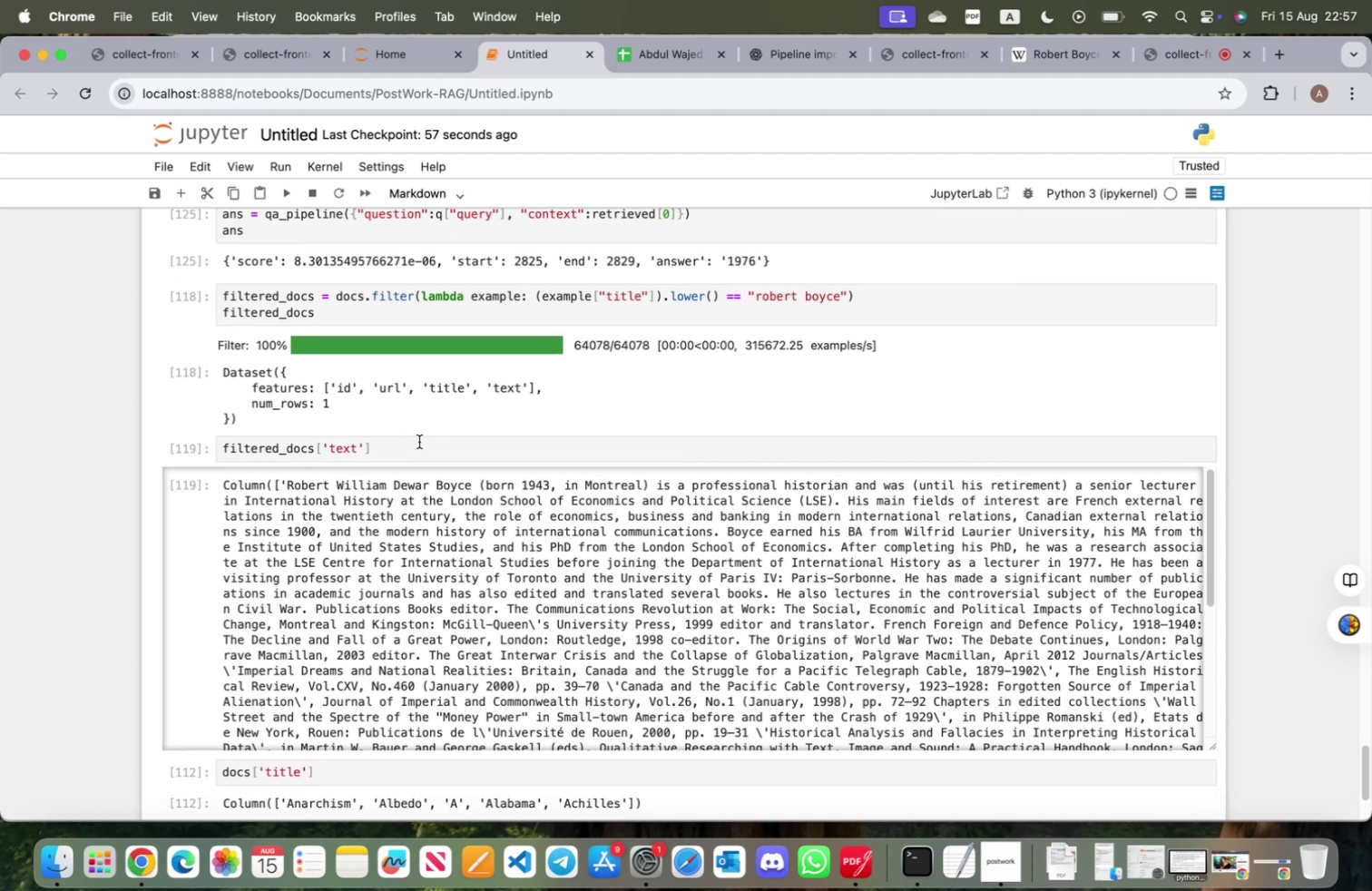 
wait(6.45)
 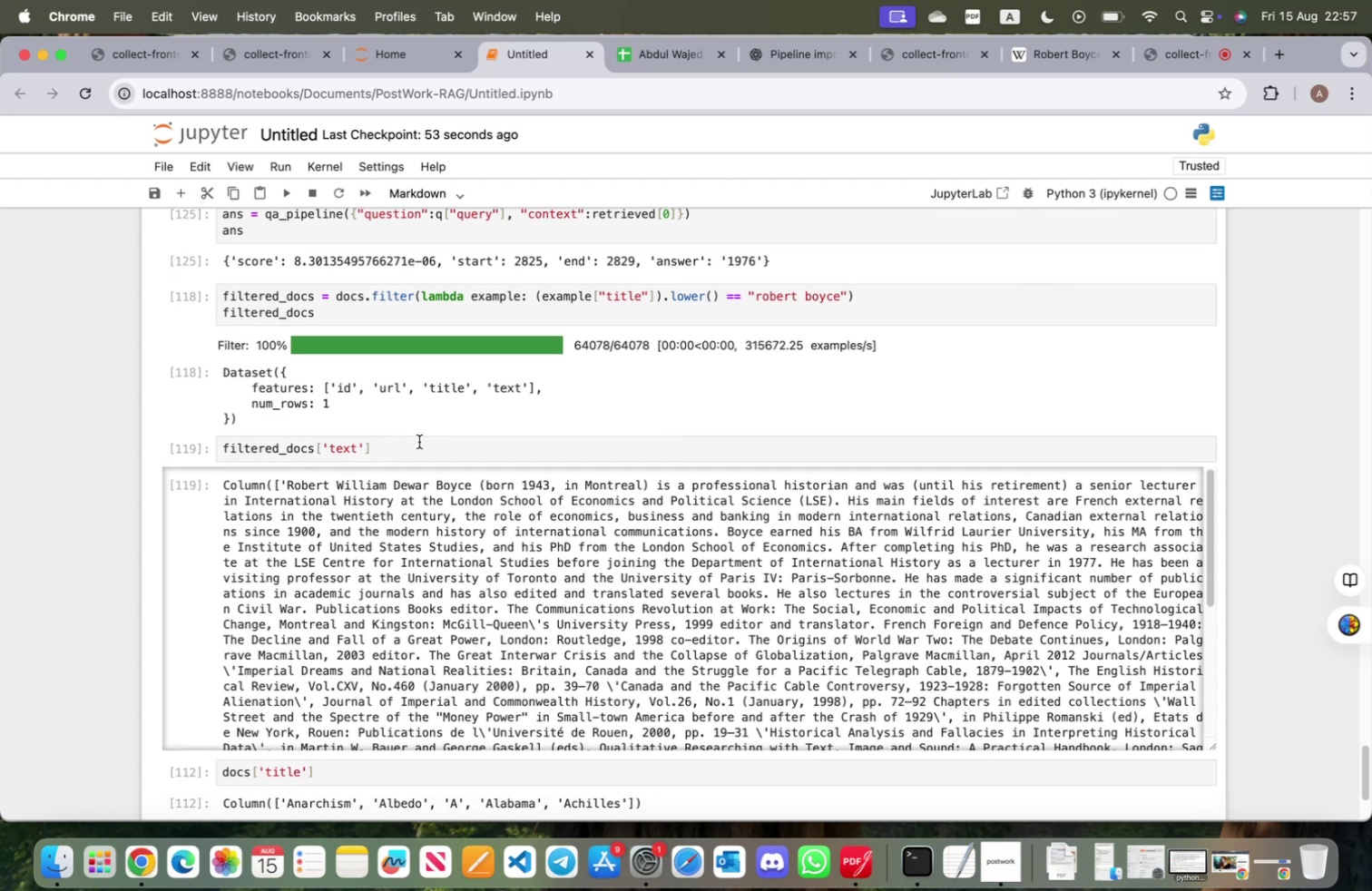 
scroll: coordinate [419, 442], scroll_direction: down, amount: 5.0
 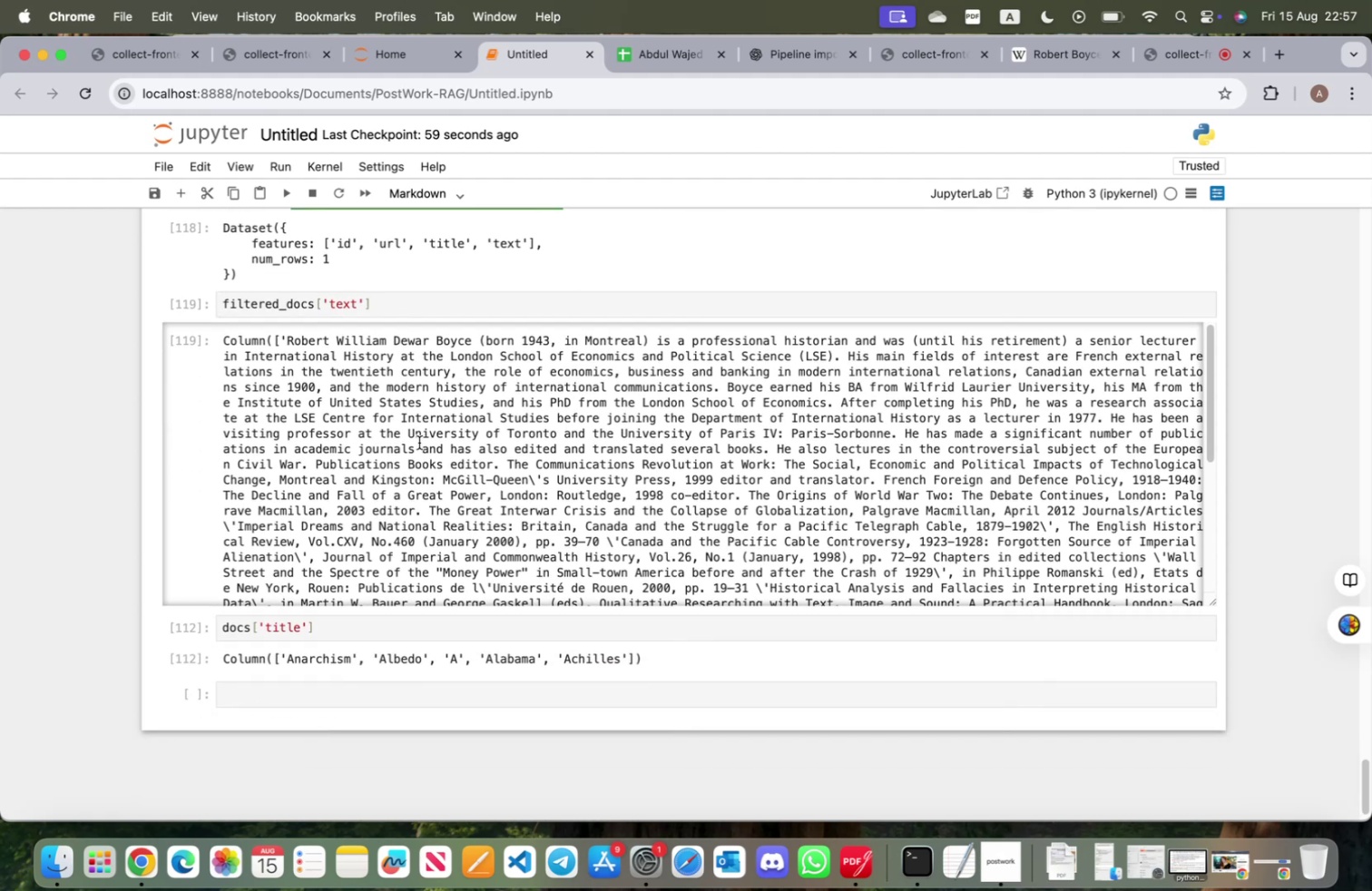 
scroll: coordinate [418, 441], scroll_direction: up, amount: 29.0
 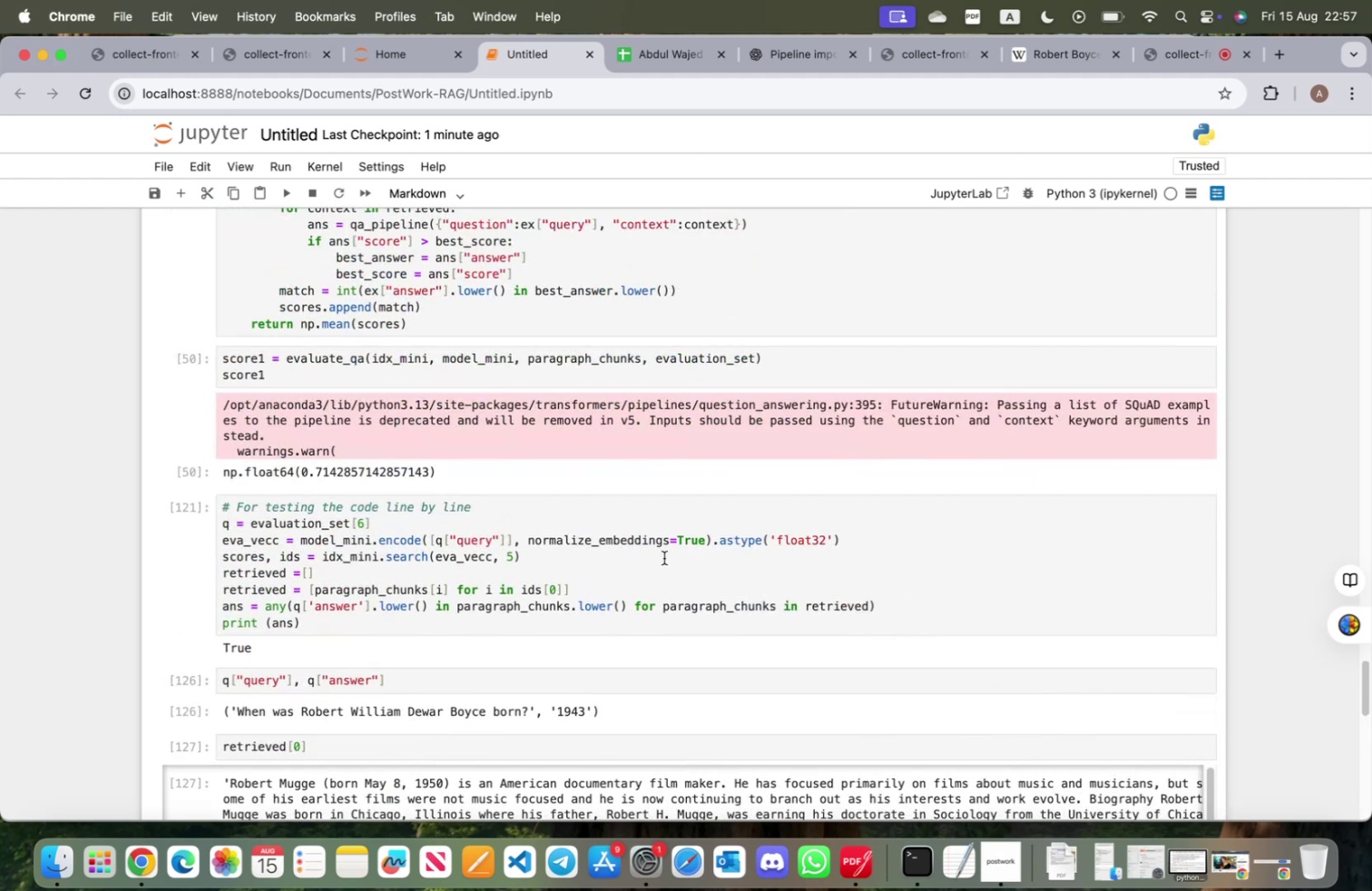 
left_click([676, 564])
 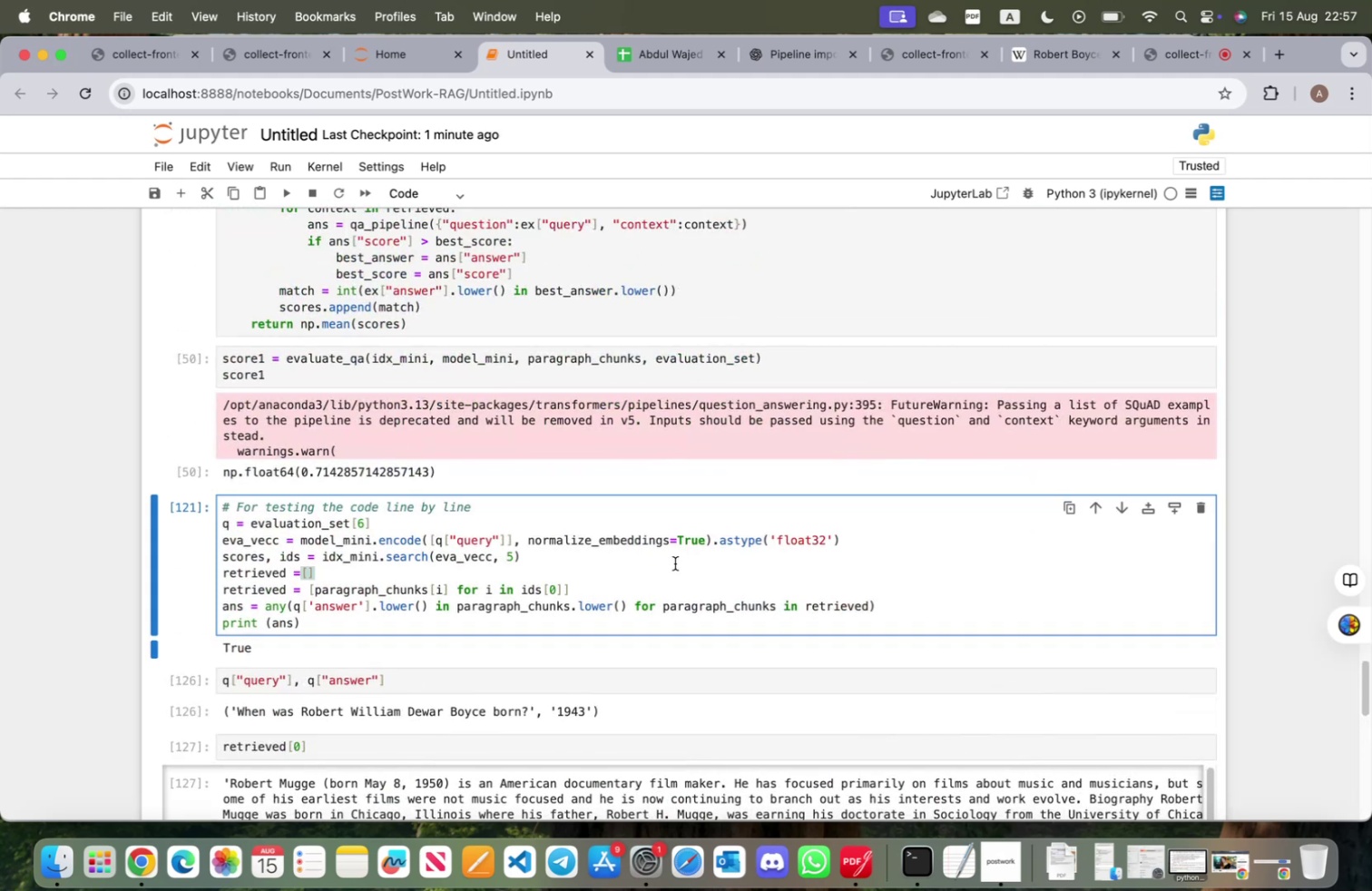 
key(Shift+ShiftRight)
 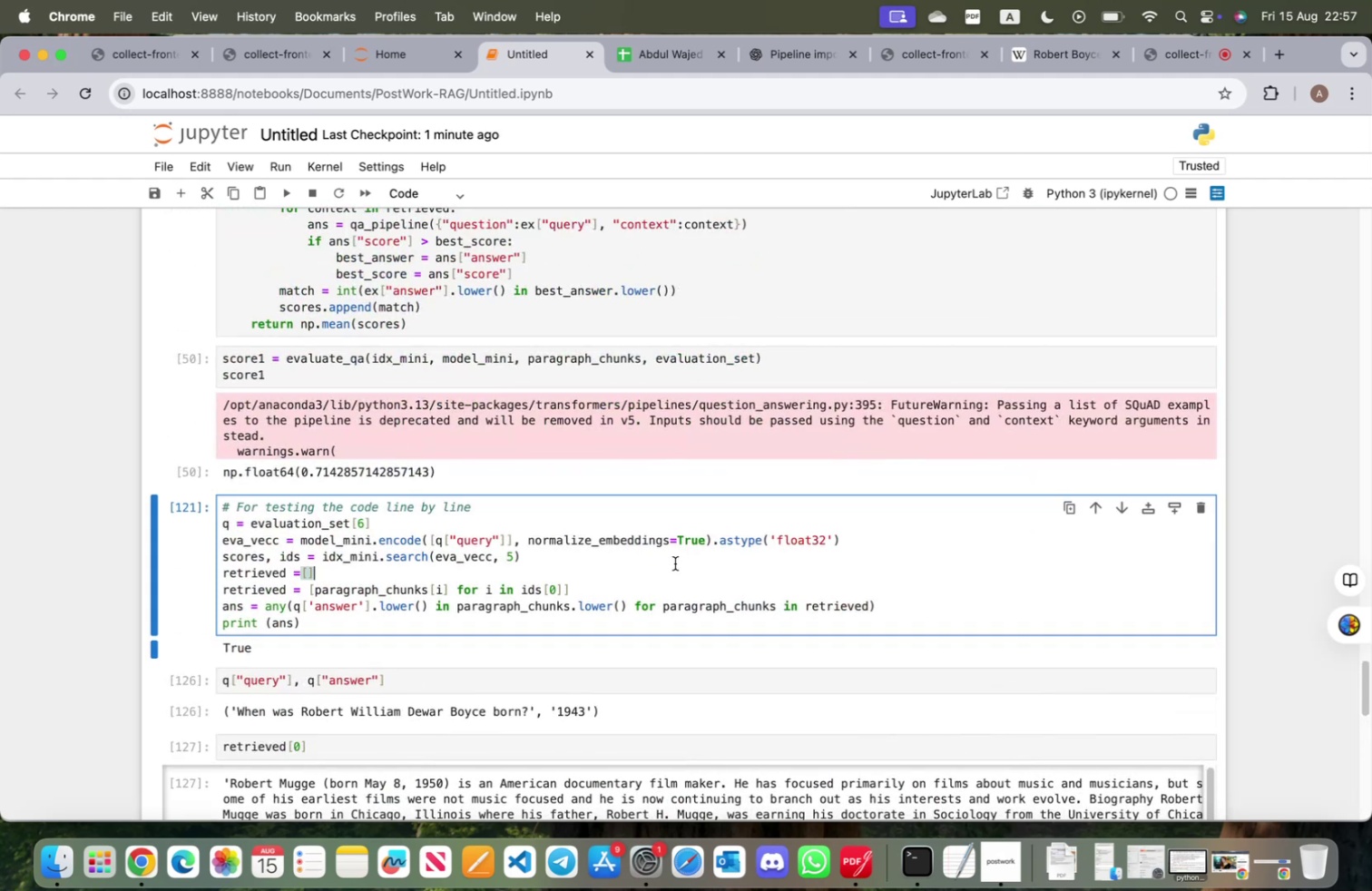 
key(Shift+Enter)
 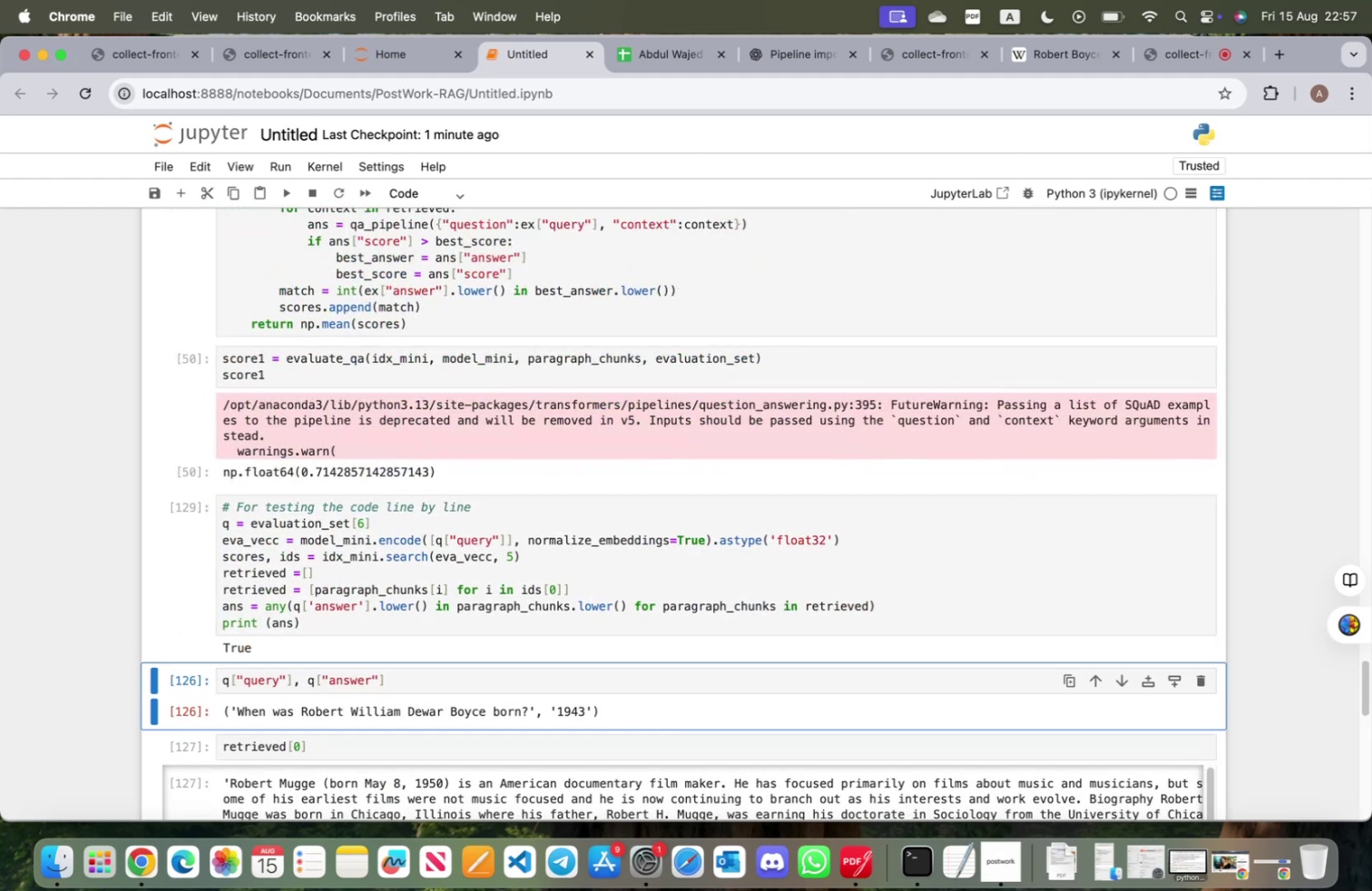 
key(Shift+ShiftRight)
 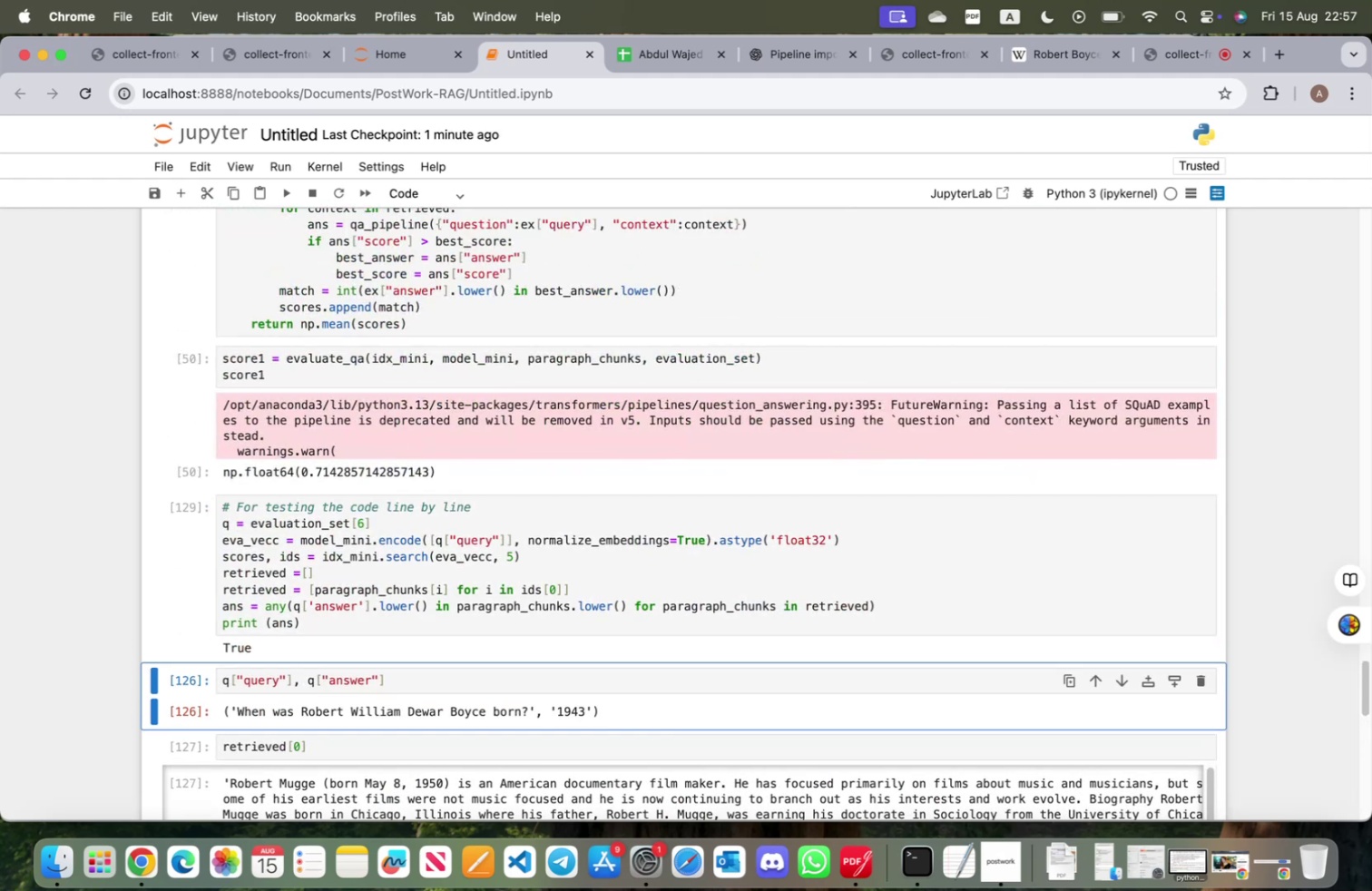 
key(Shift+Enter)
 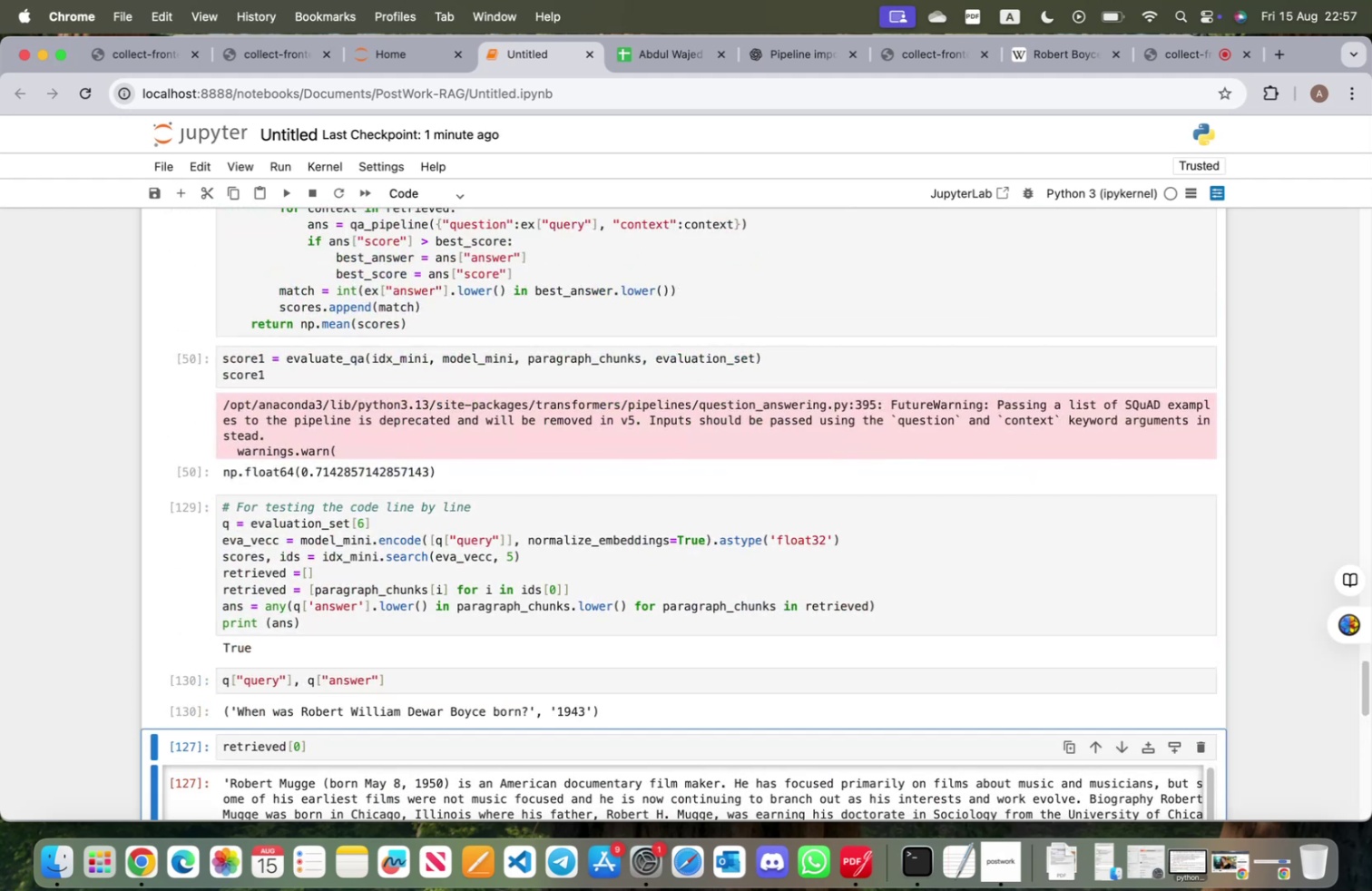 
key(Shift+ShiftRight)
 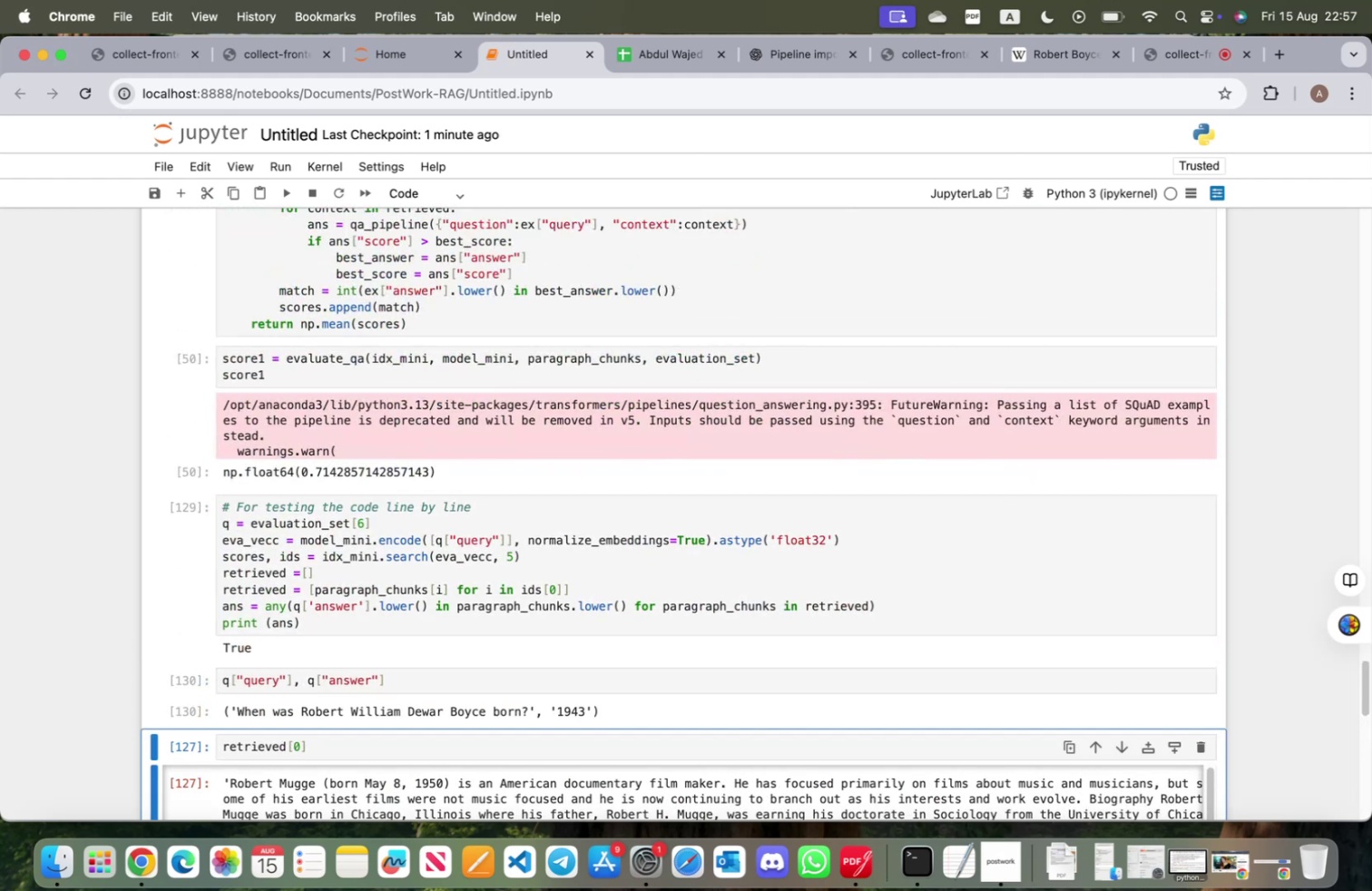 
key(Shift+Enter)
 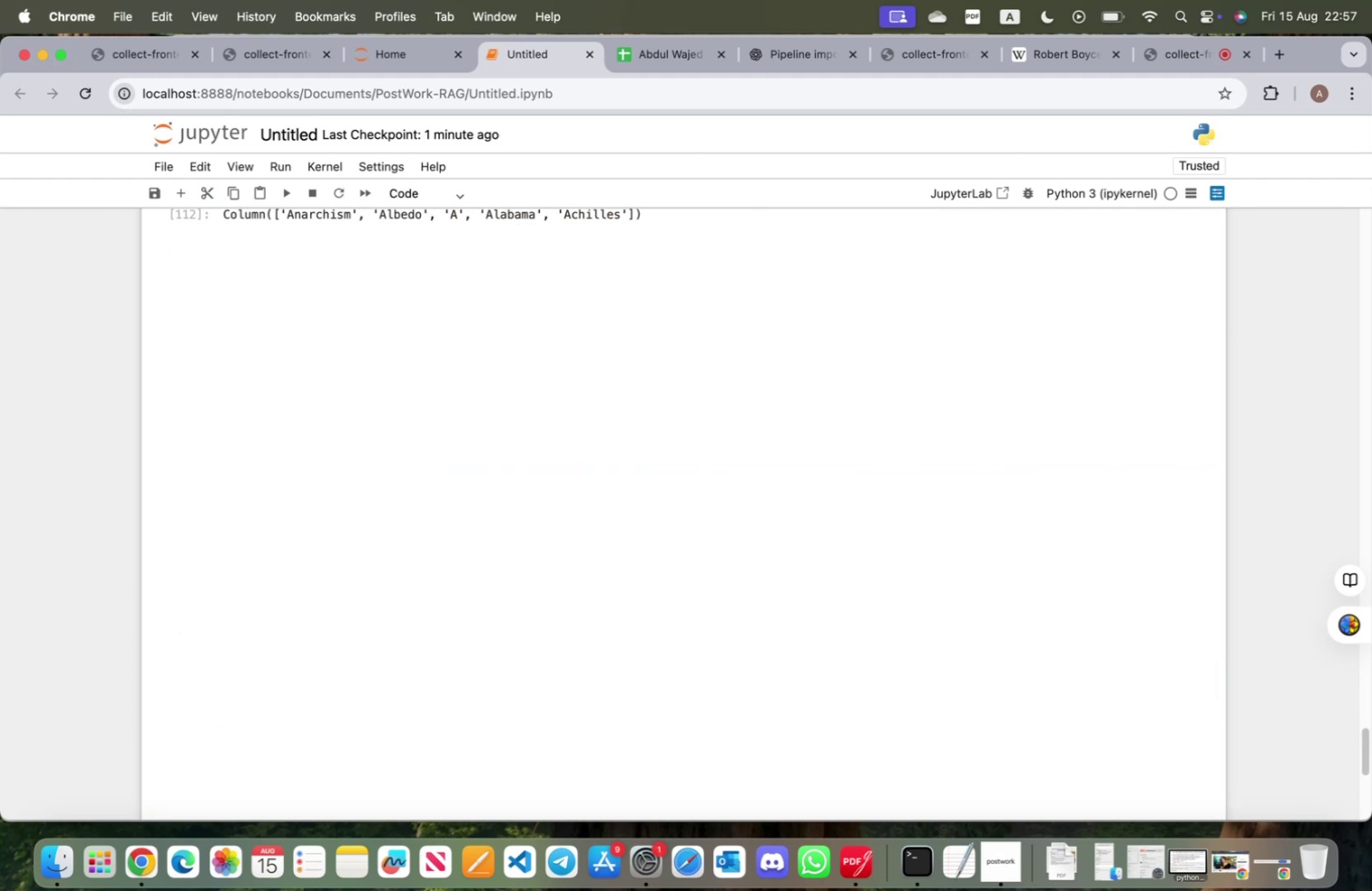 
scroll: coordinate [651, 562], scroll_direction: up, amount: 27.0
 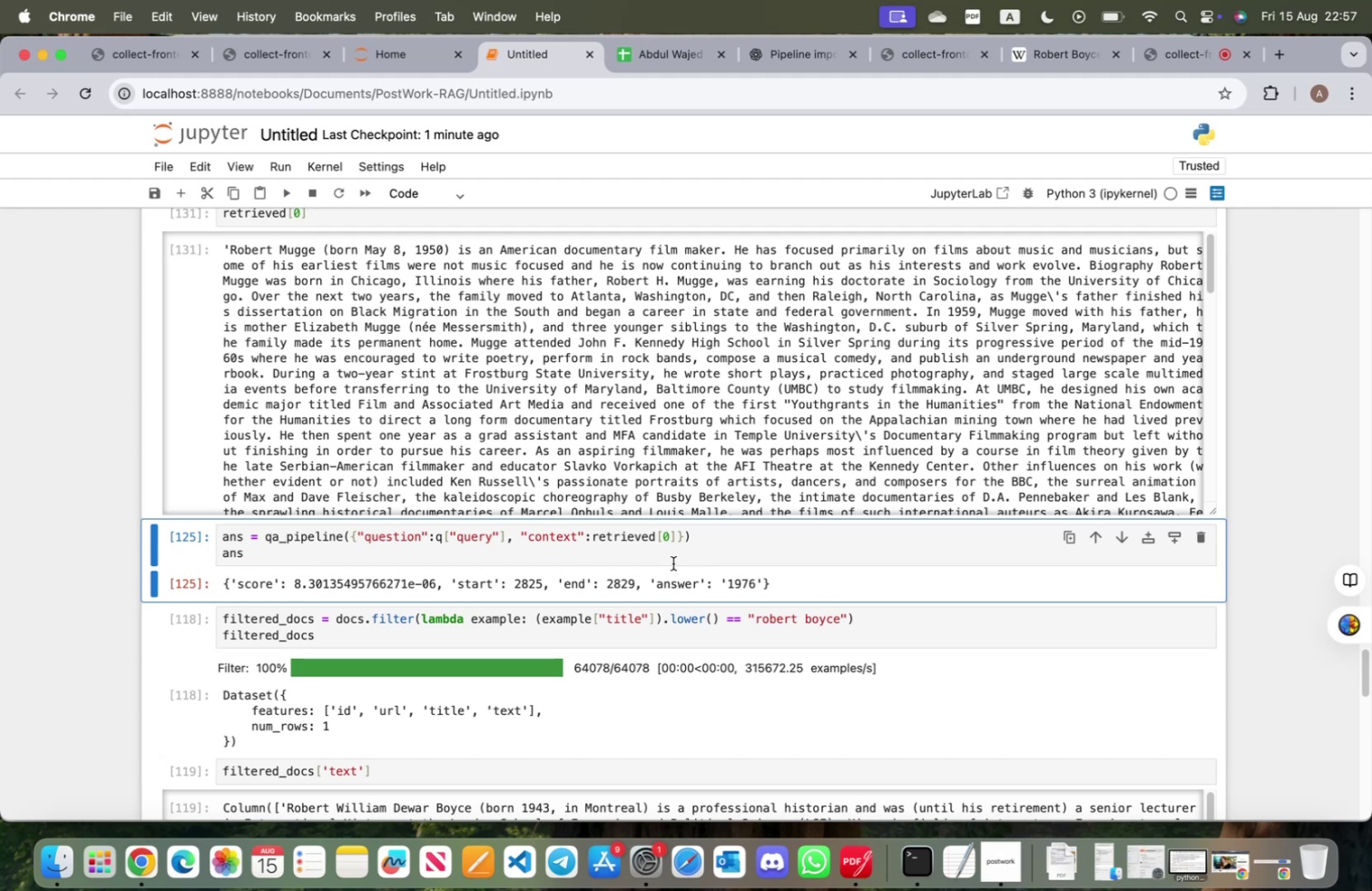 
key(Shift+Enter)
 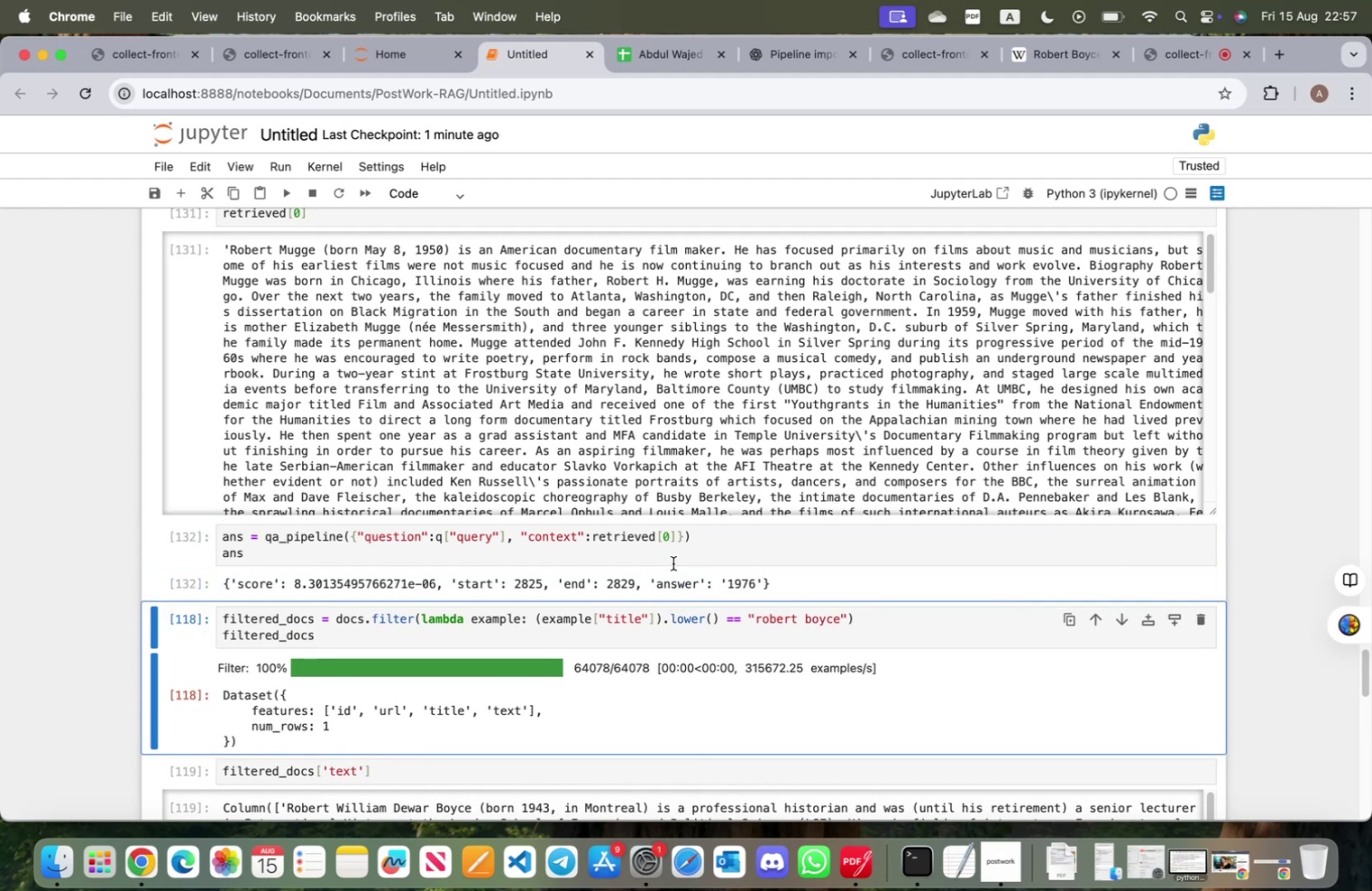 
scroll: coordinate [362, 572], scroll_direction: up, amount: 10.0
 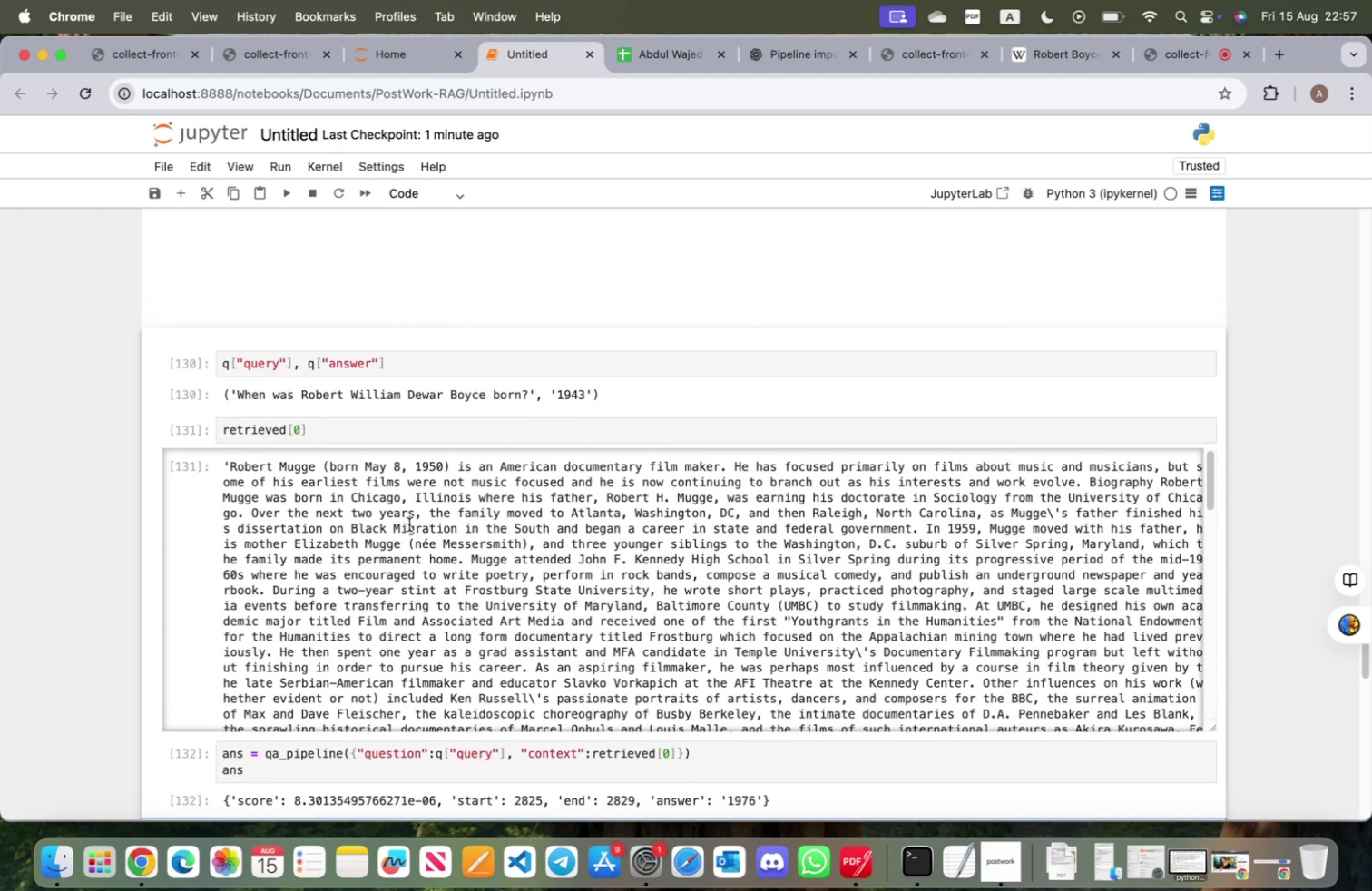 
wait(7.37)
 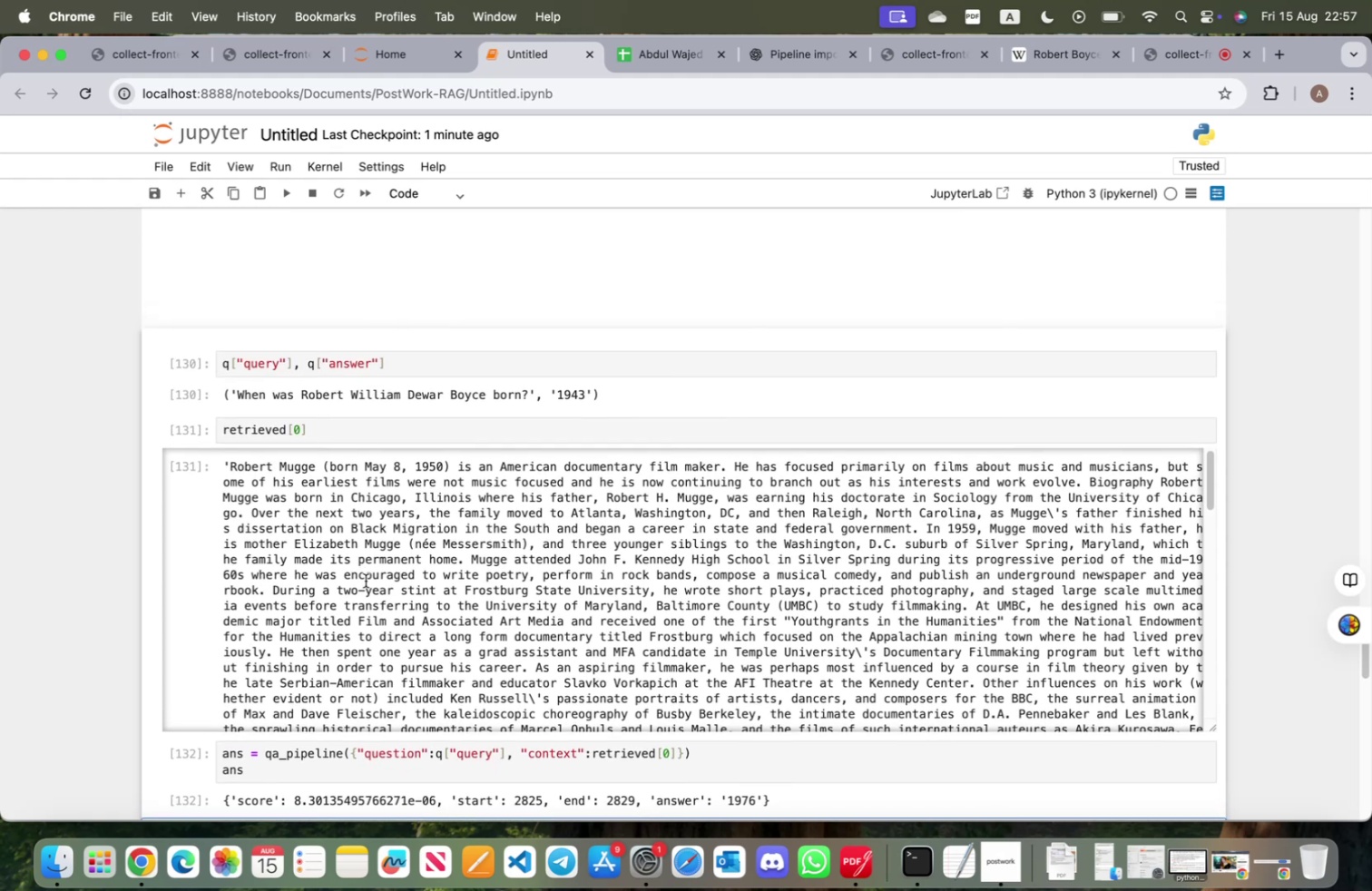 
scroll: coordinate [409, 524], scroll_direction: up, amount: 5.0
 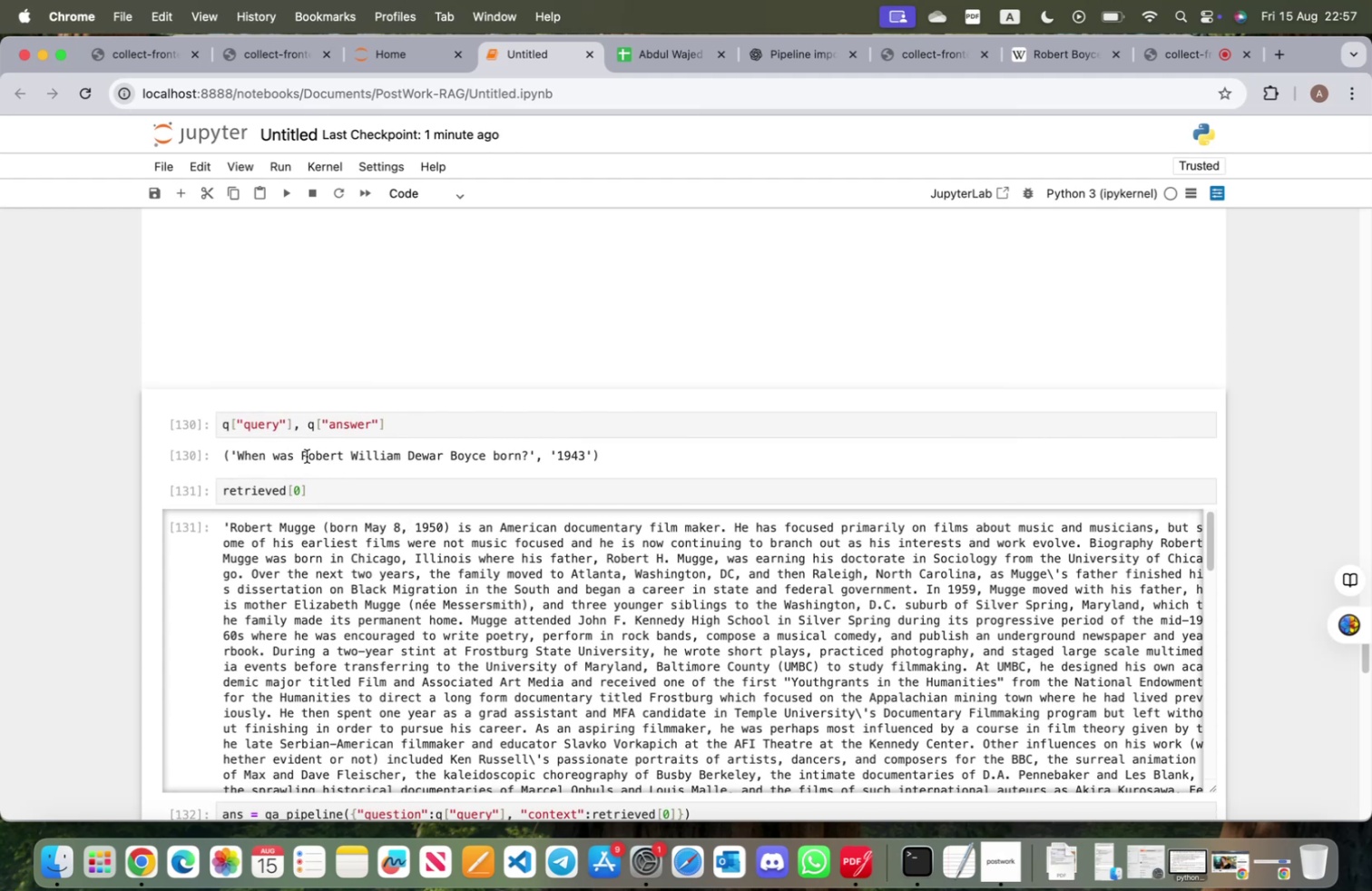 
left_click_drag(start_coordinate=[301, 455], to_coordinate=[486, 460])
 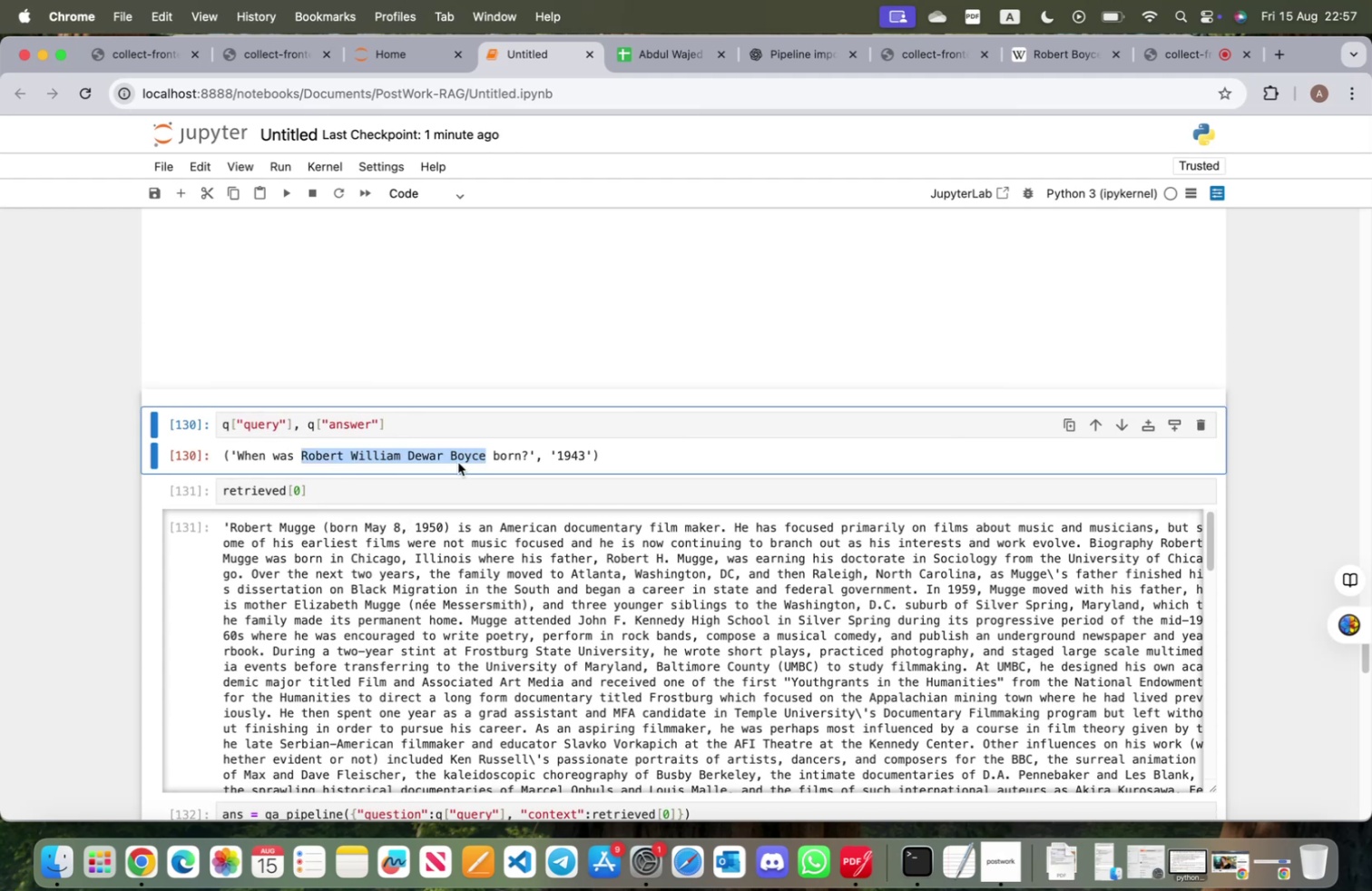 
key(Meta+C)
 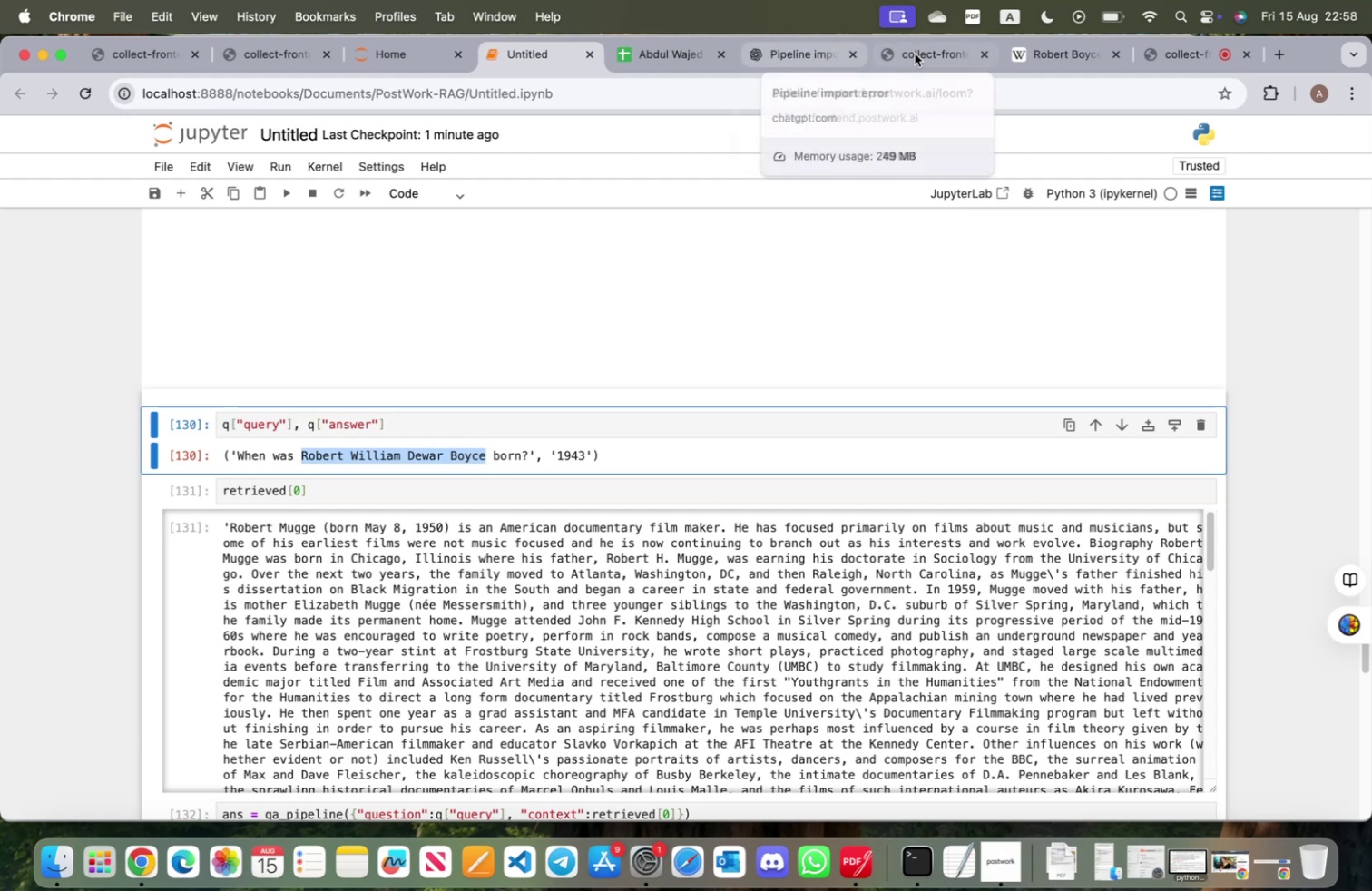 
left_click([1022, 51])
 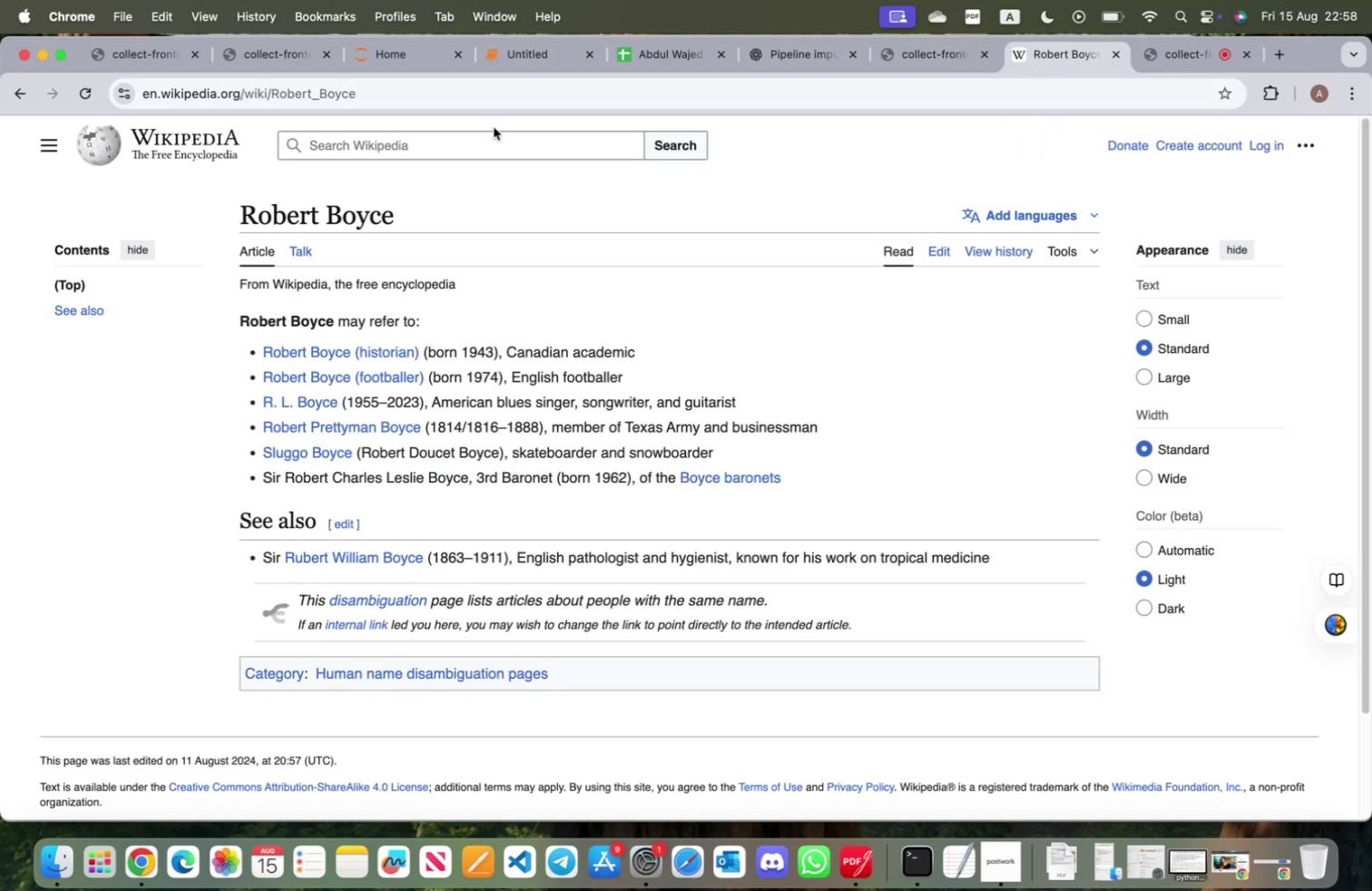 
left_click([494, 133])
 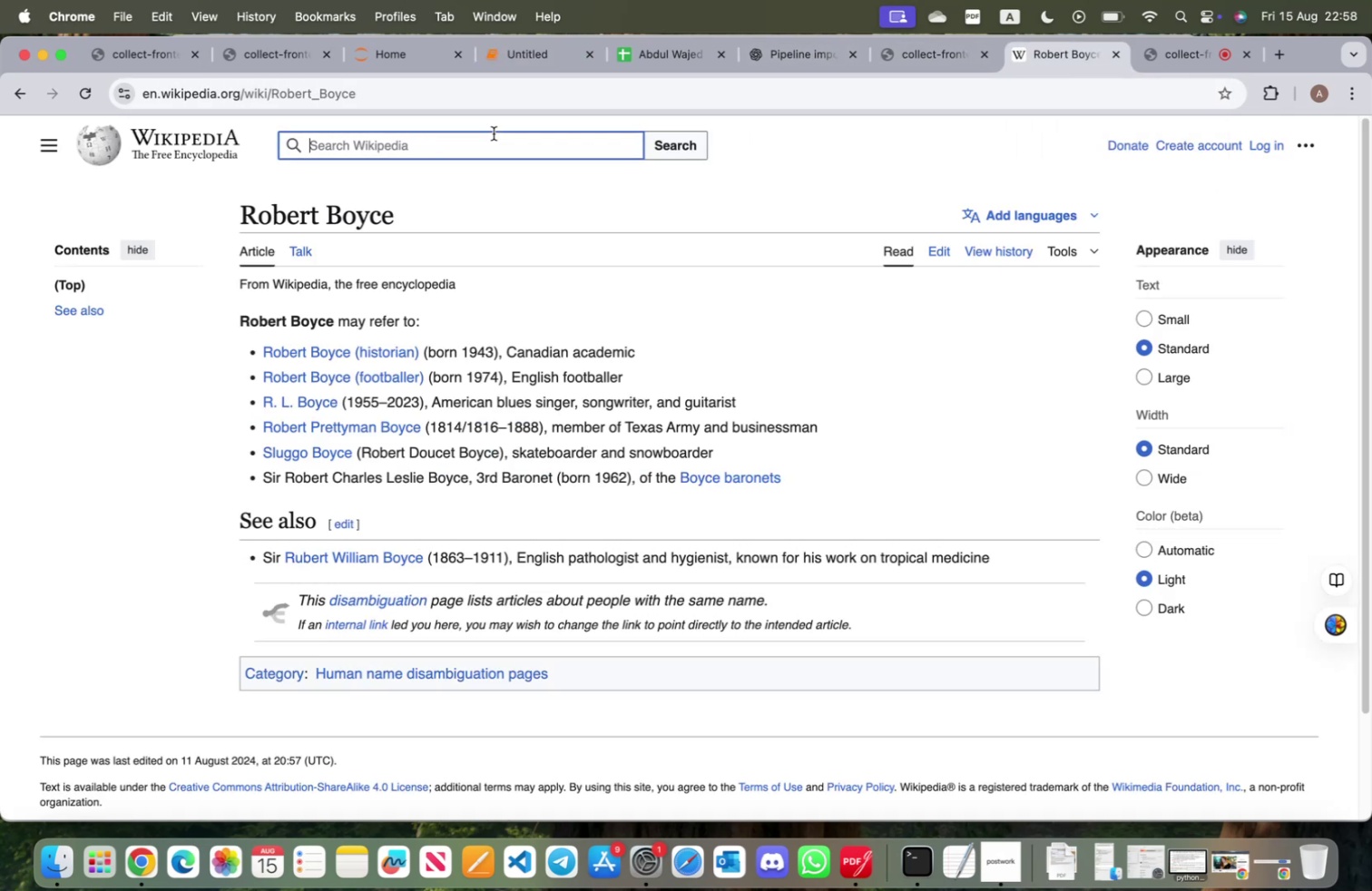 
key(Meta+V)
 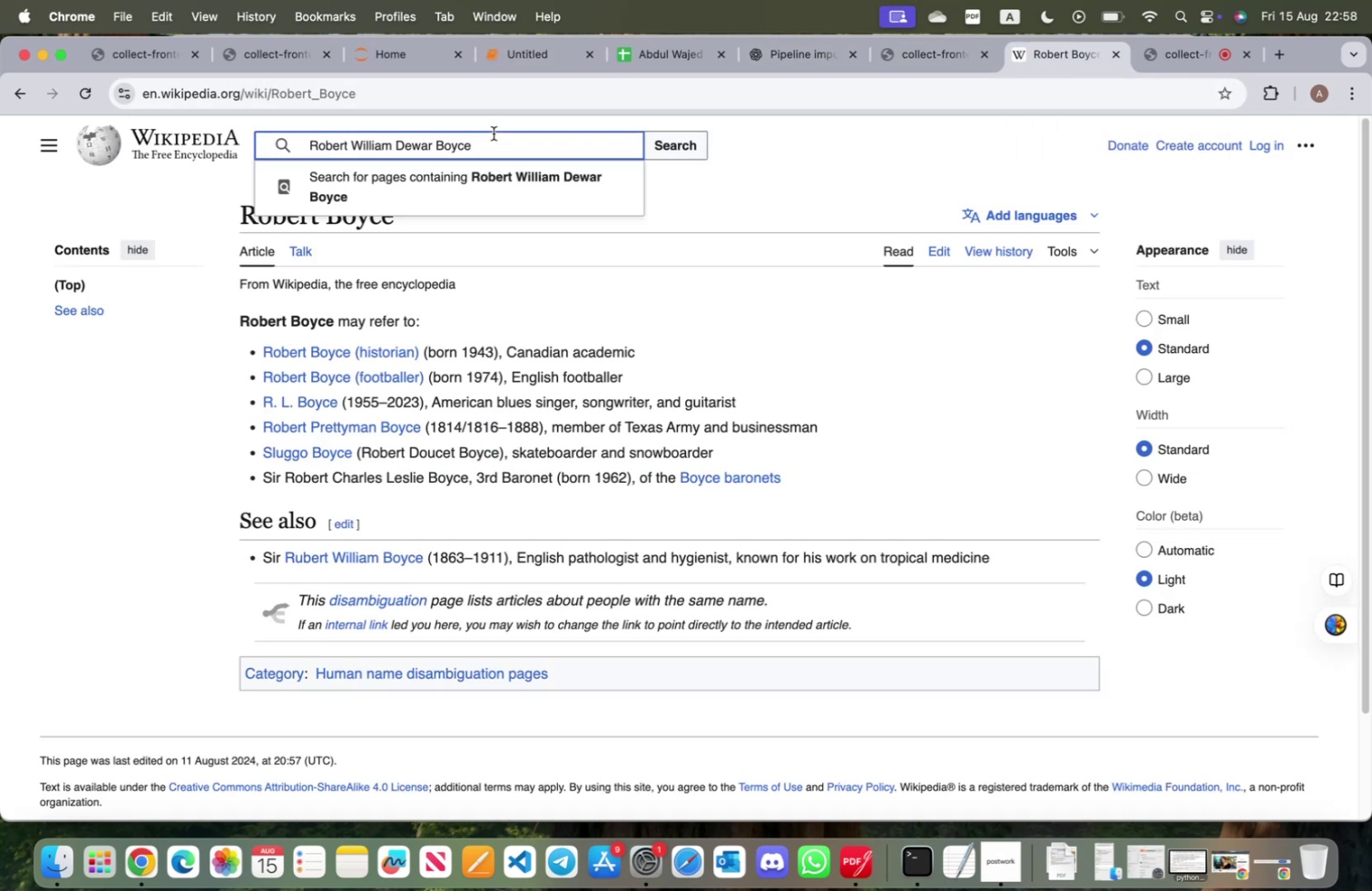 
key(Enter)
 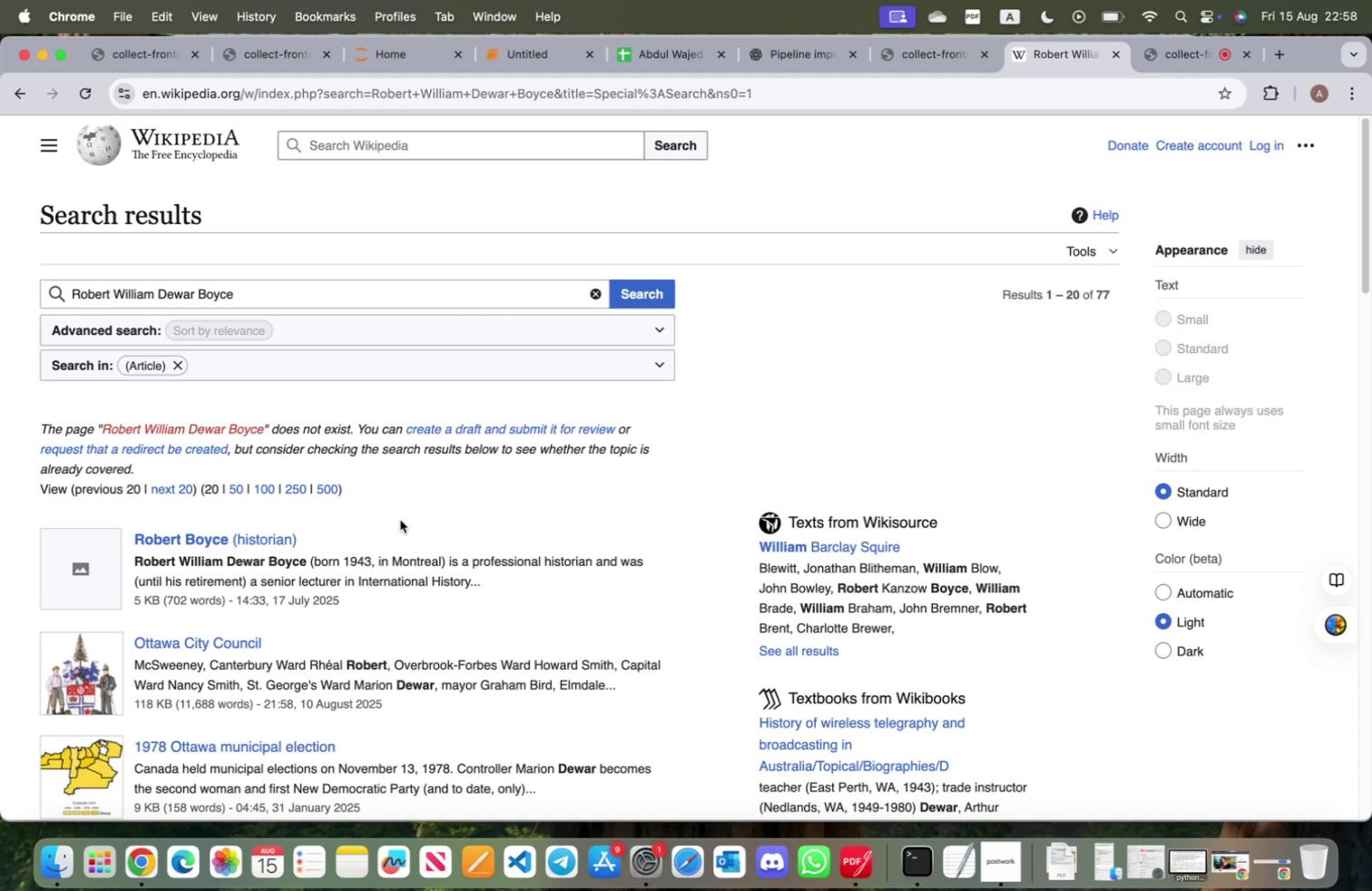 
left_click([514, 88])
 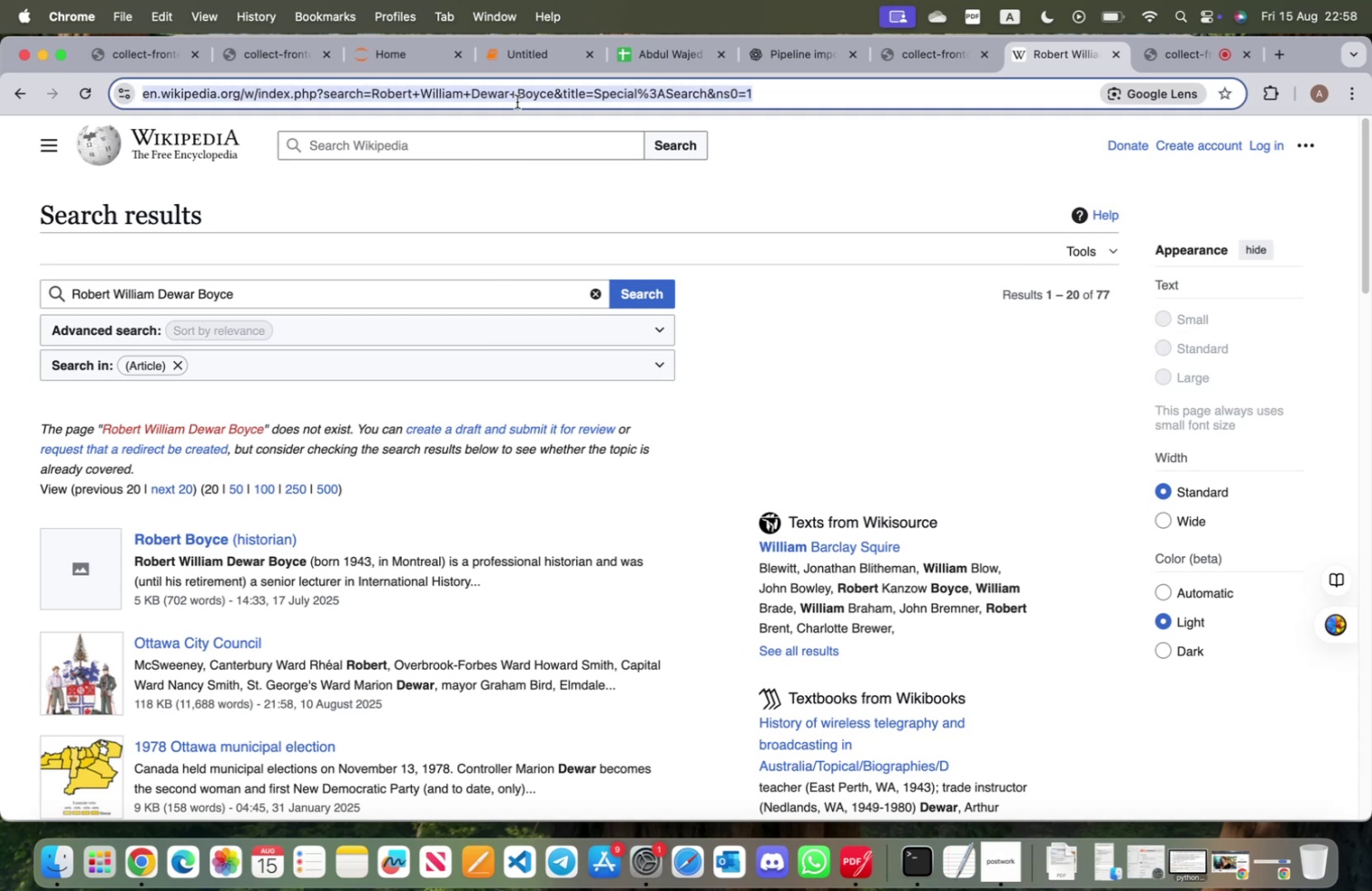 
key(Meta+V)
 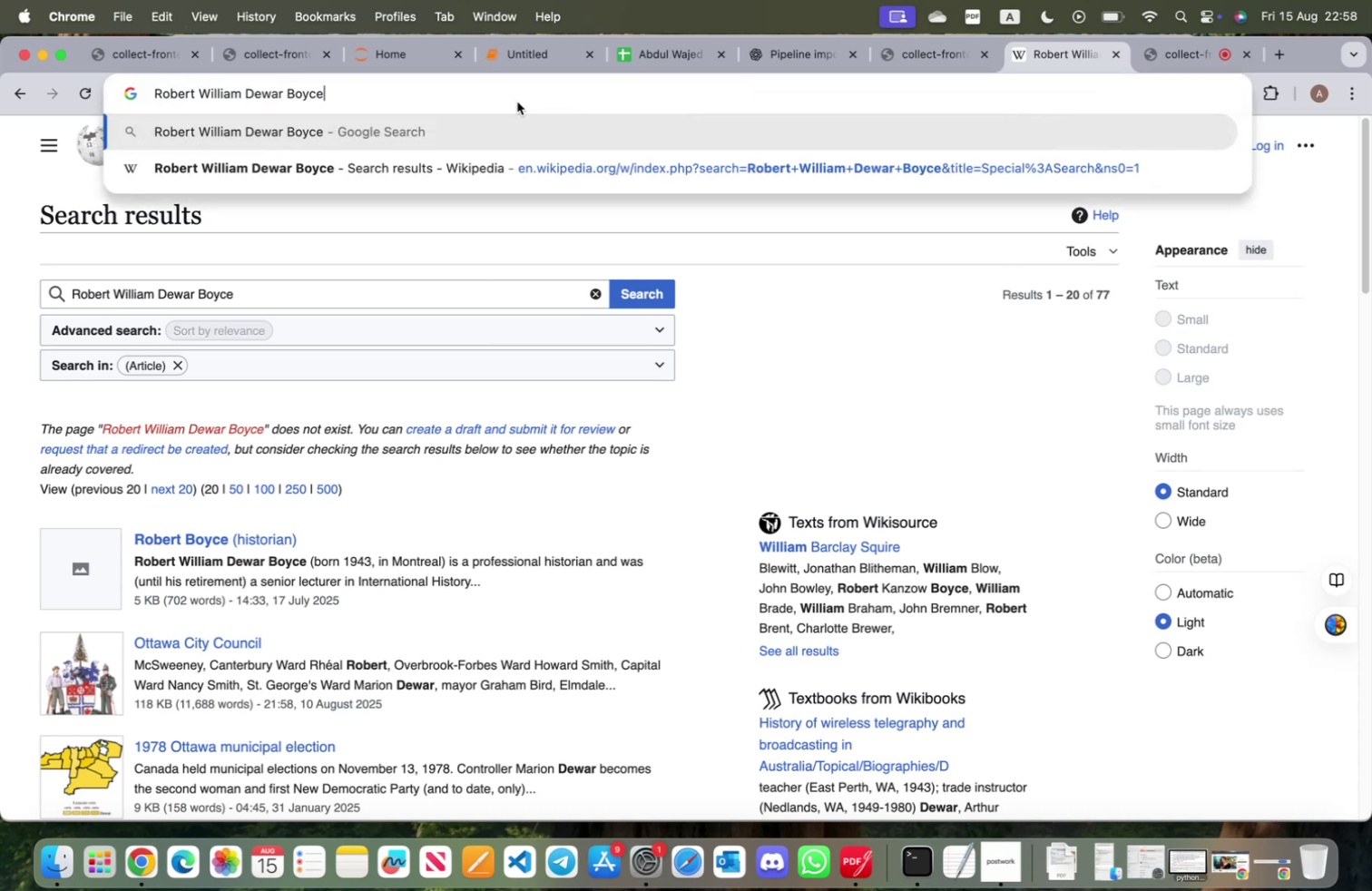 
key(Enter)
 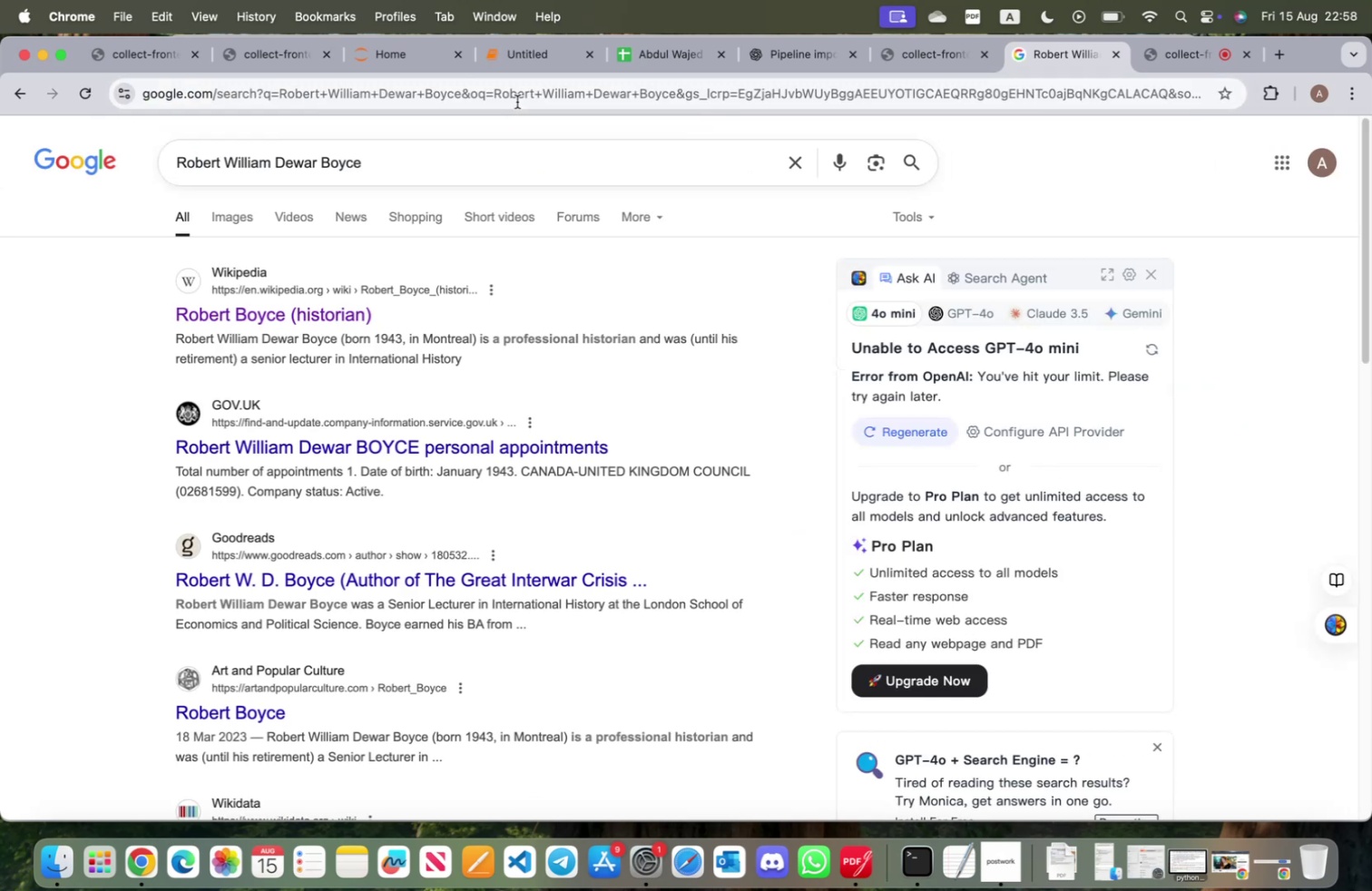 
wait(10.77)
 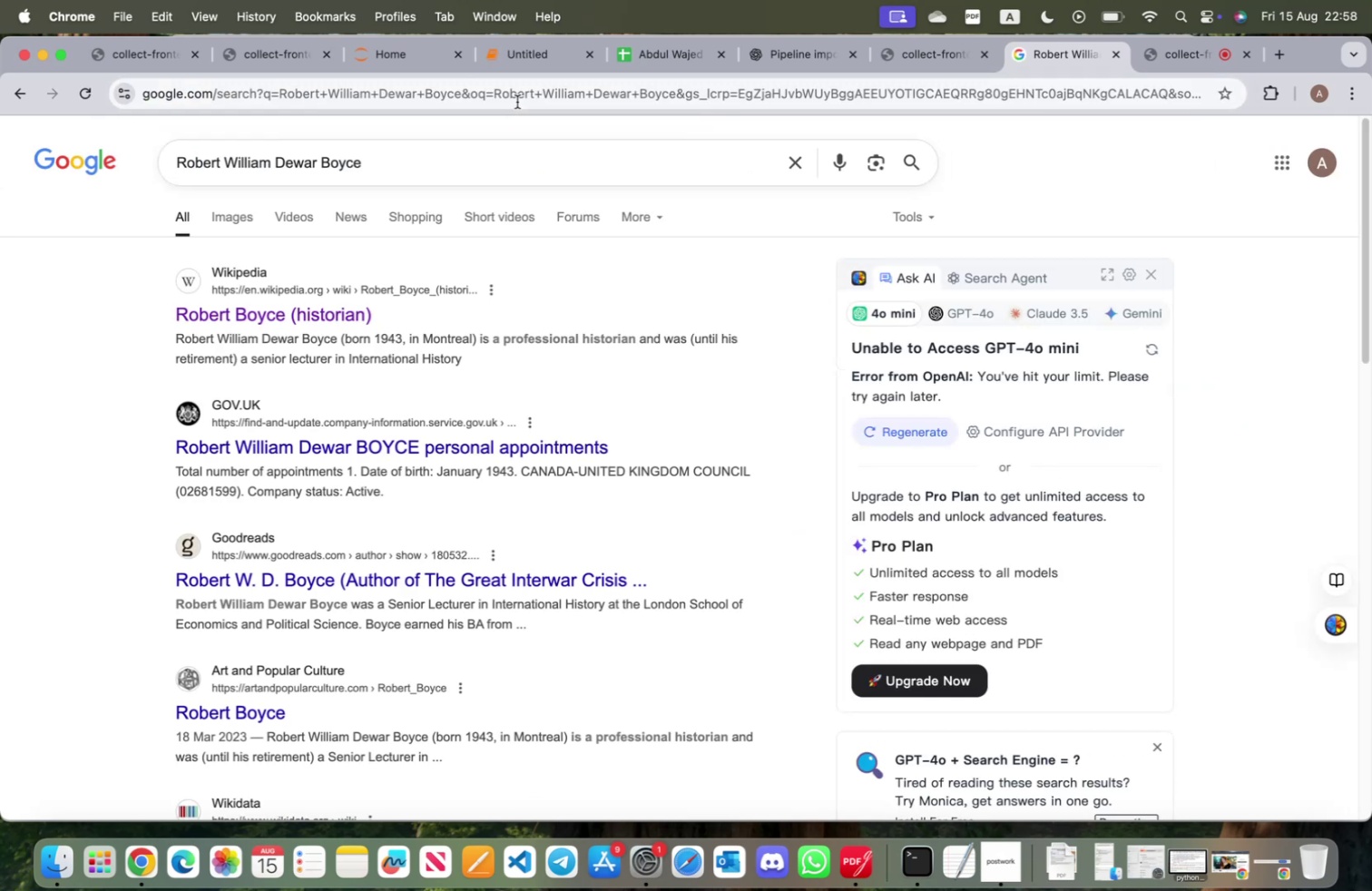 
left_click([292, 320])
 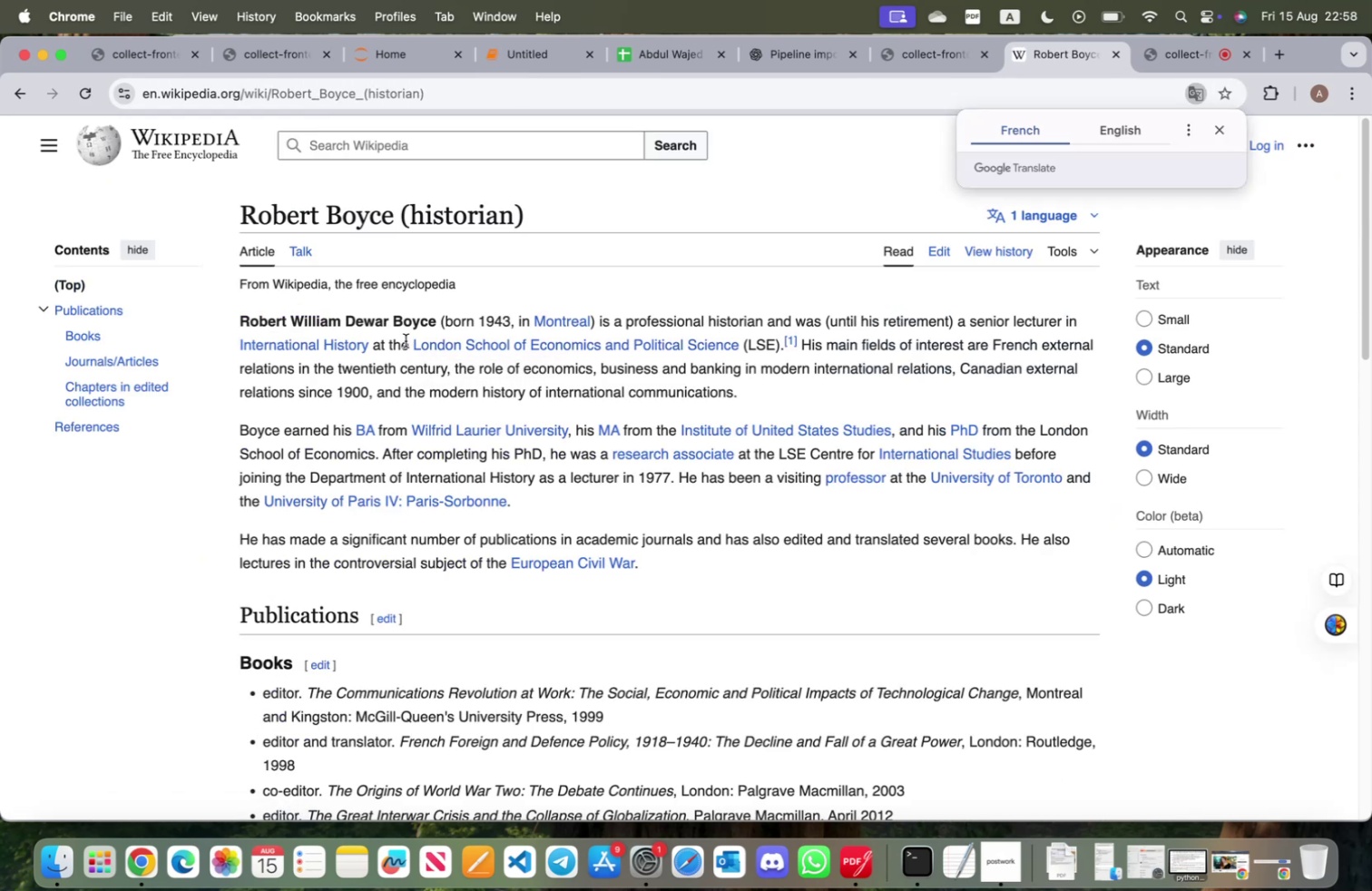 
wait(9.95)
 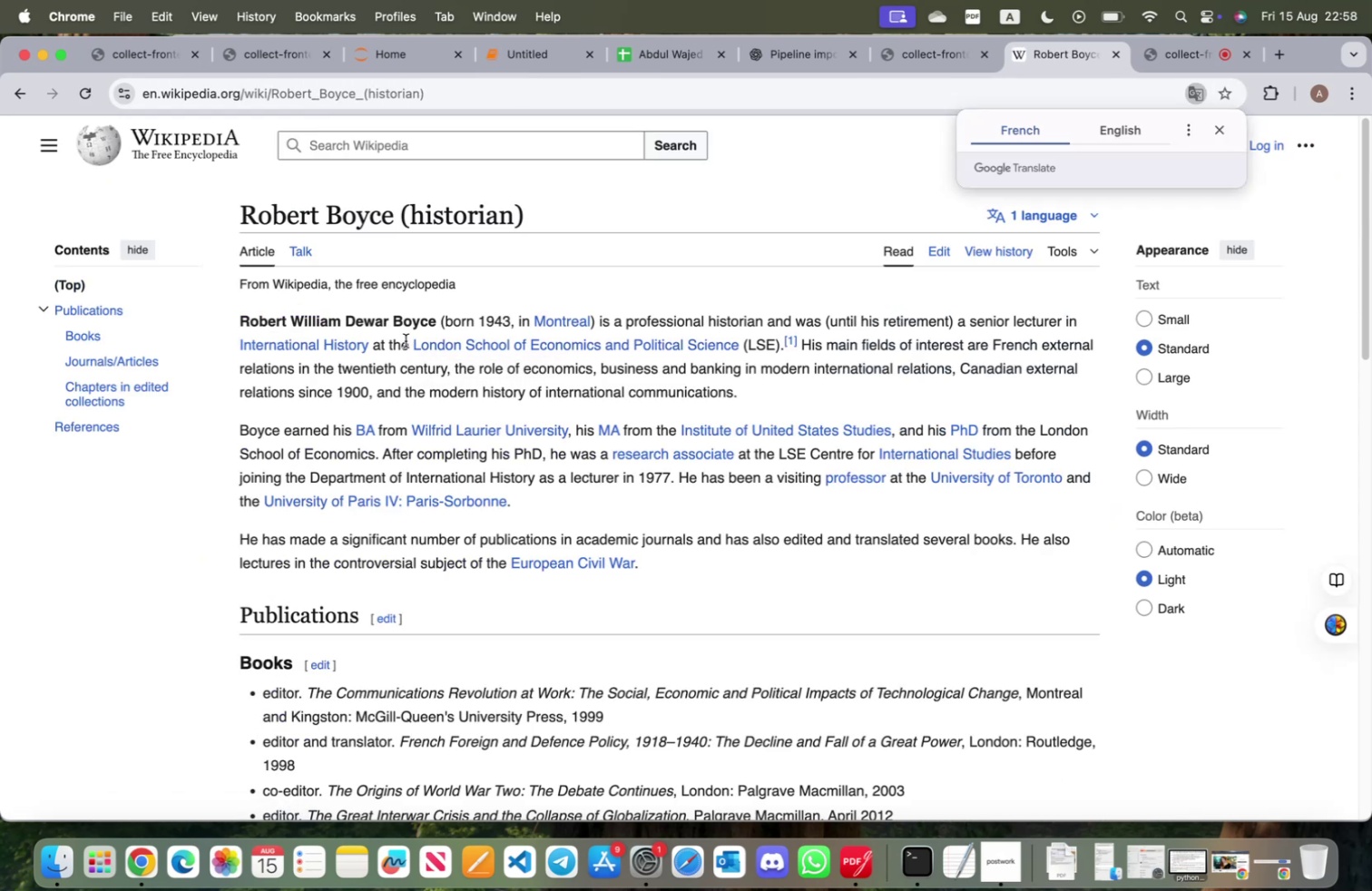 
left_click([528, 64])
 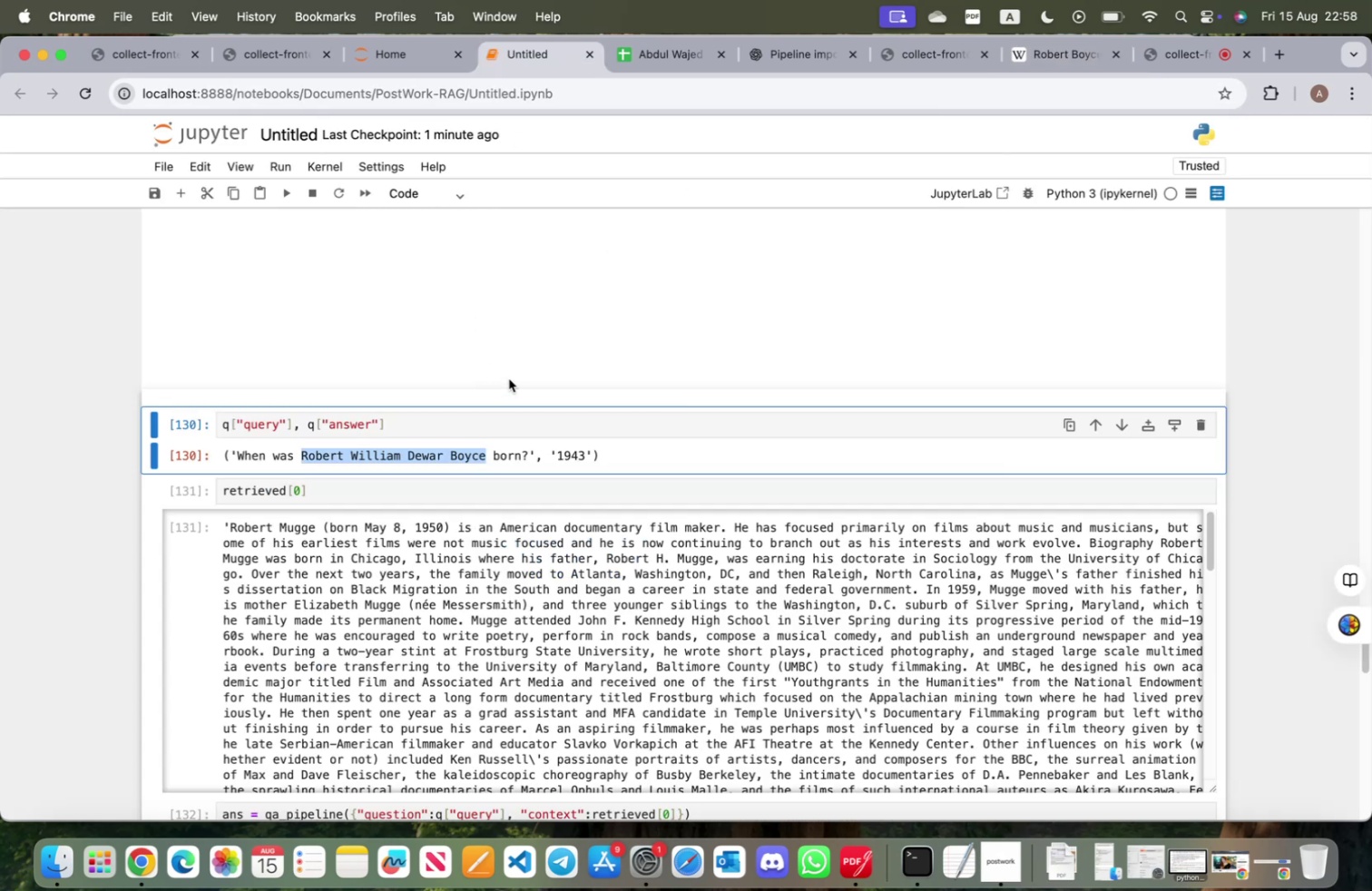 
scroll: coordinate [512, 430], scroll_direction: down, amount: 16.0
 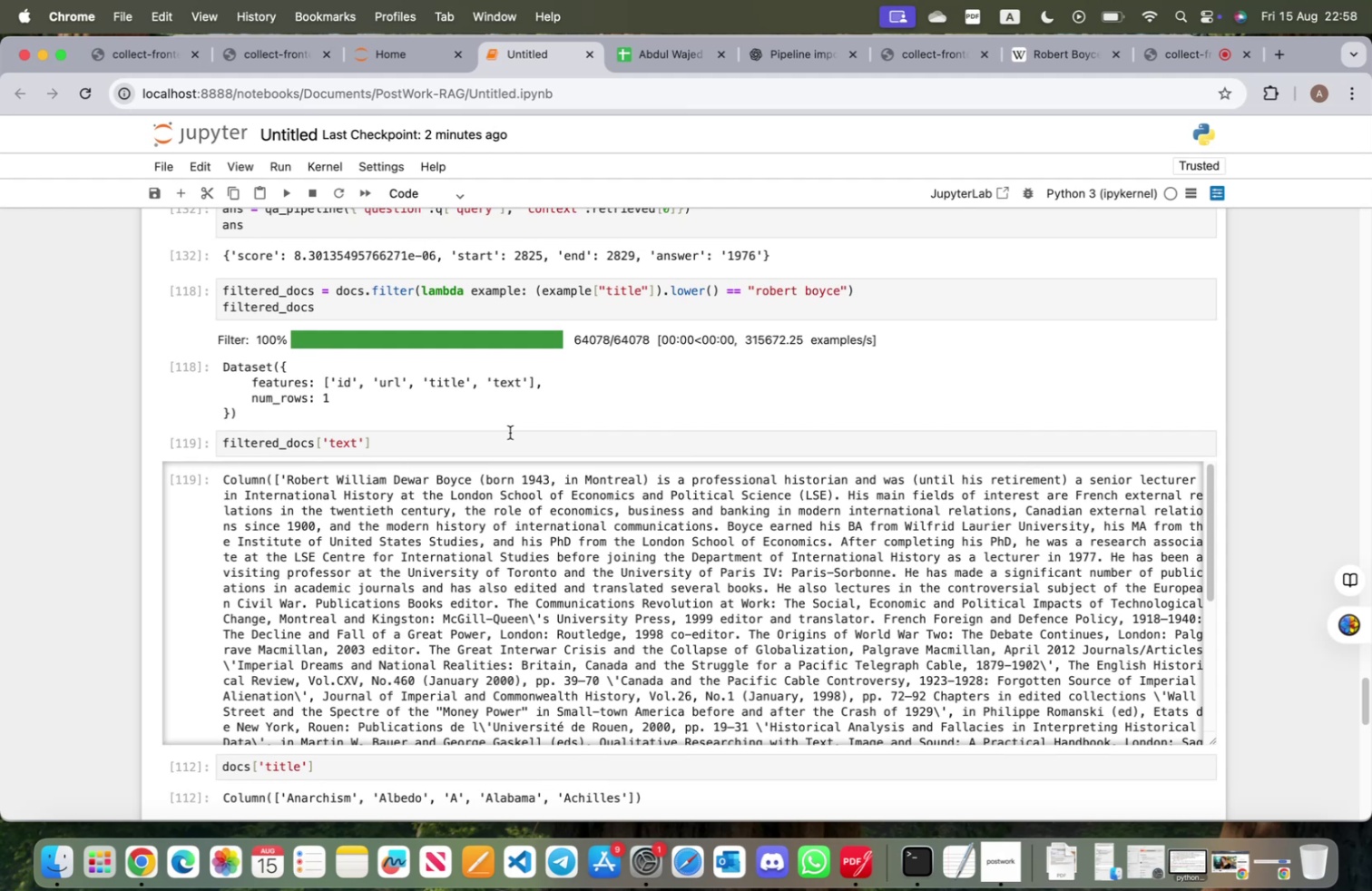 
wait(10.53)
 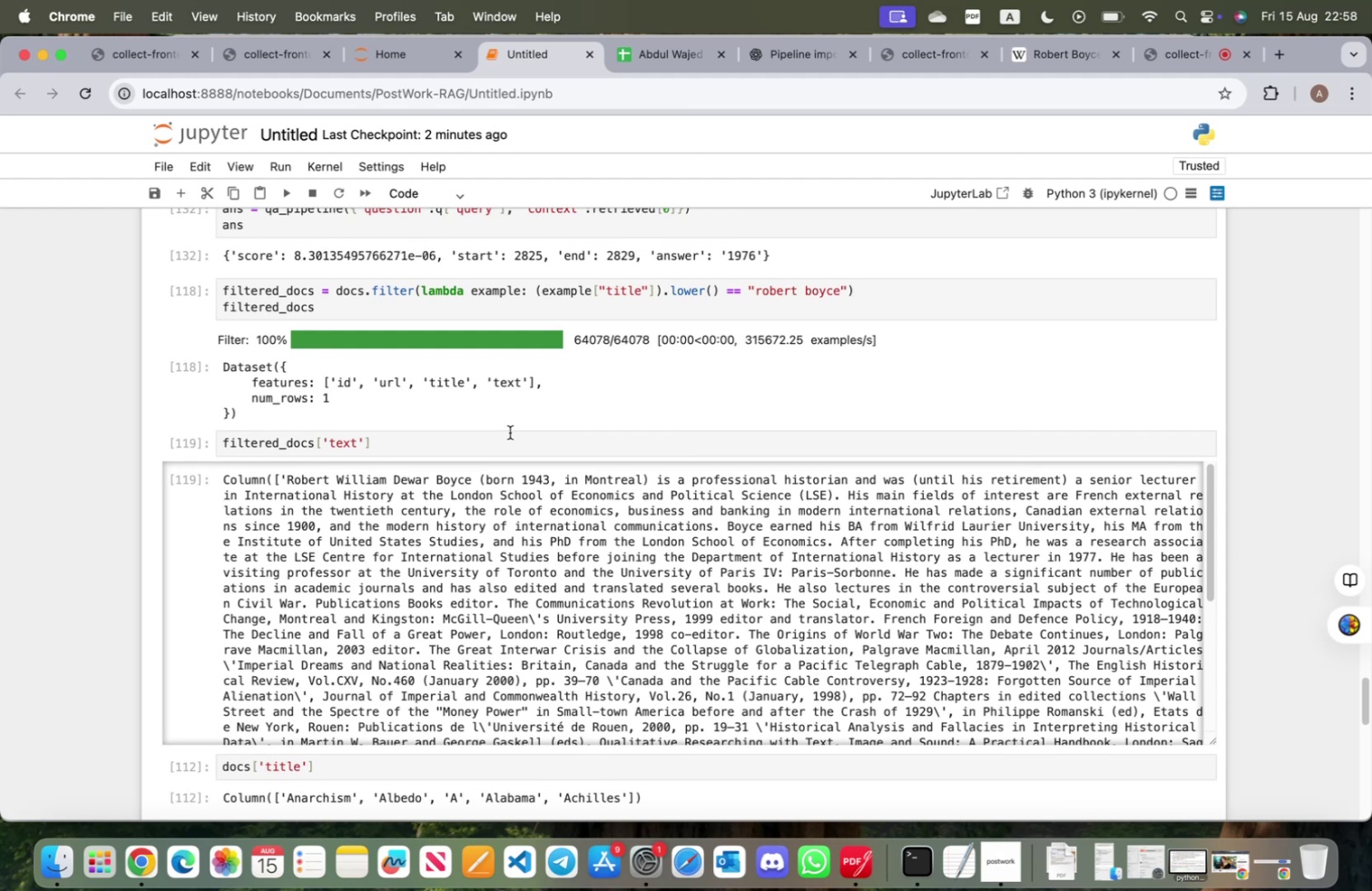 
scroll: coordinate [506, 435], scroll_direction: up, amount: 1.0
 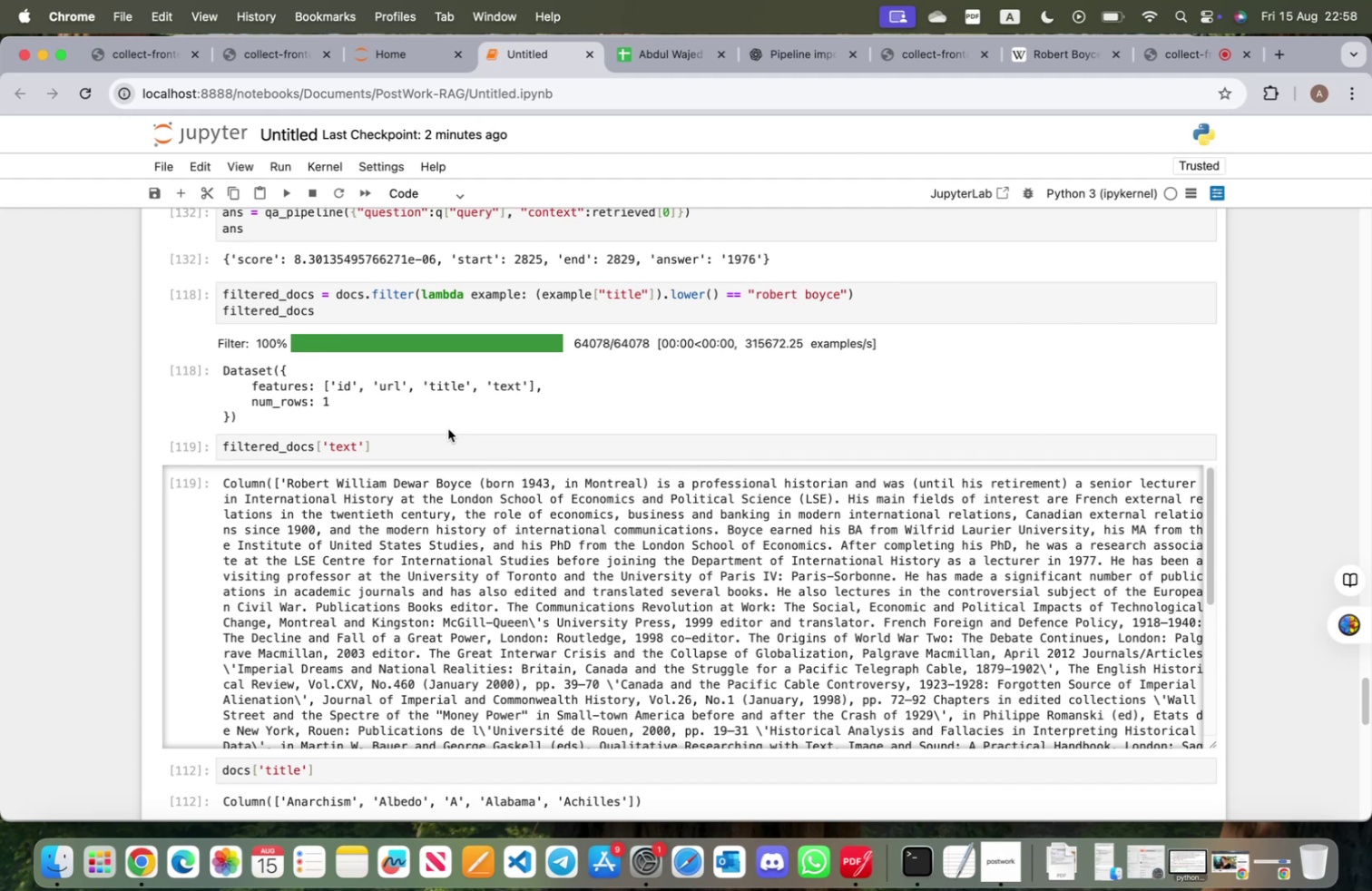 
wait(10.86)
 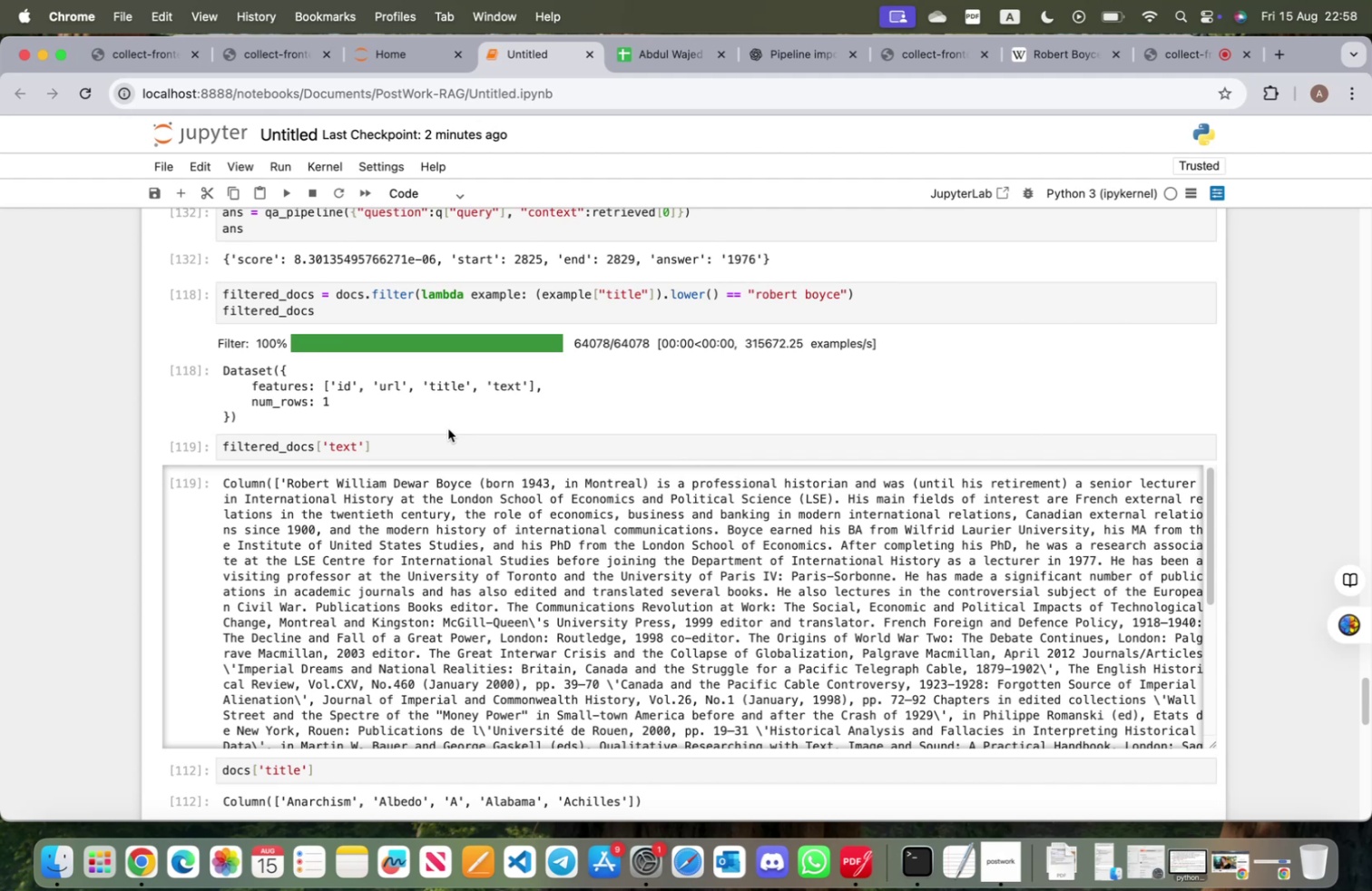 
scroll: coordinate [521, 578], scroll_direction: down, amount: 14.0
 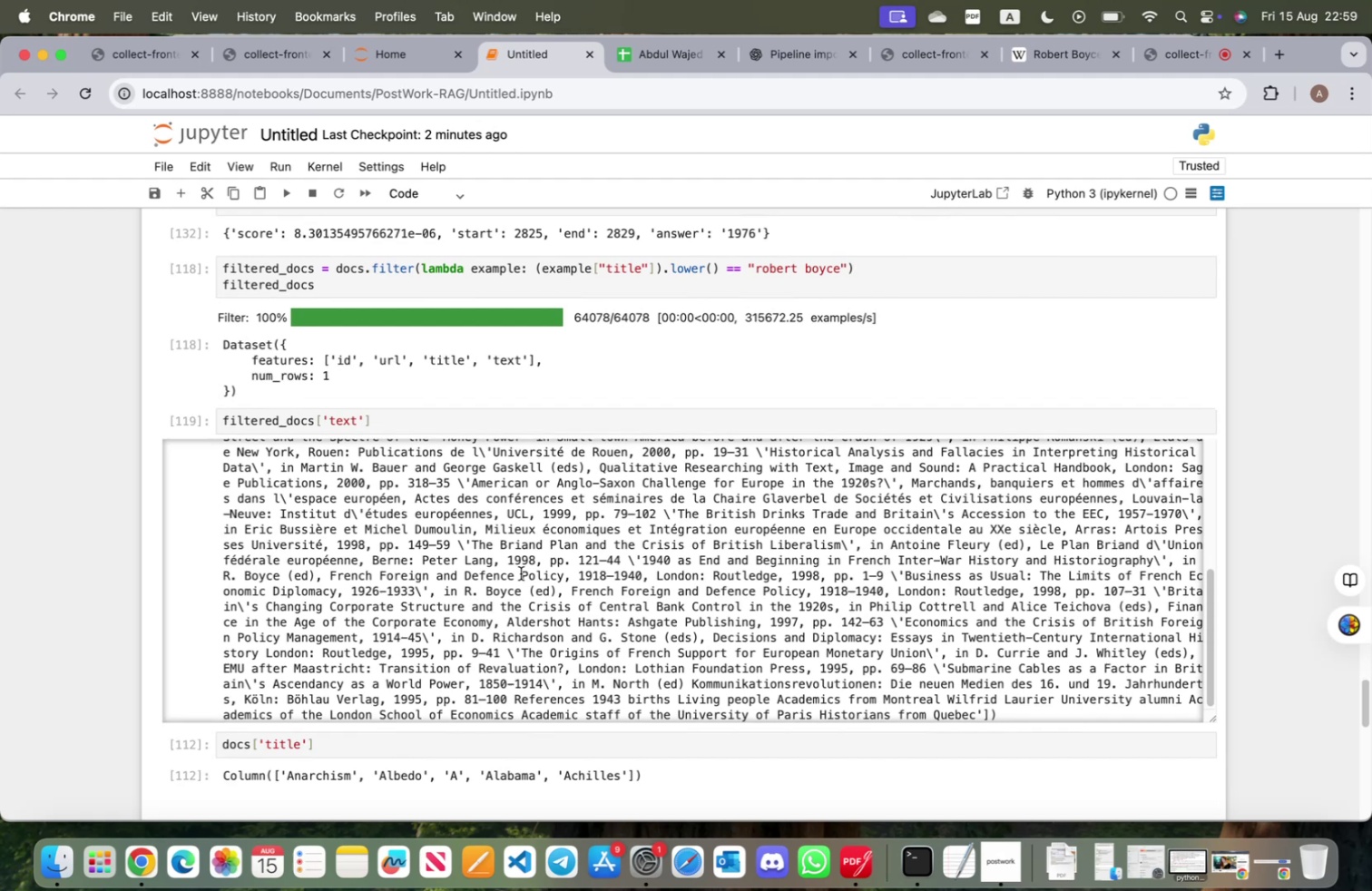 
scroll: coordinate [521, 573], scroll_direction: up, amount: 22.0
 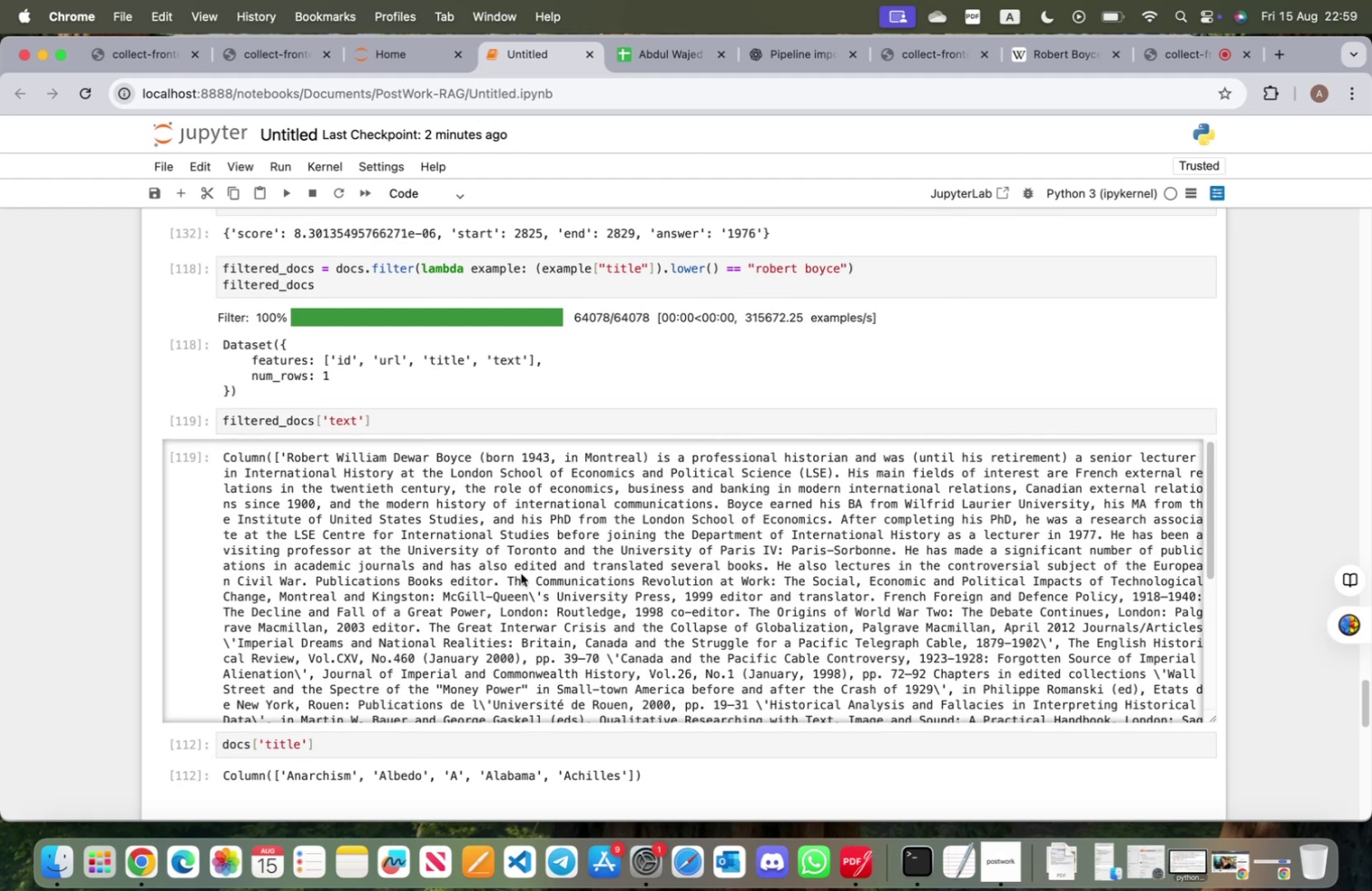 
scroll: coordinate [521, 574], scroll_direction: down, amount: 3.0
 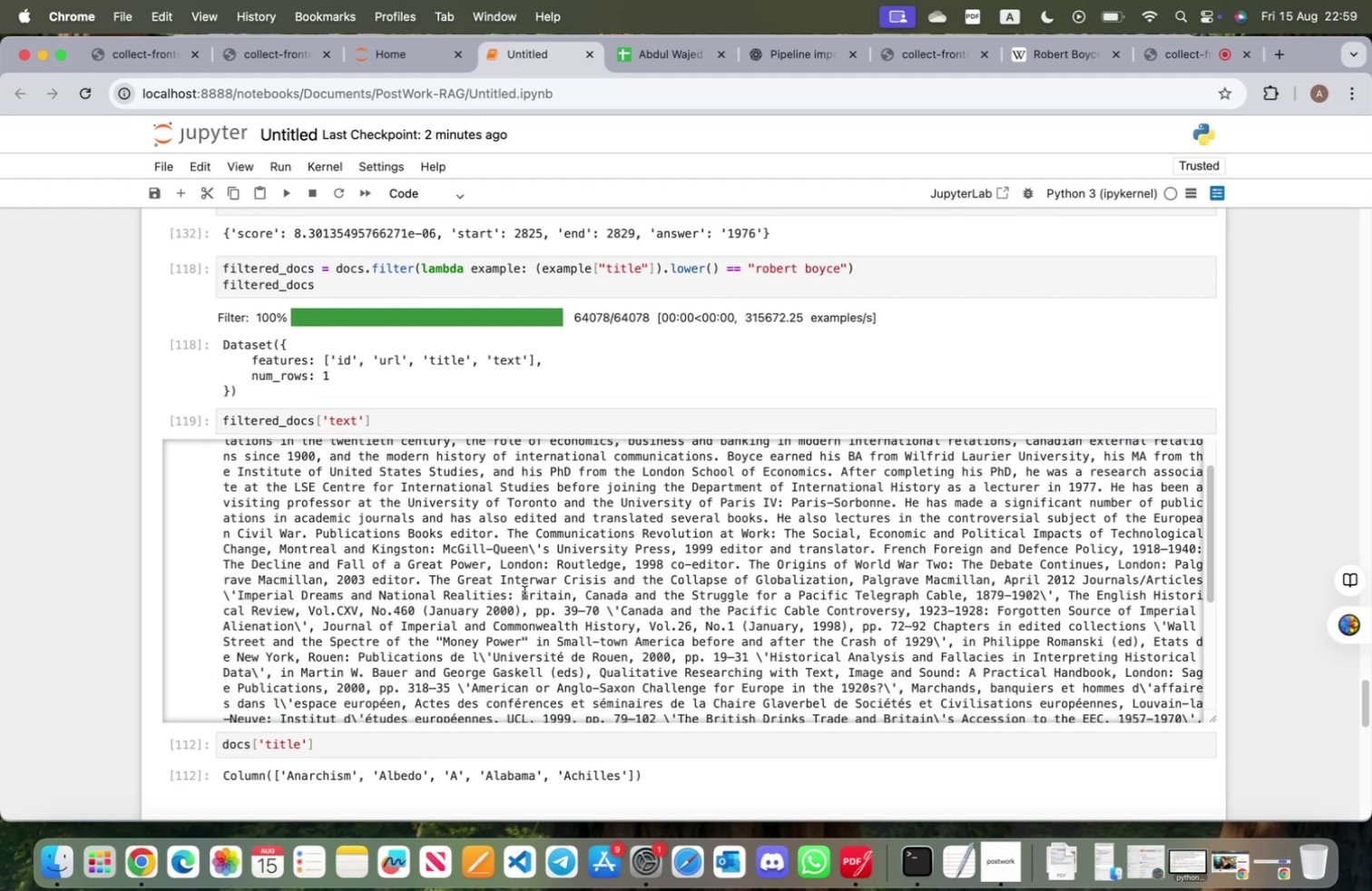 
scroll: coordinate [444, 367], scroll_direction: up, amount: 30.0
 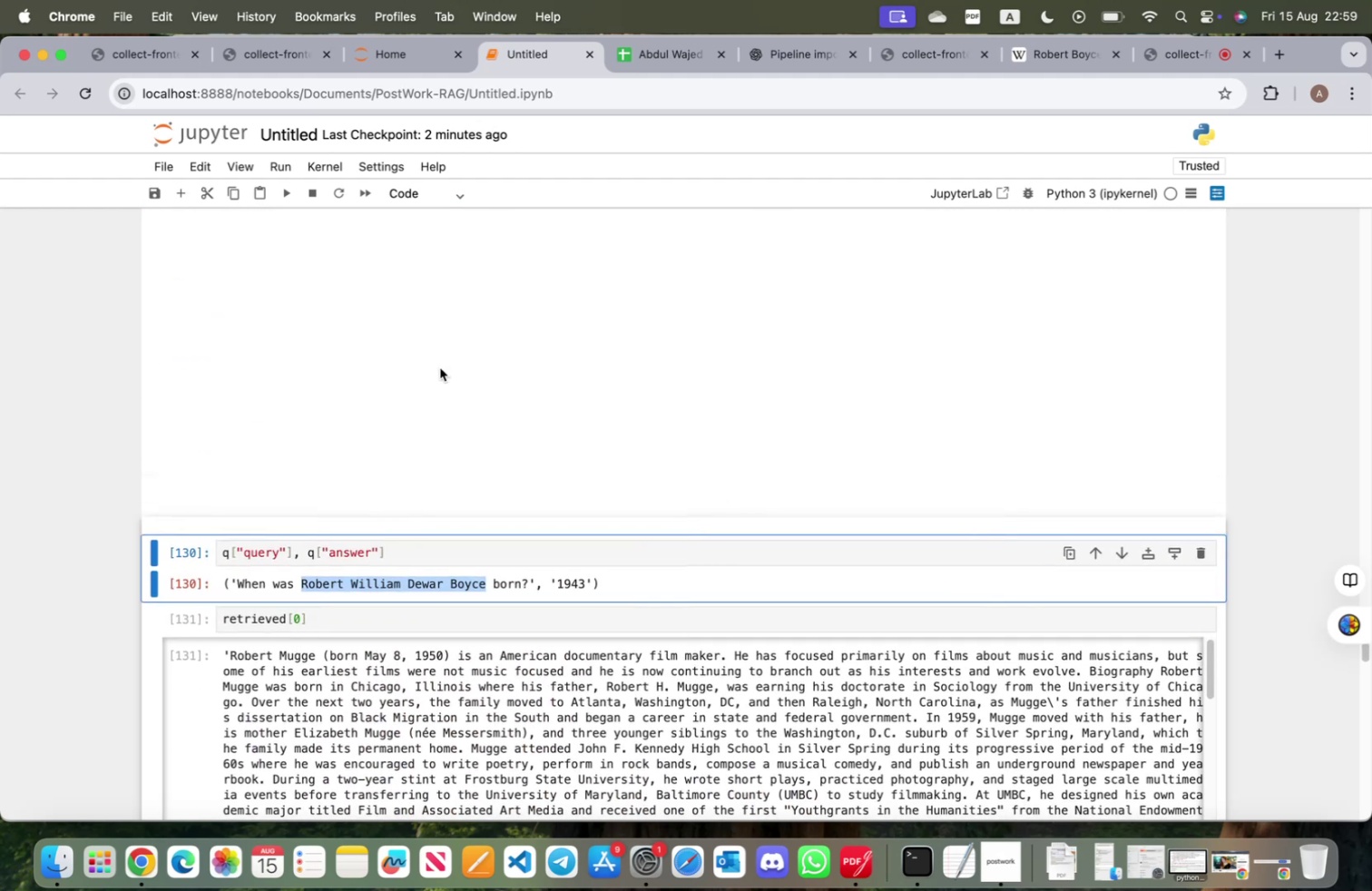 
scroll: coordinate [436, 381], scroll_direction: down, amount: 12.0
 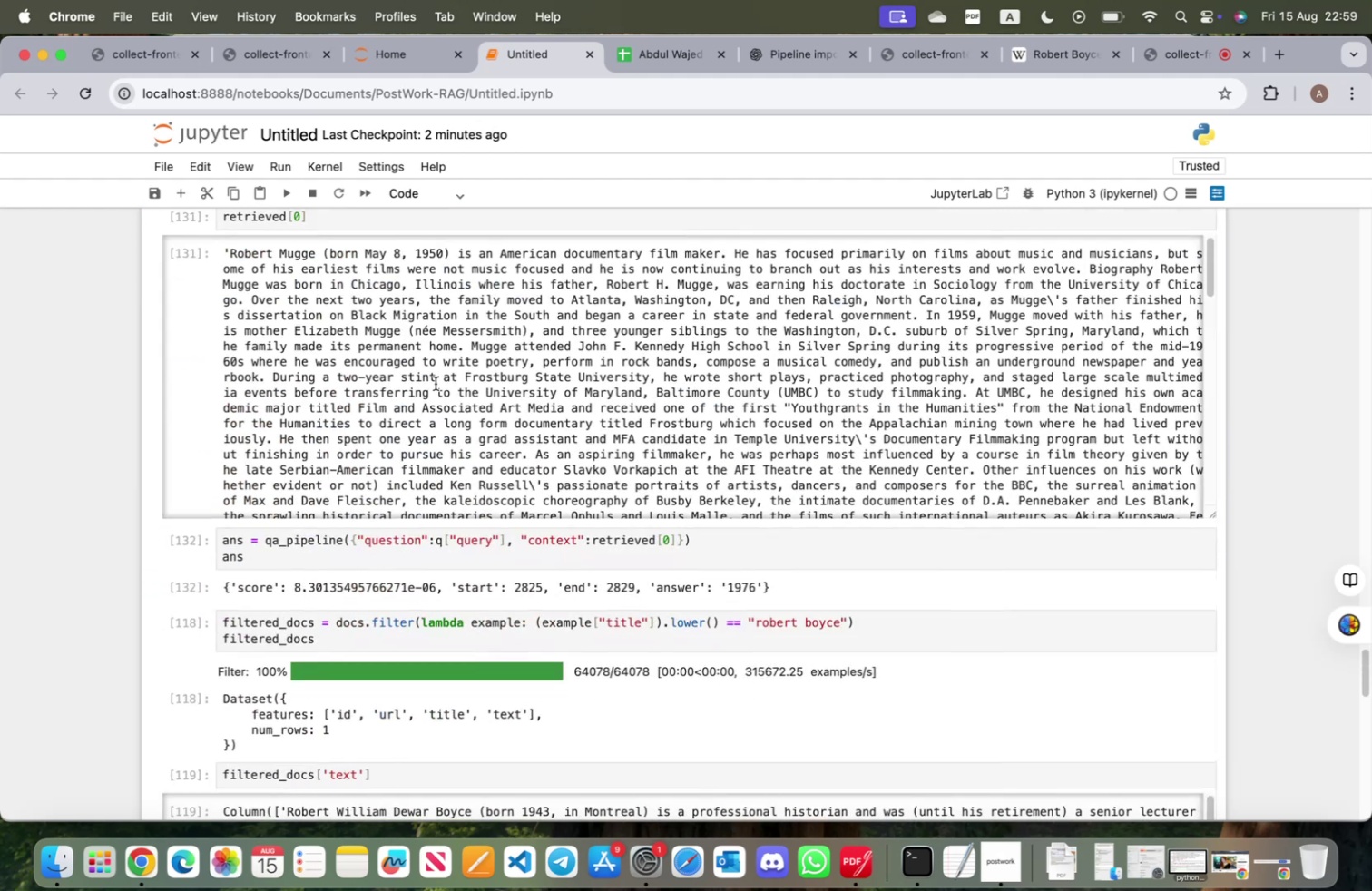 
scroll: coordinate [434, 386], scroll_direction: up, amount: 4.0
 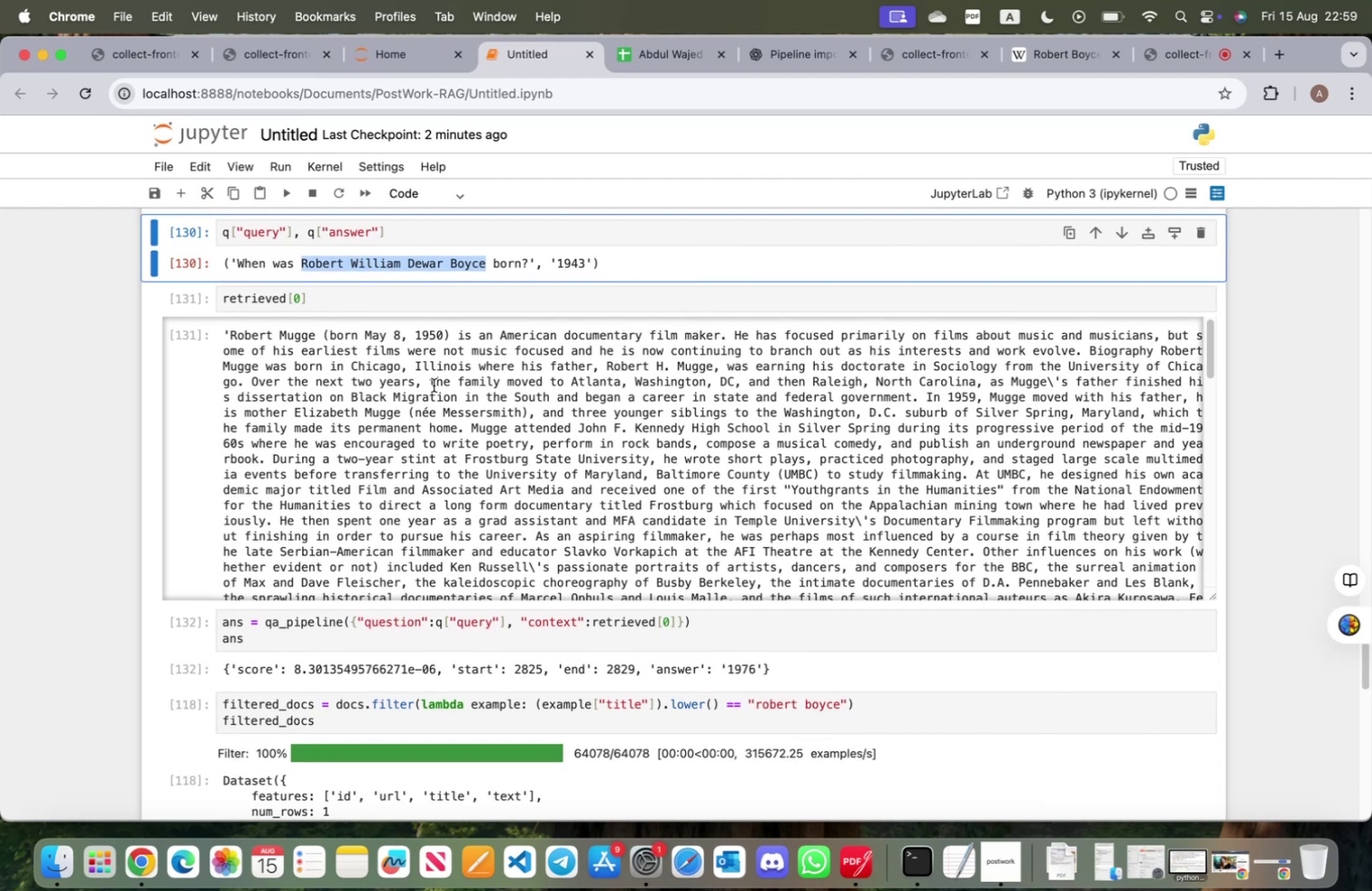 
wait(9.17)
 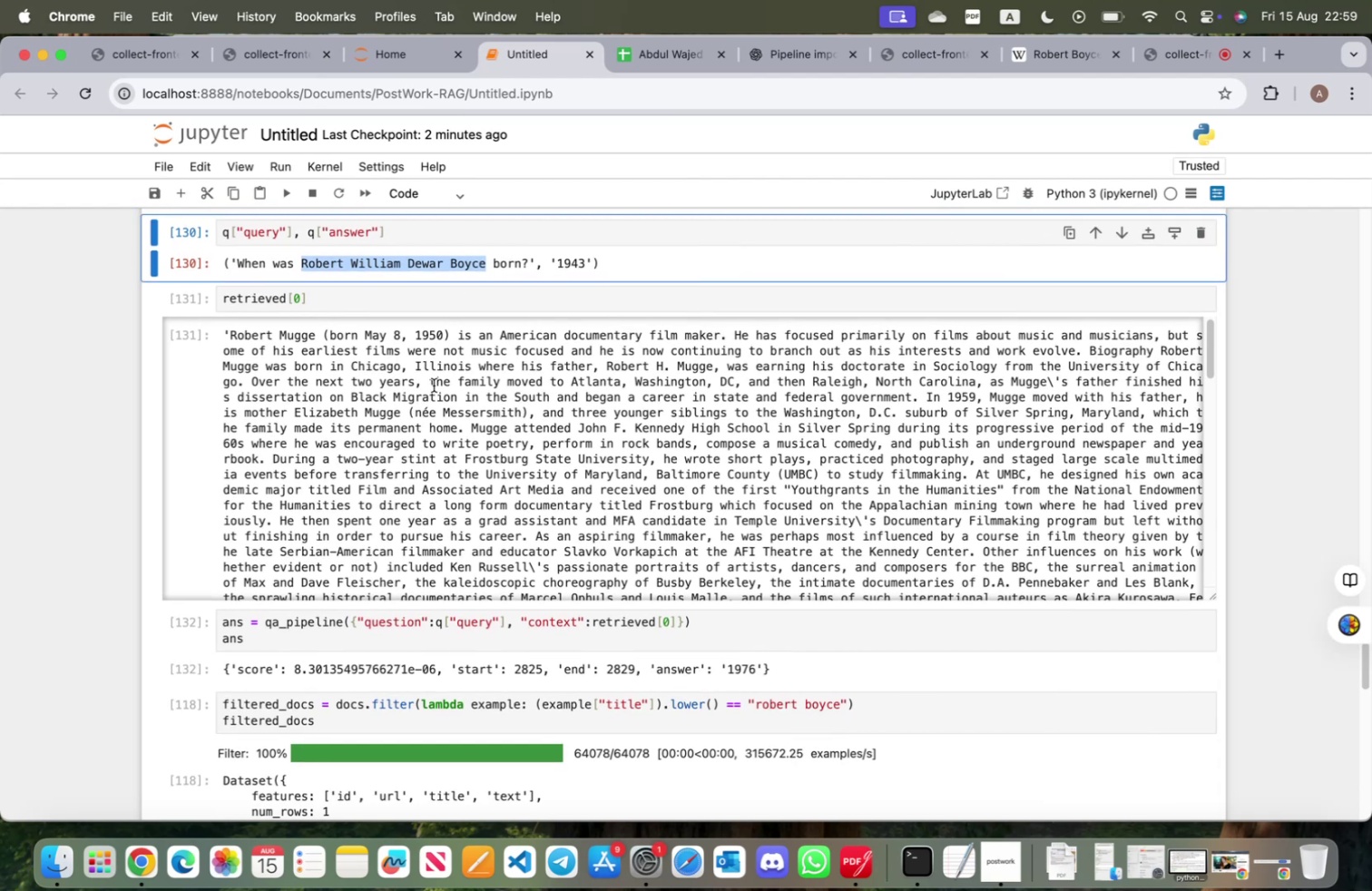 
scroll: coordinate [467, 583], scroll_direction: down, amount: 12.0
 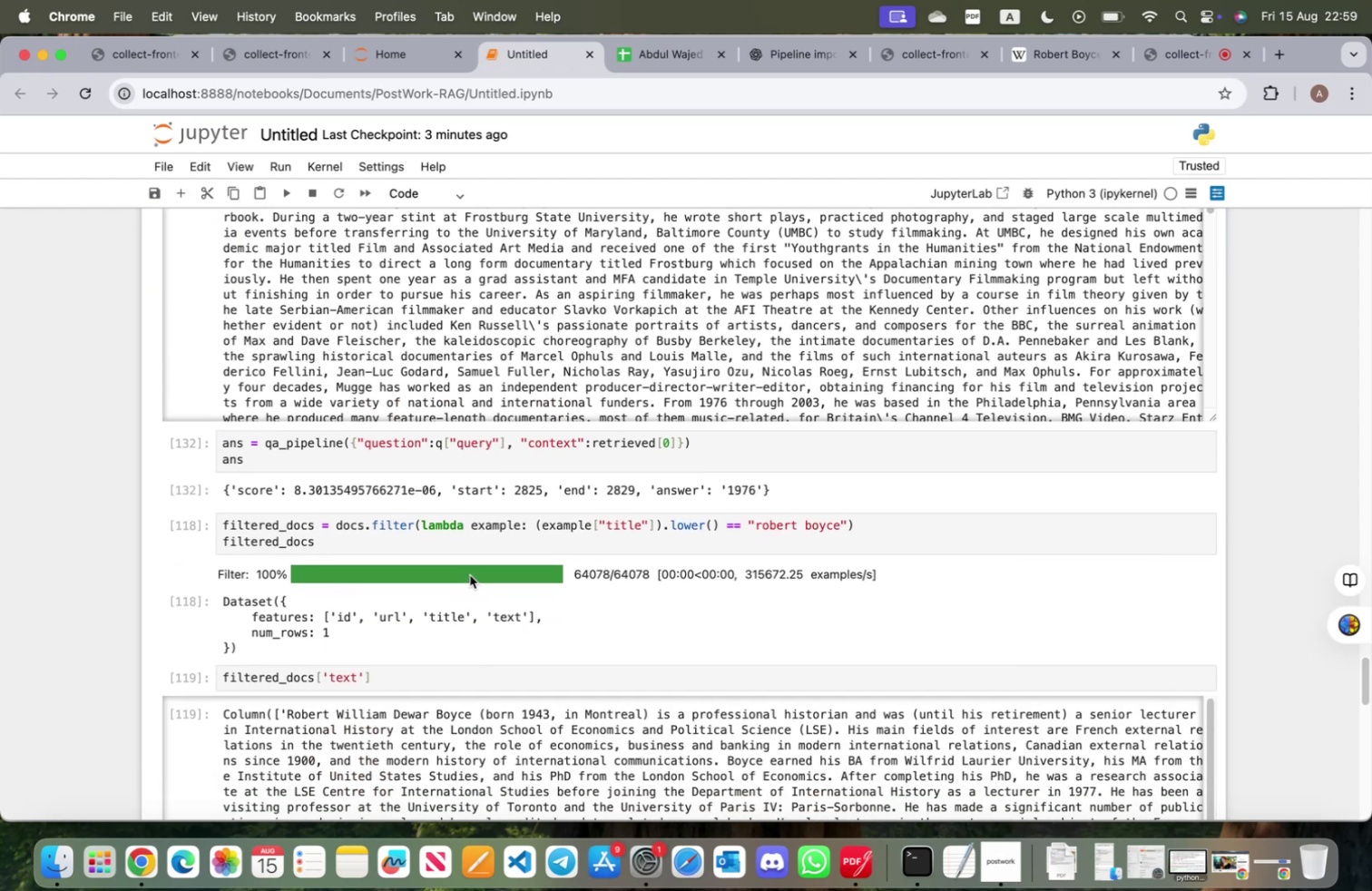 
scroll: coordinate [467, 562], scroll_direction: up, amount: 30.0
 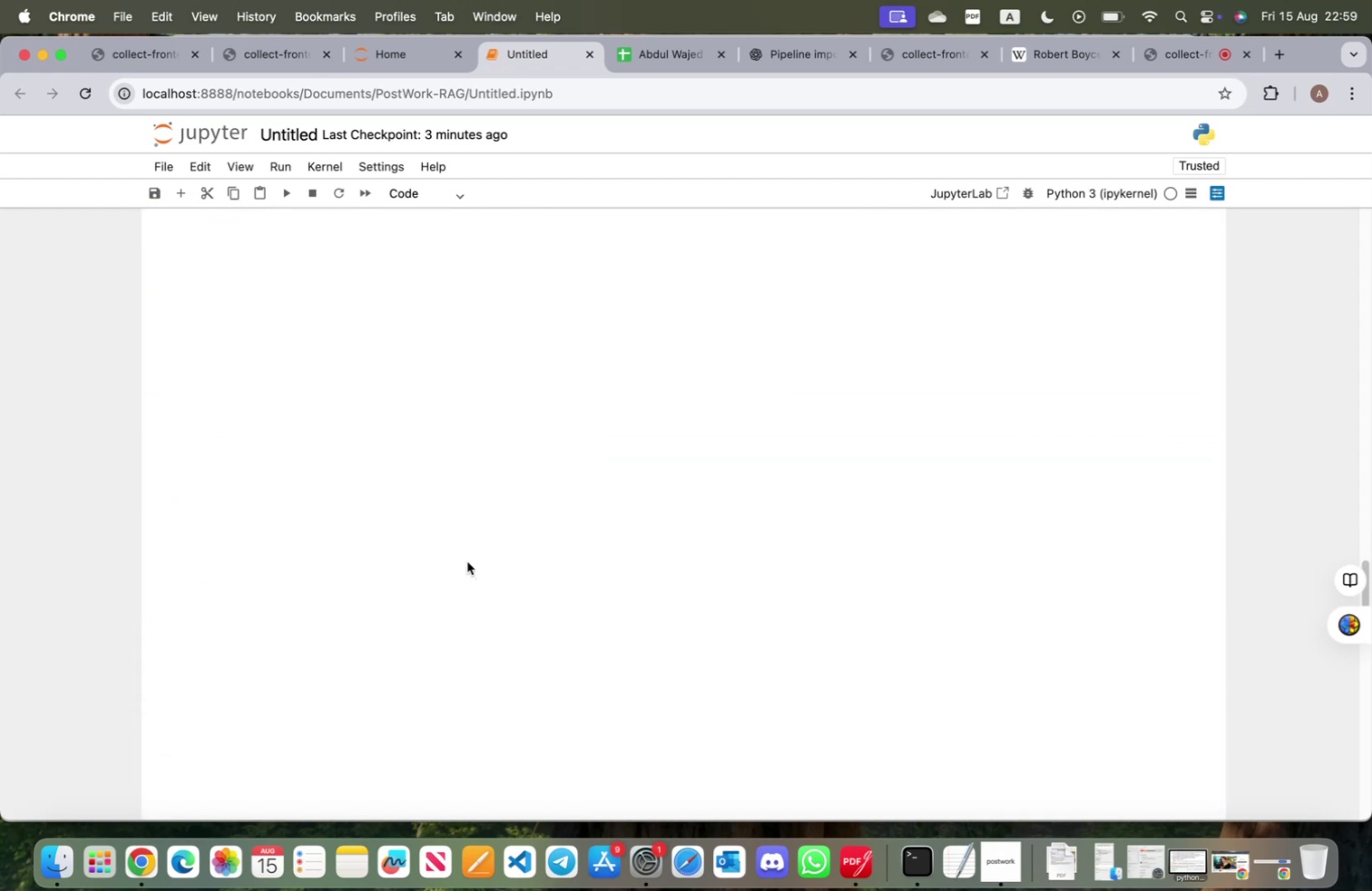 
scroll: coordinate [608, 768], scroll_direction: down, amount: 37.0
 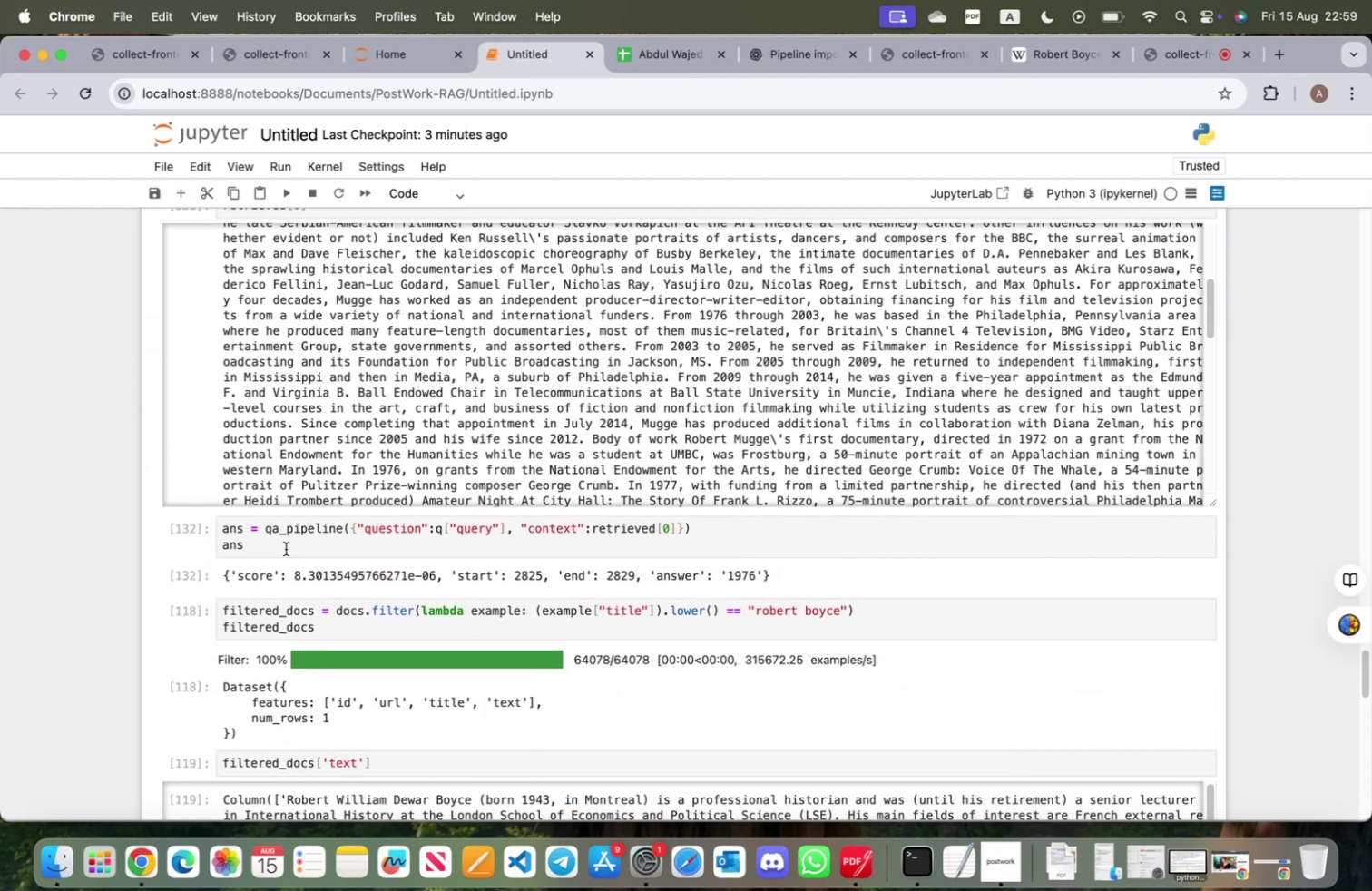 
wait(10.31)
 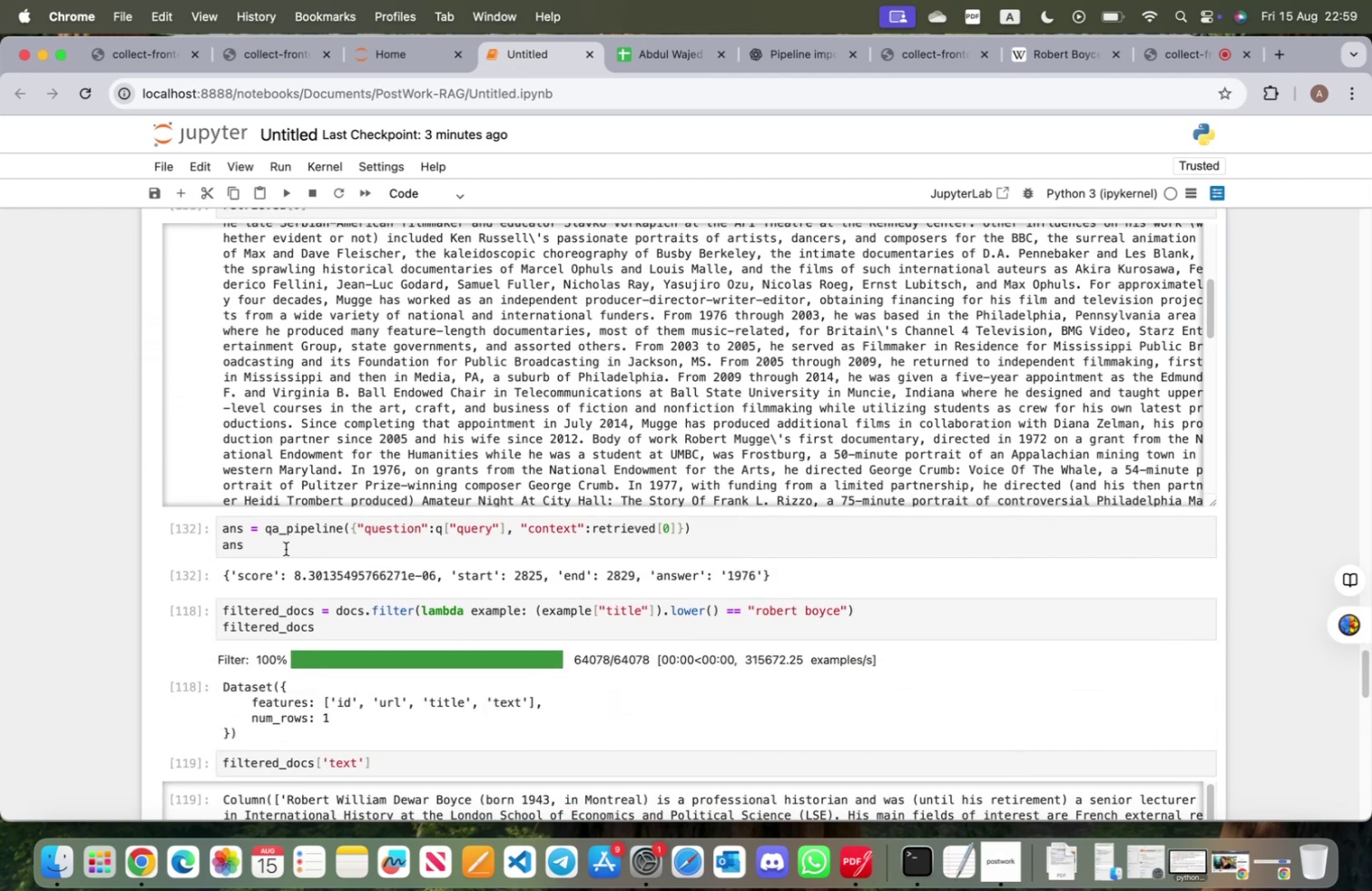 
scroll: coordinate [554, 326], scroll_direction: up, amount: 163.0
 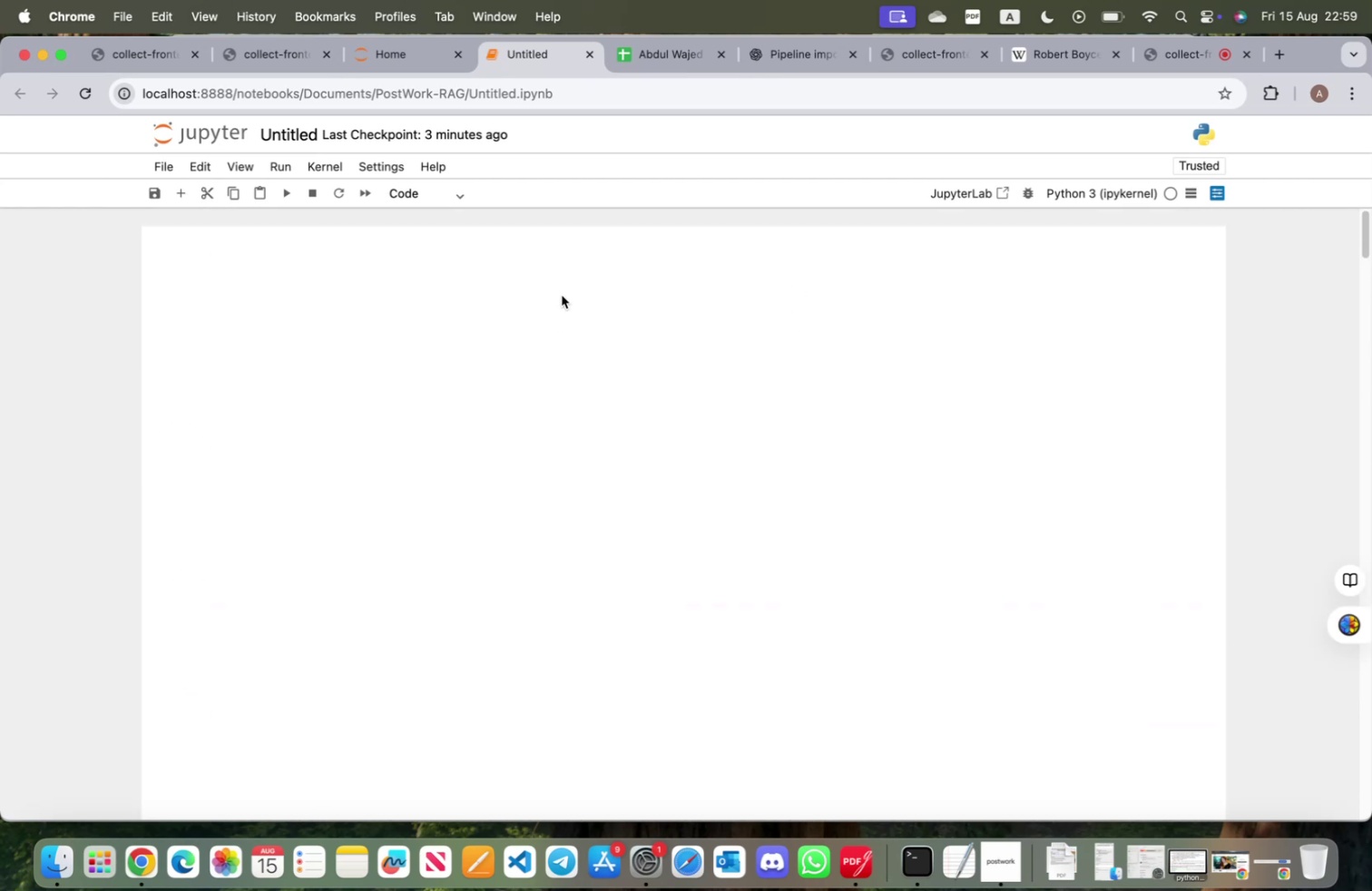 
key(Meta+CommandLeft)
 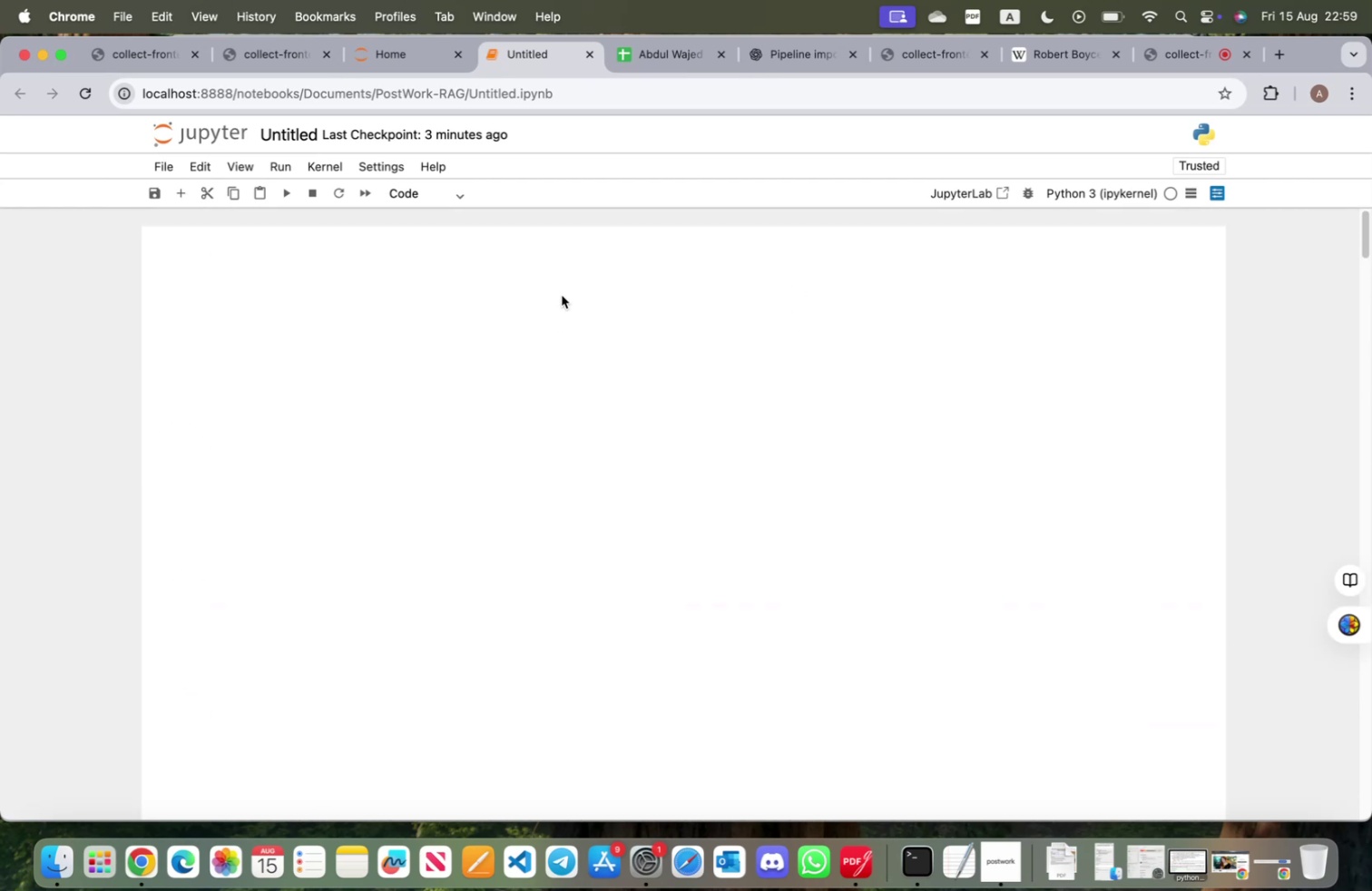 
key(Meta+S)
 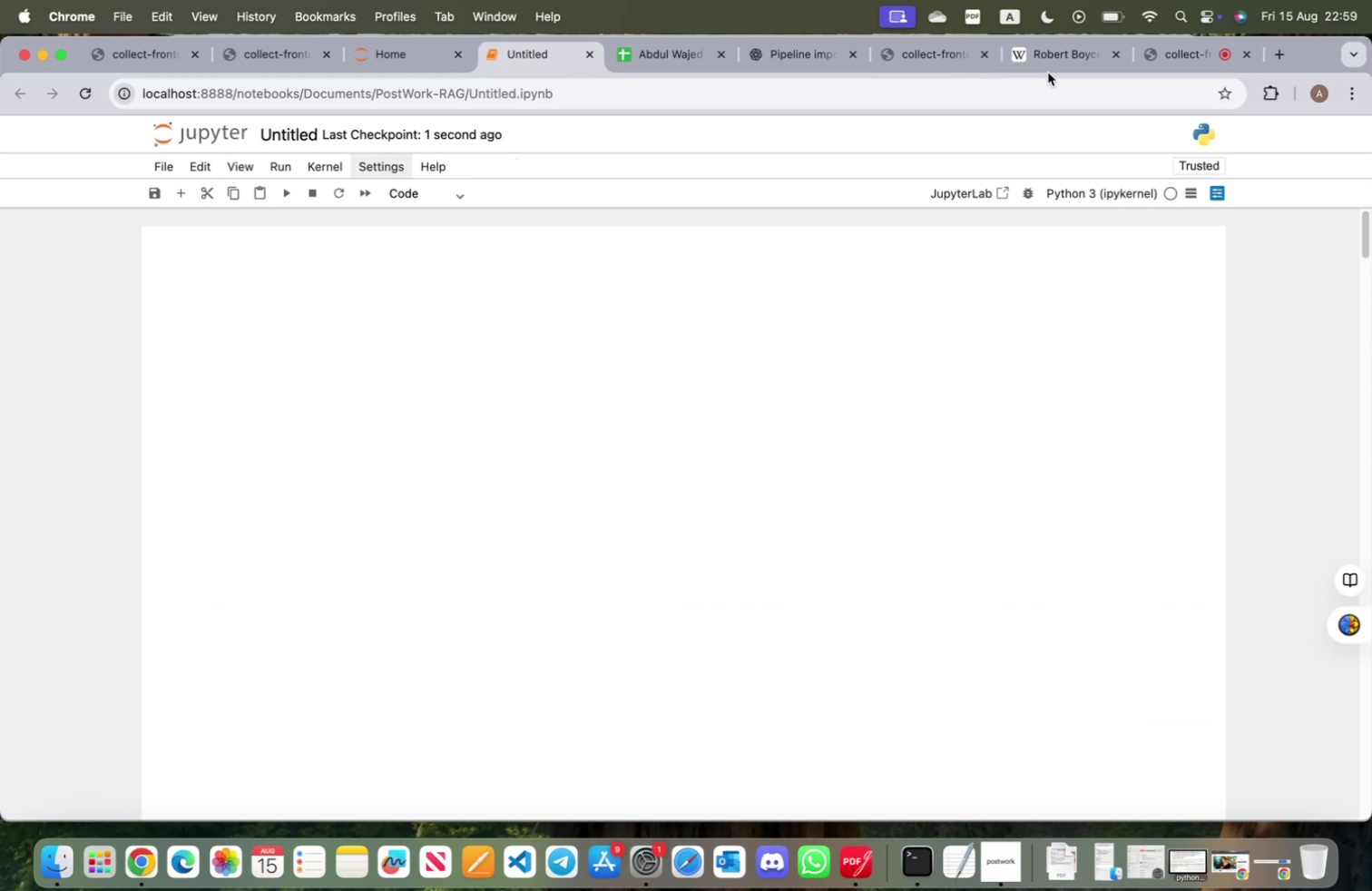 
left_click([1178, 56])
 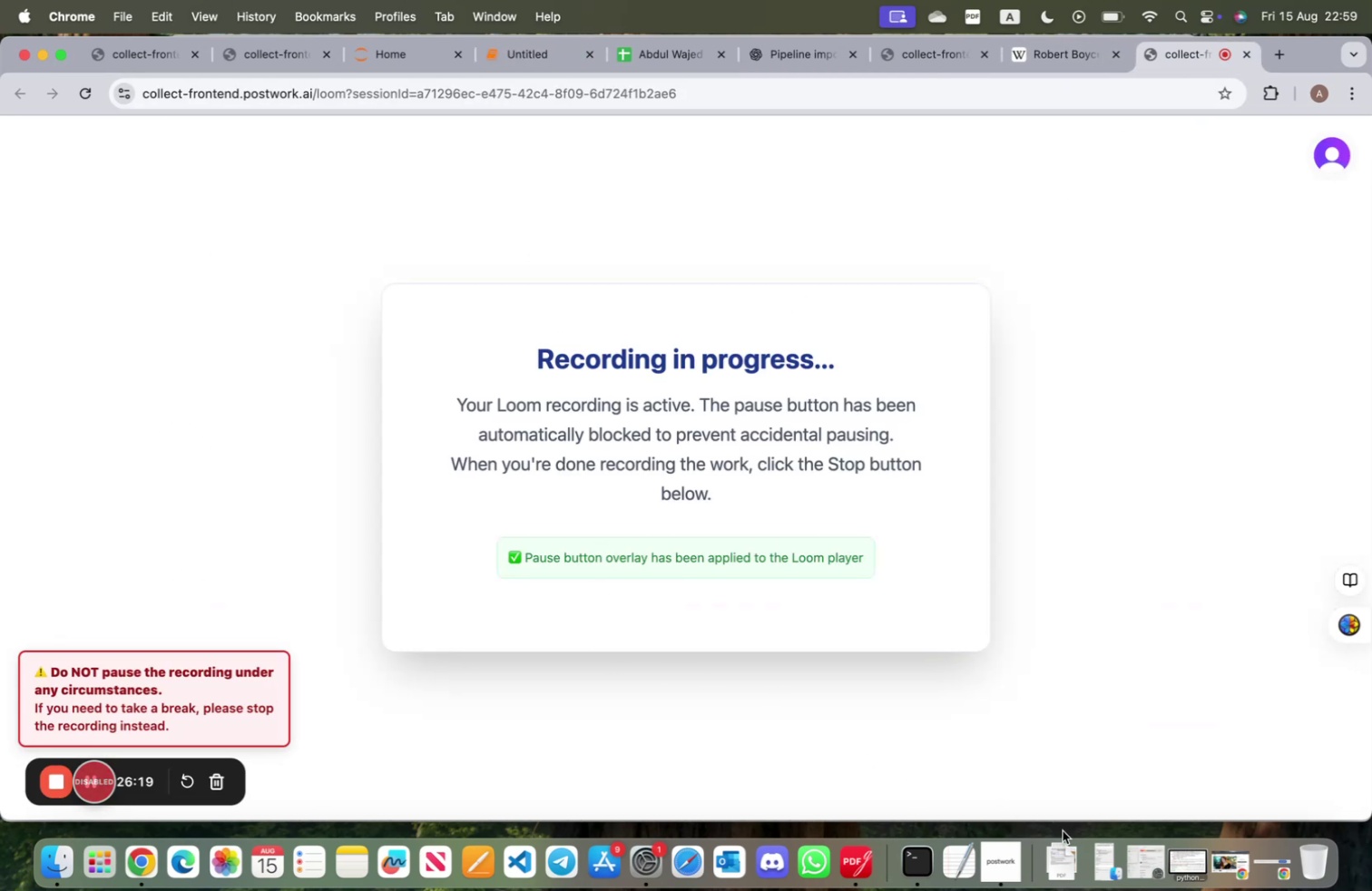 
left_click([1013, 849])
 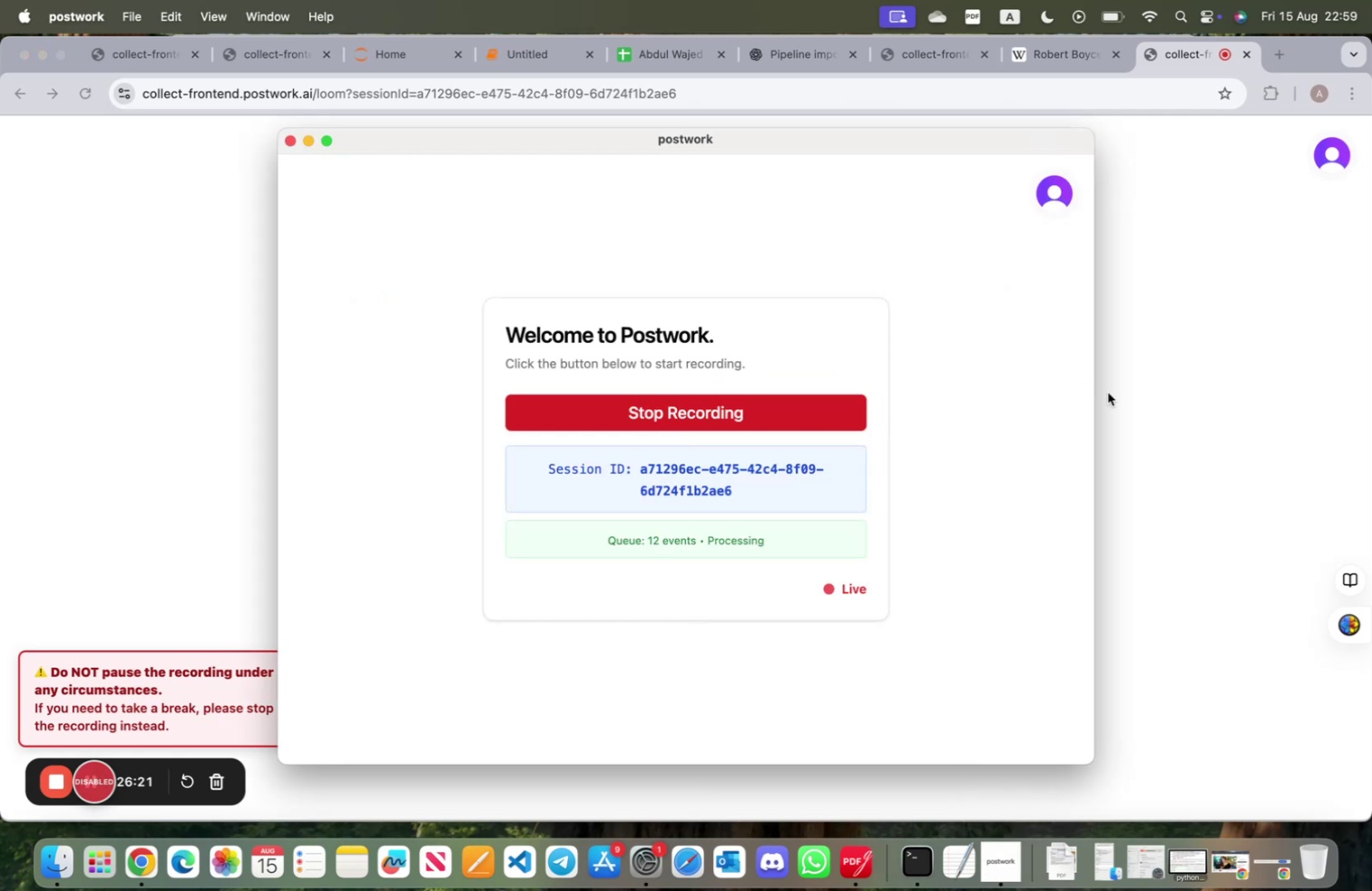 
left_click([1174, 400])
 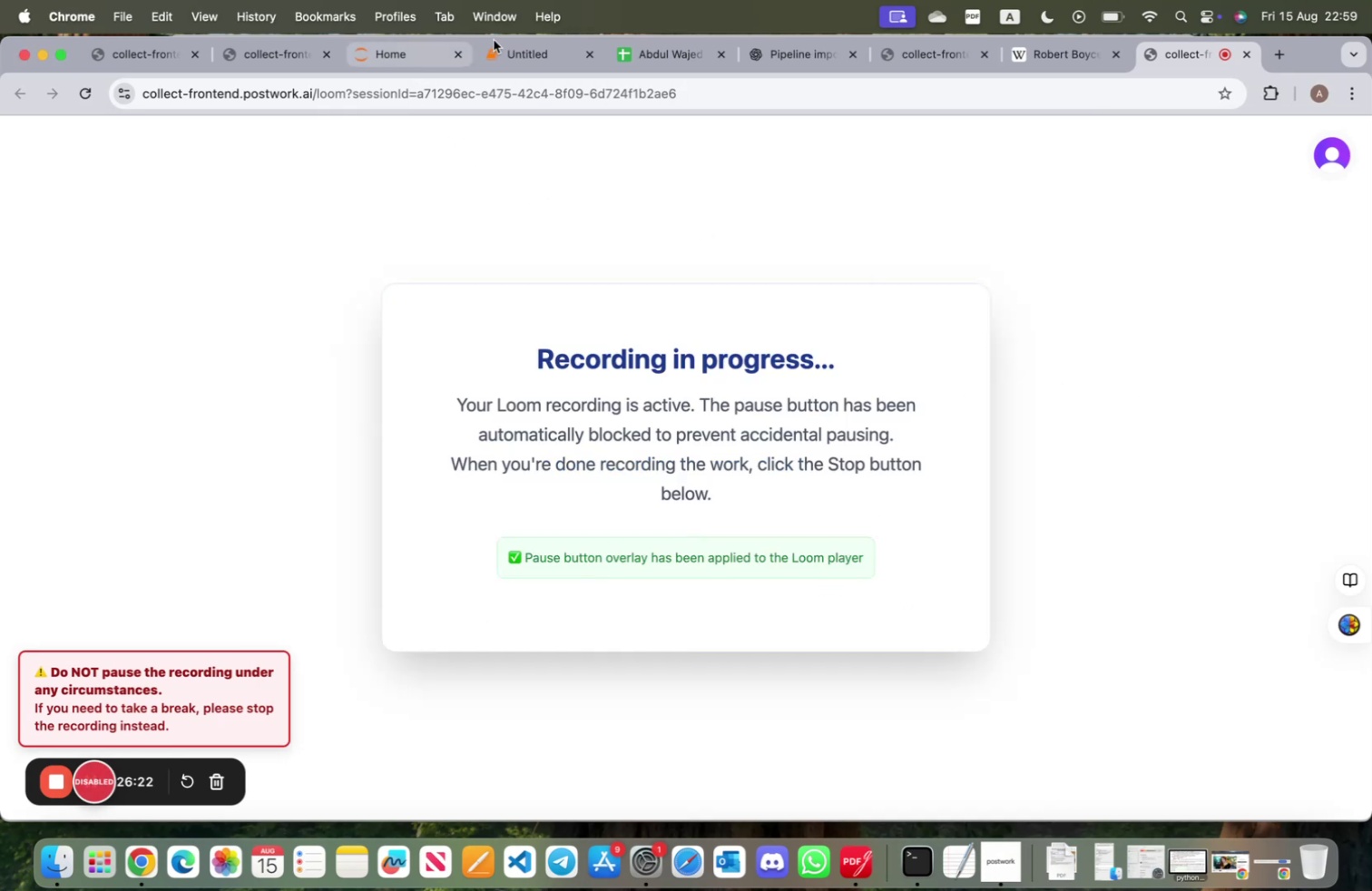 
left_click([490, 24])
 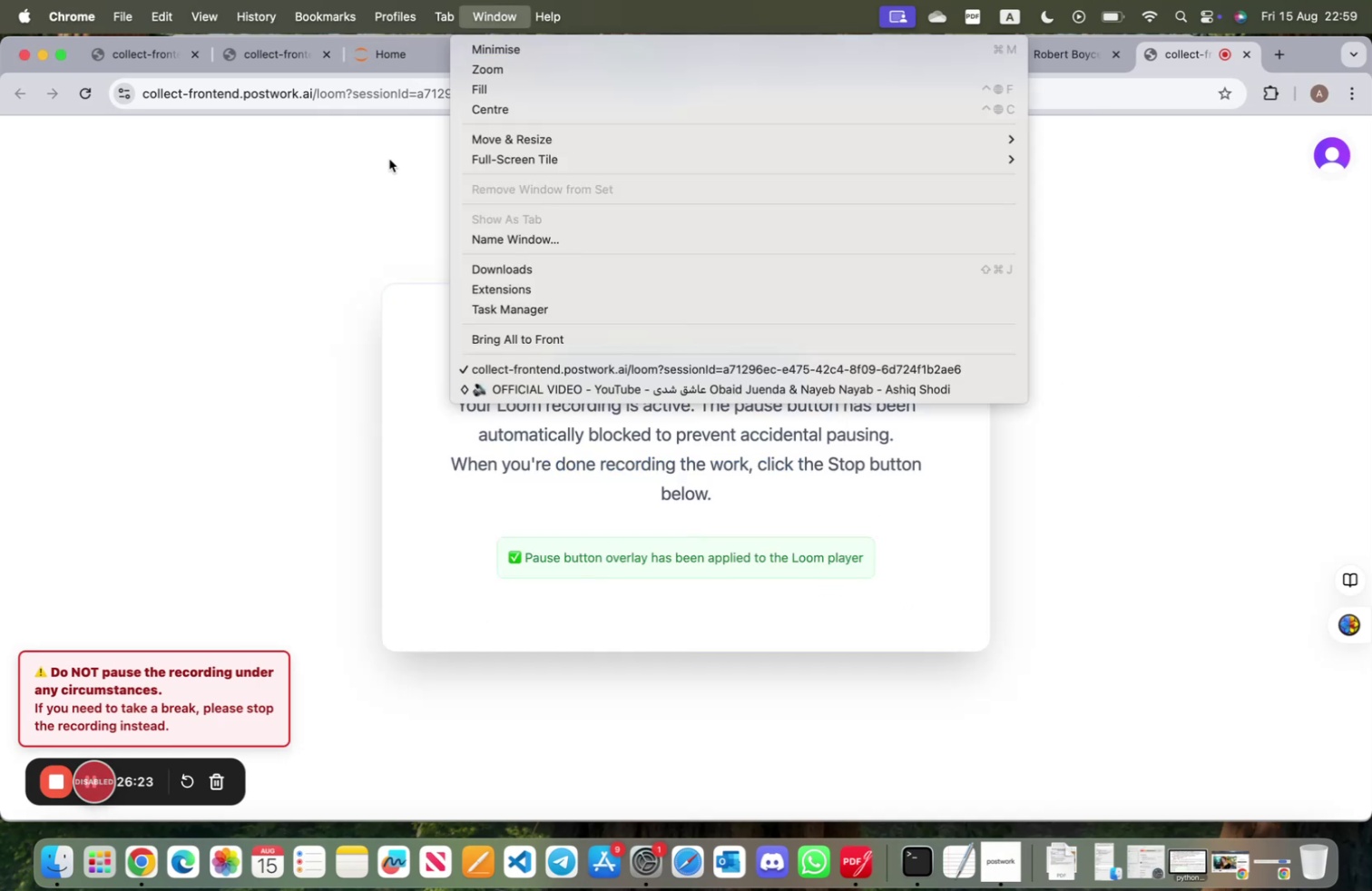 
left_click([389, 159])
 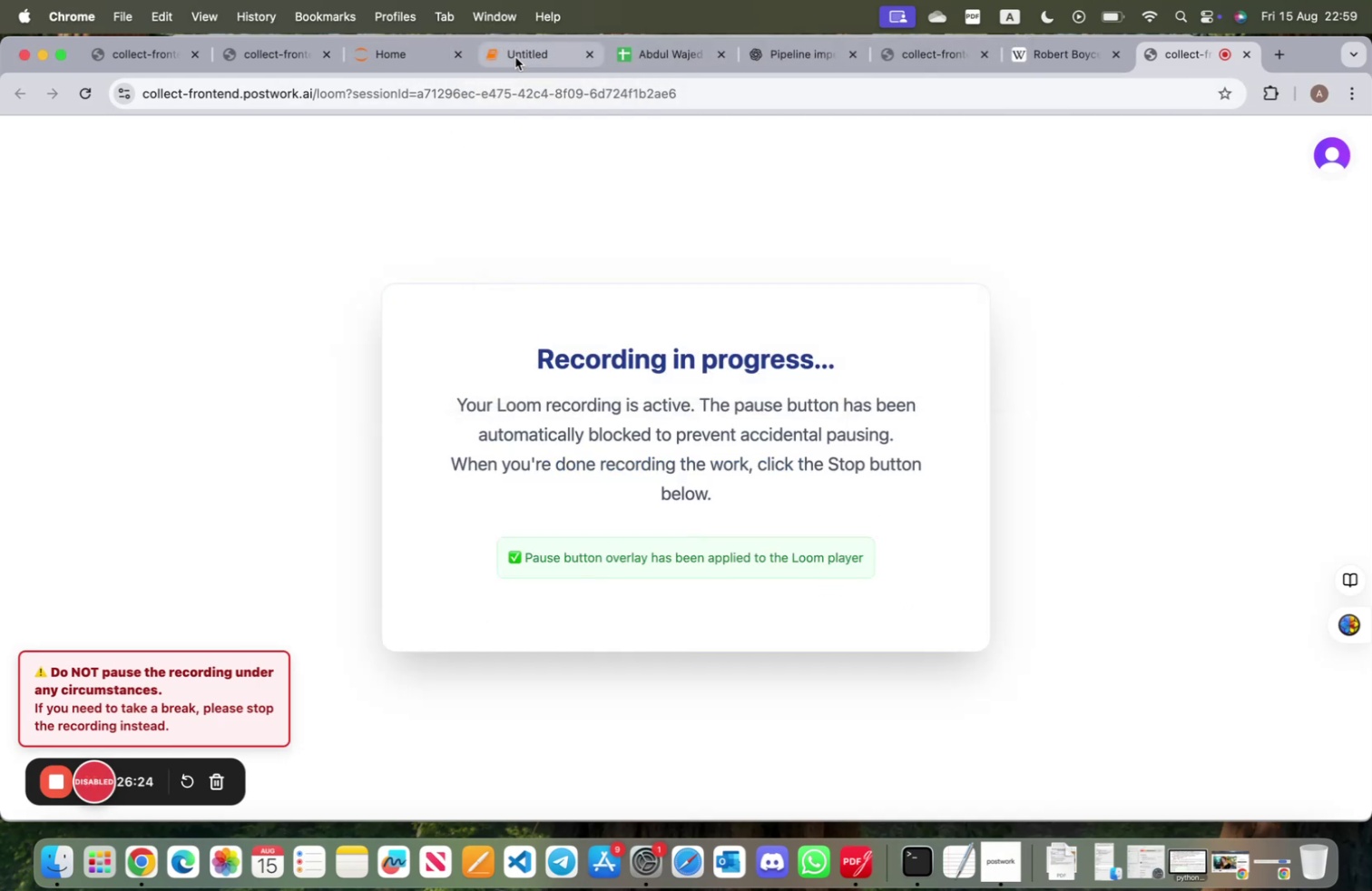 
left_click([515, 57])
 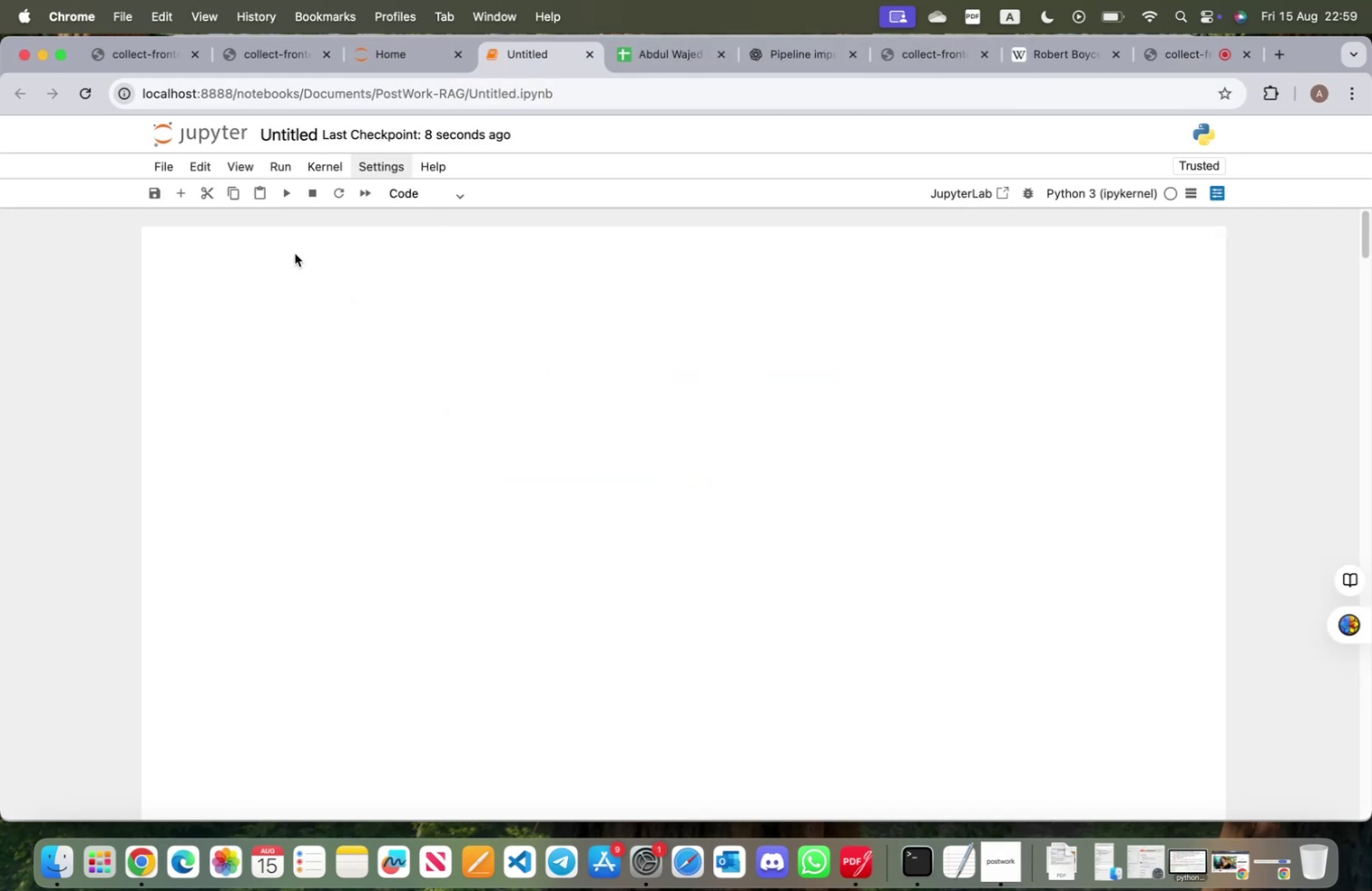 
scroll: coordinate [250, 272], scroll_direction: up, amount: 11.0
 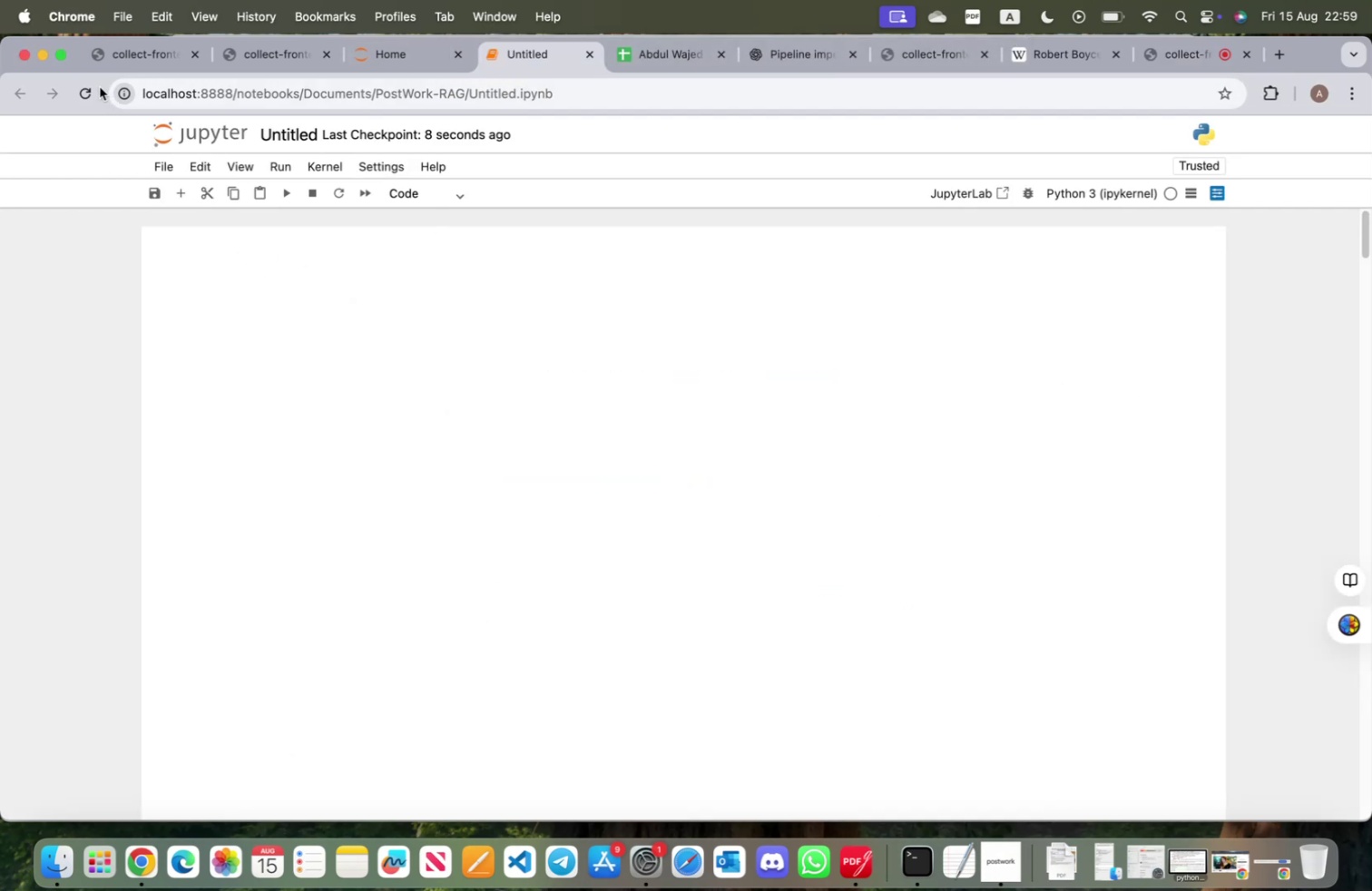 
left_click([88, 91])
 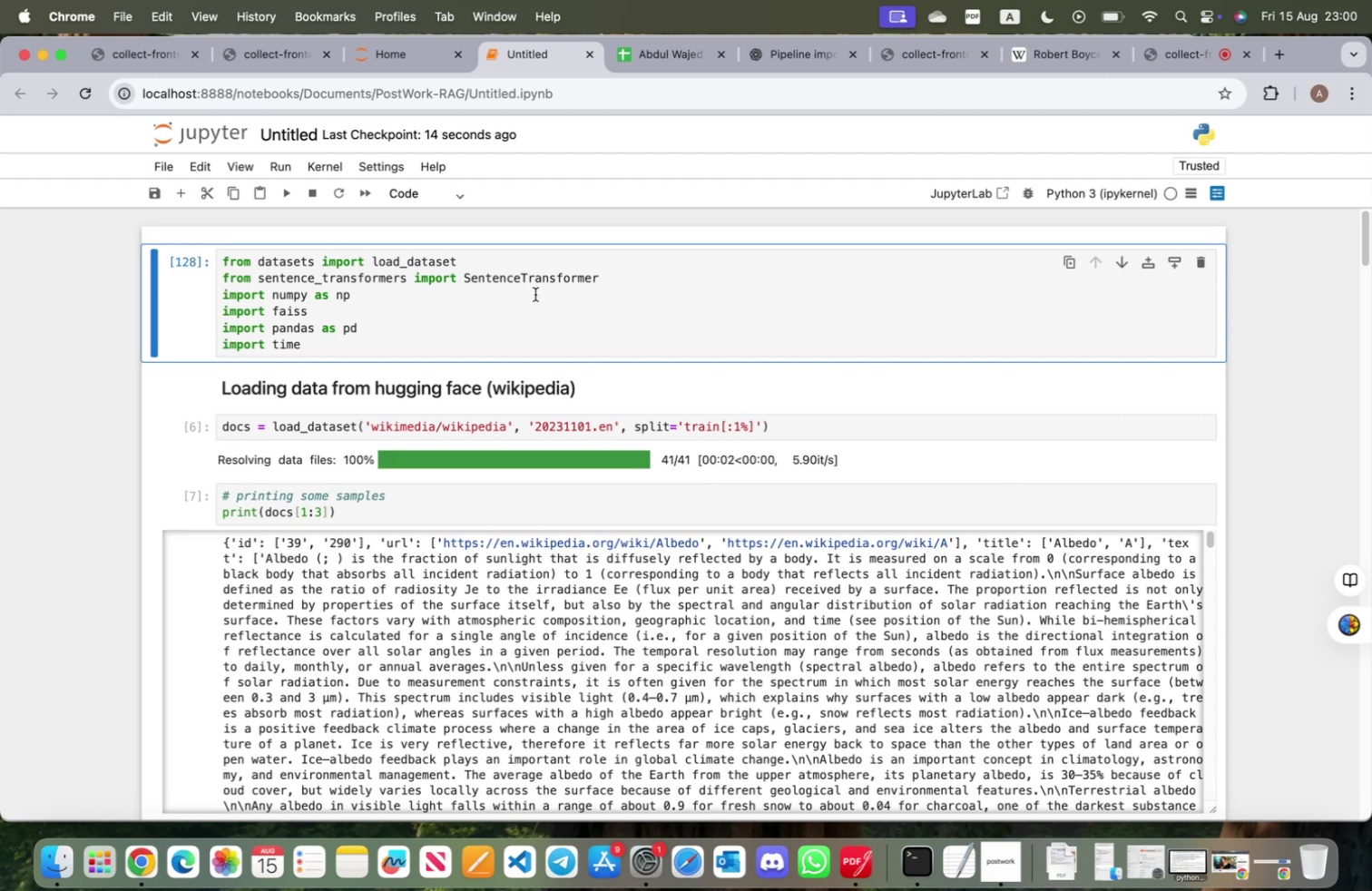 
wait(6.35)
 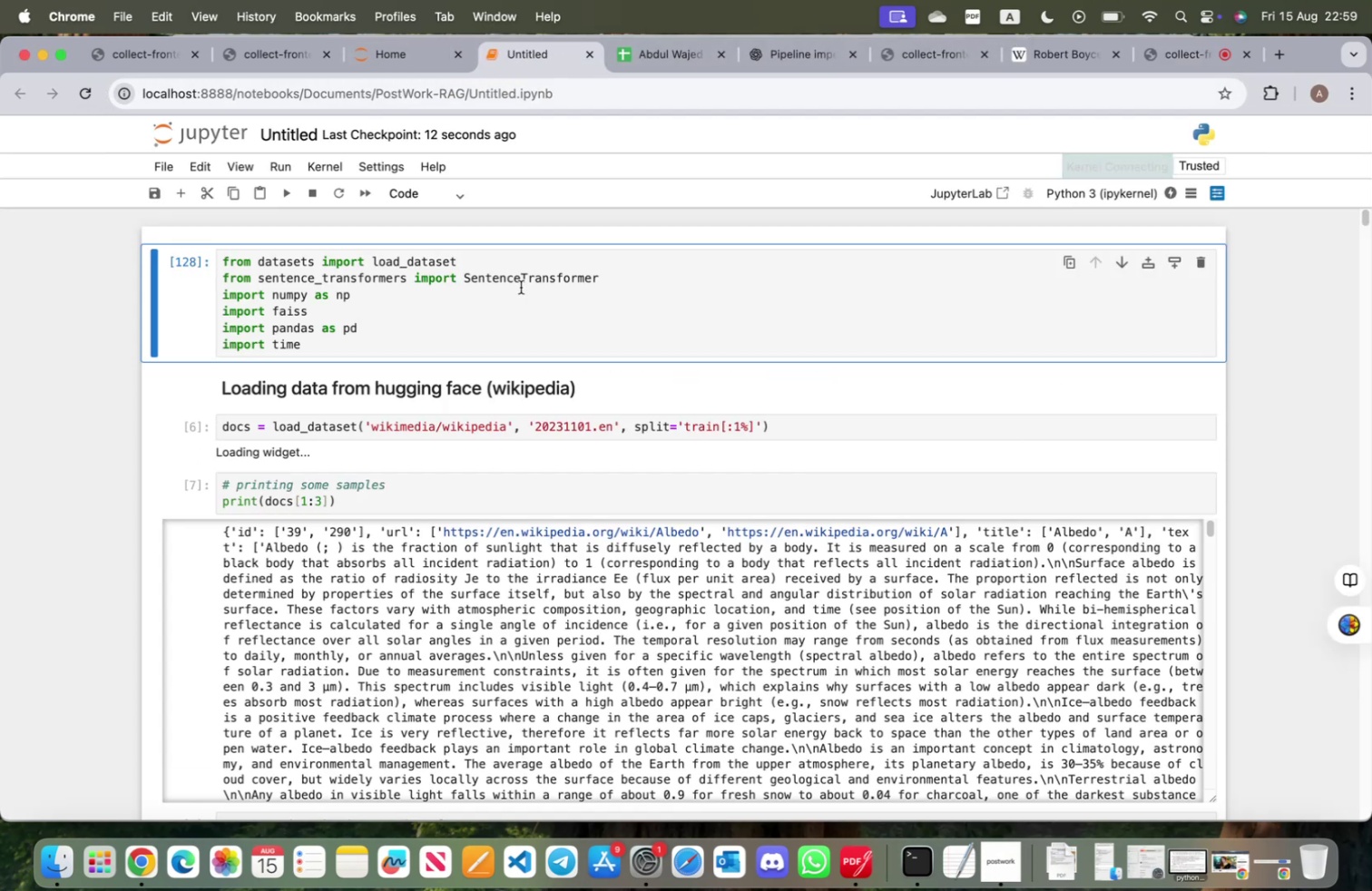 
scroll: coordinate [534, 324], scroll_direction: down, amount: 54.0
 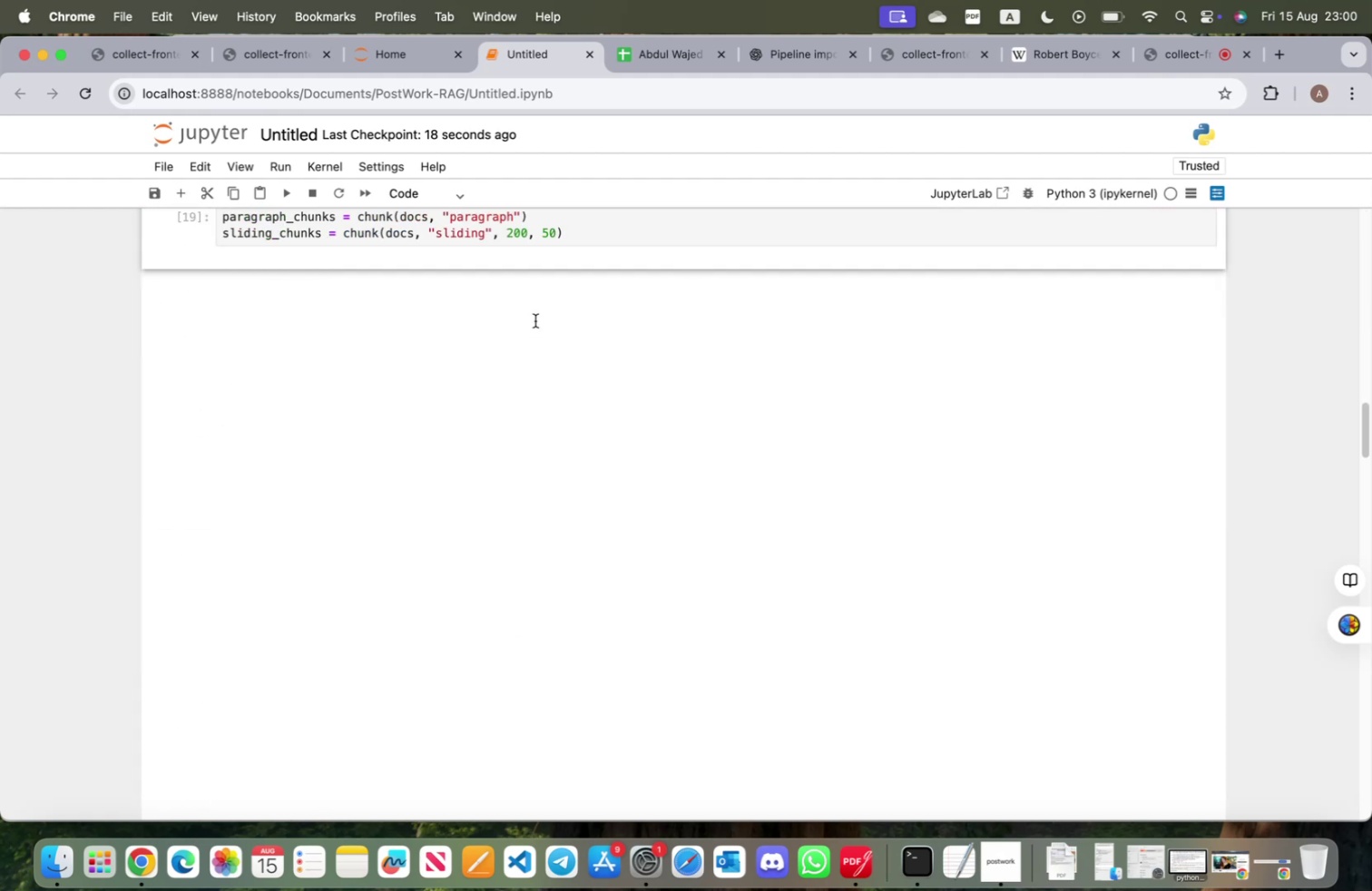 
scroll: coordinate [536, 320], scroll_direction: up, amount: 9.0
 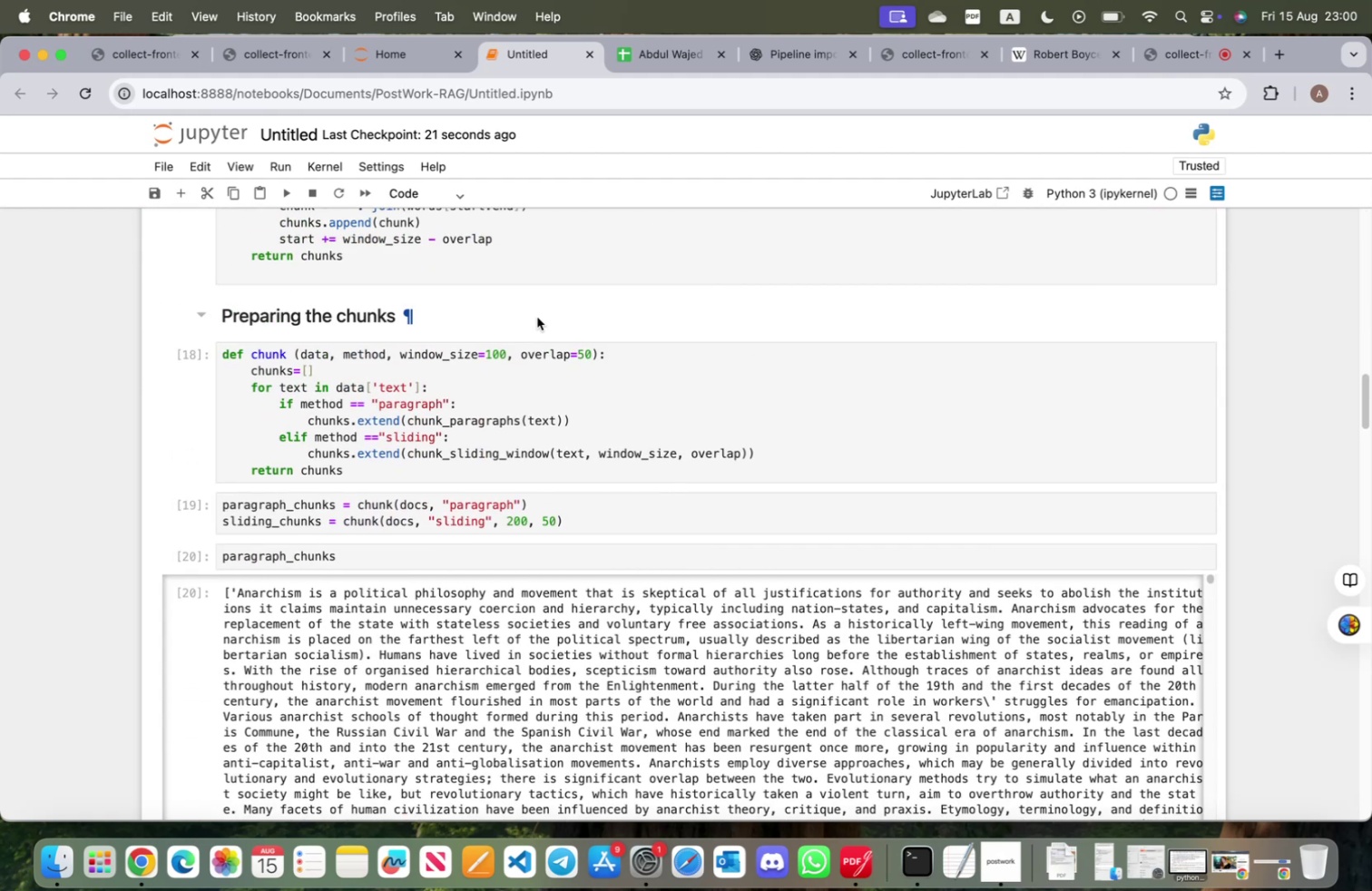 
scroll: coordinate [534, 357], scroll_direction: down, amount: 25.0
 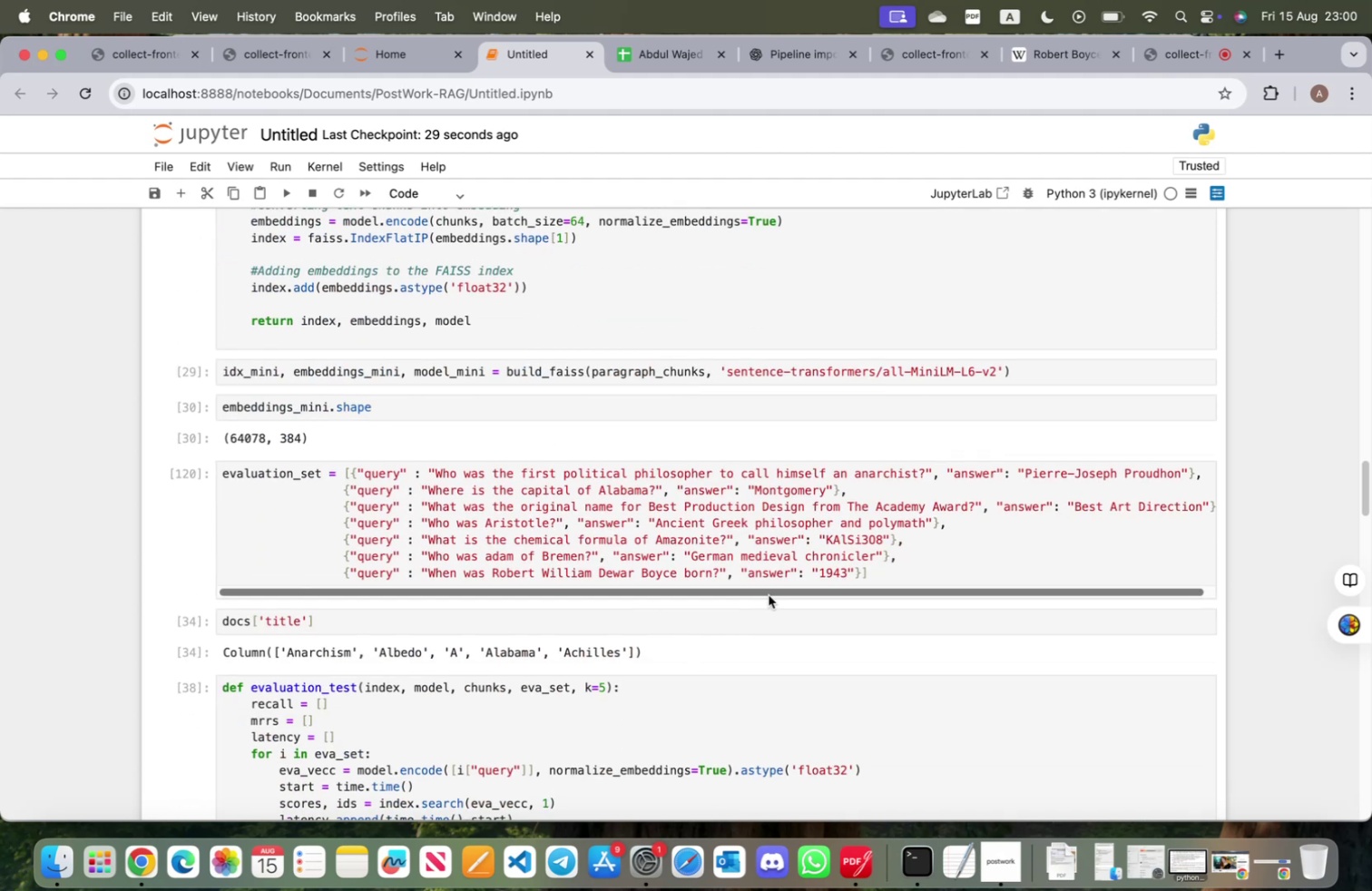 
wait(10.03)
 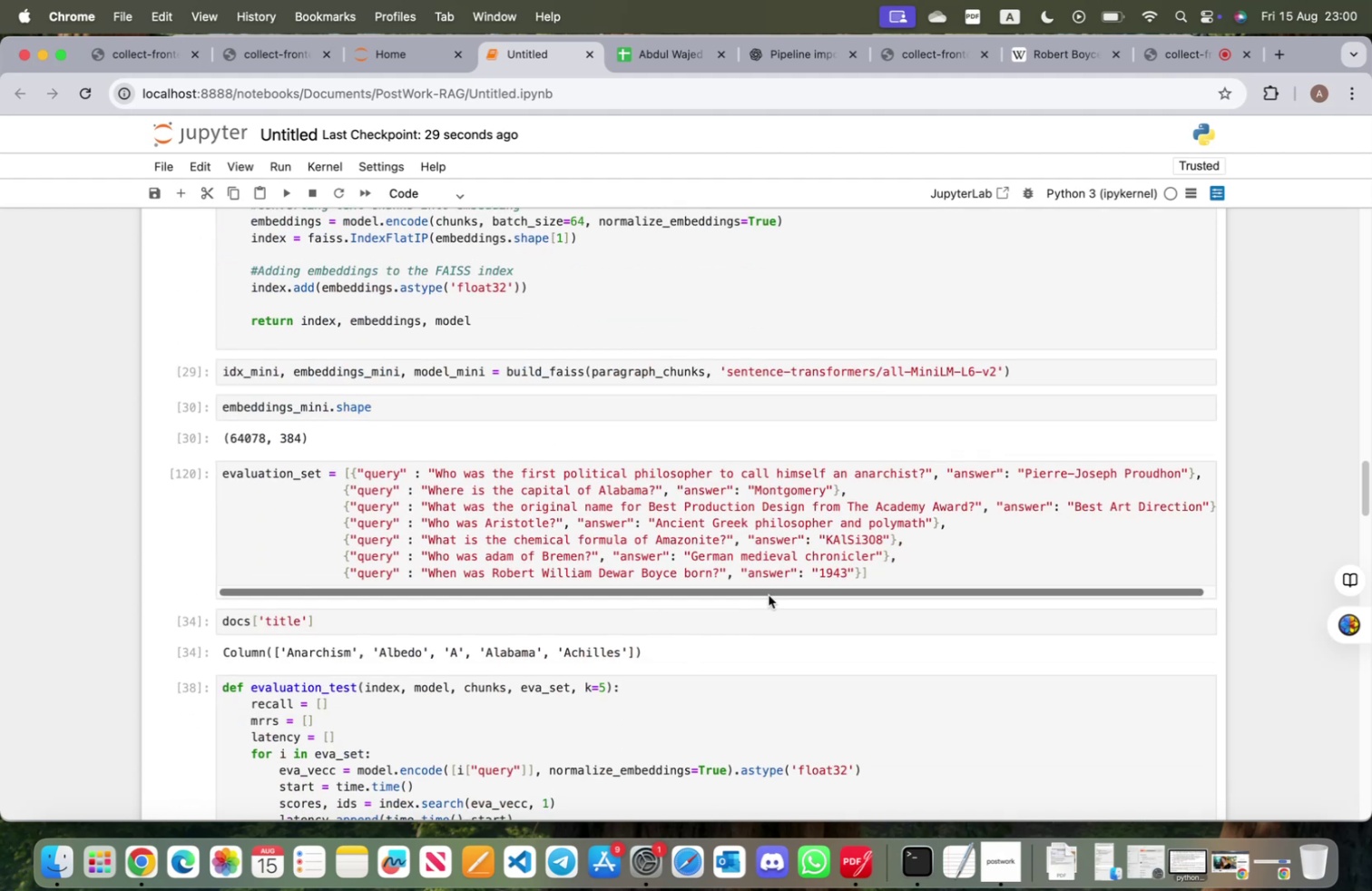 
scroll: coordinate [766, 583], scroll_direction: down, amount: 17.0
 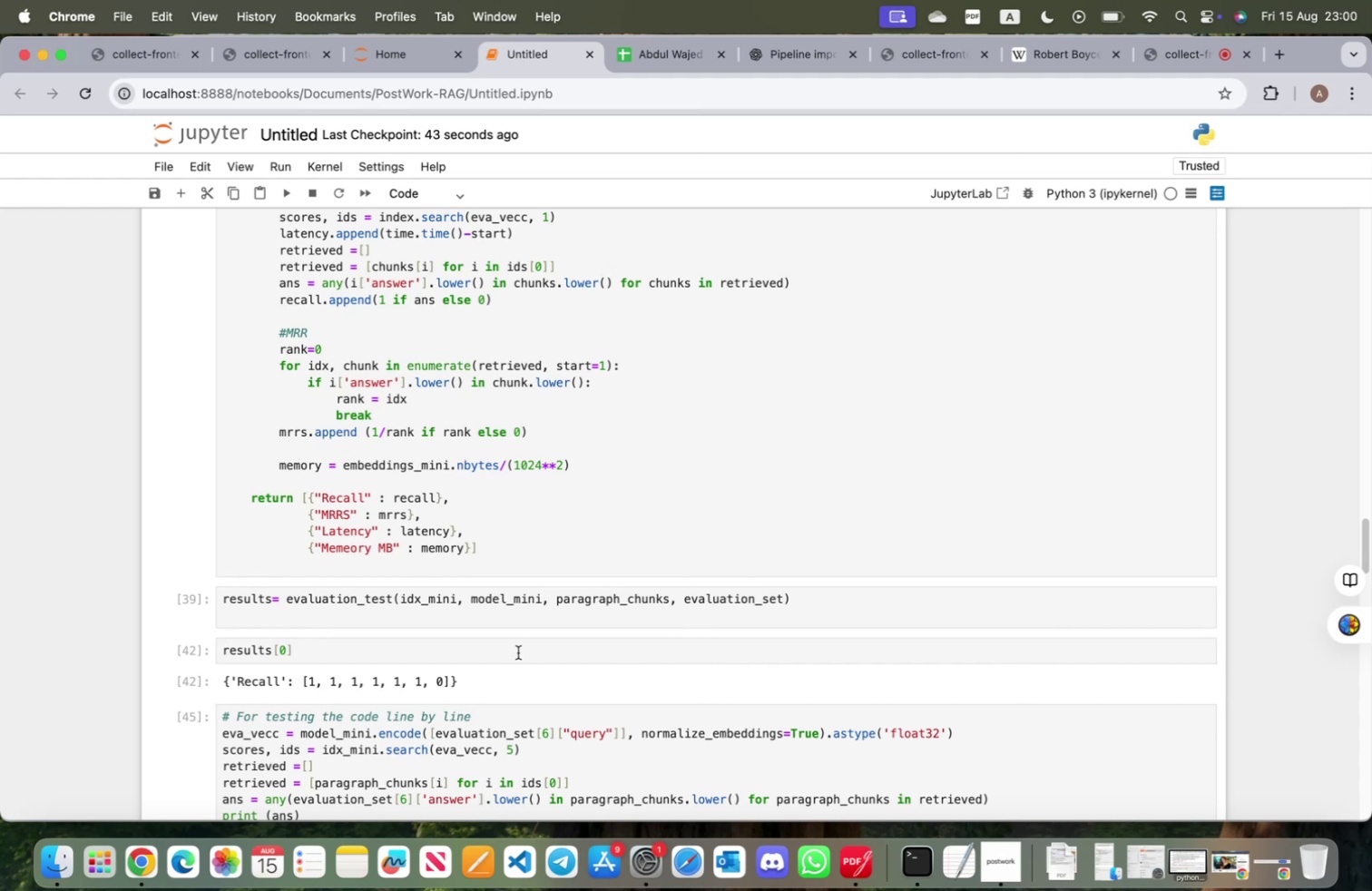 
wait(5.73)
 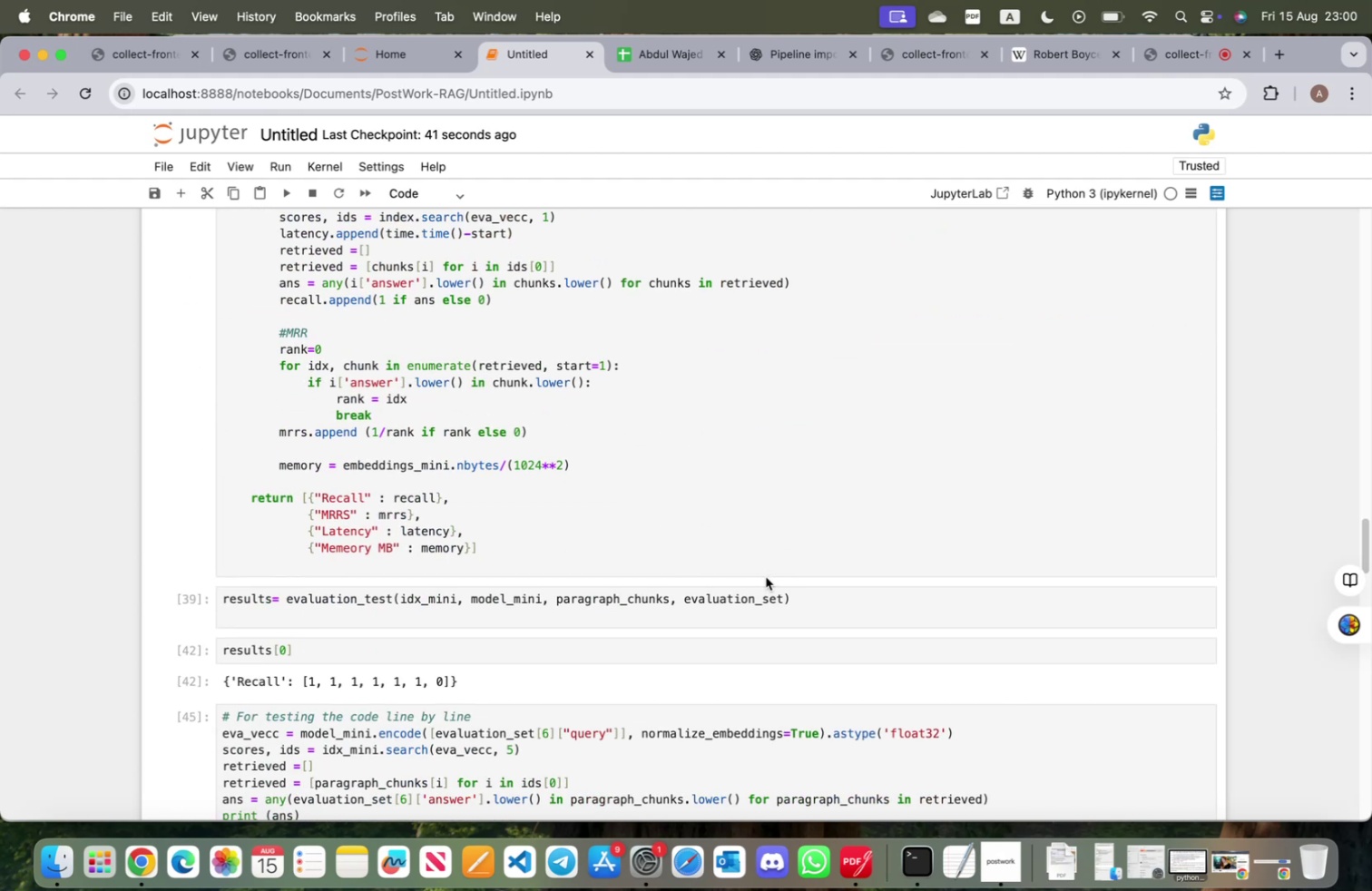 
scroll: coordinate [525, 549], scroll_direction: down, amount: 58.0
 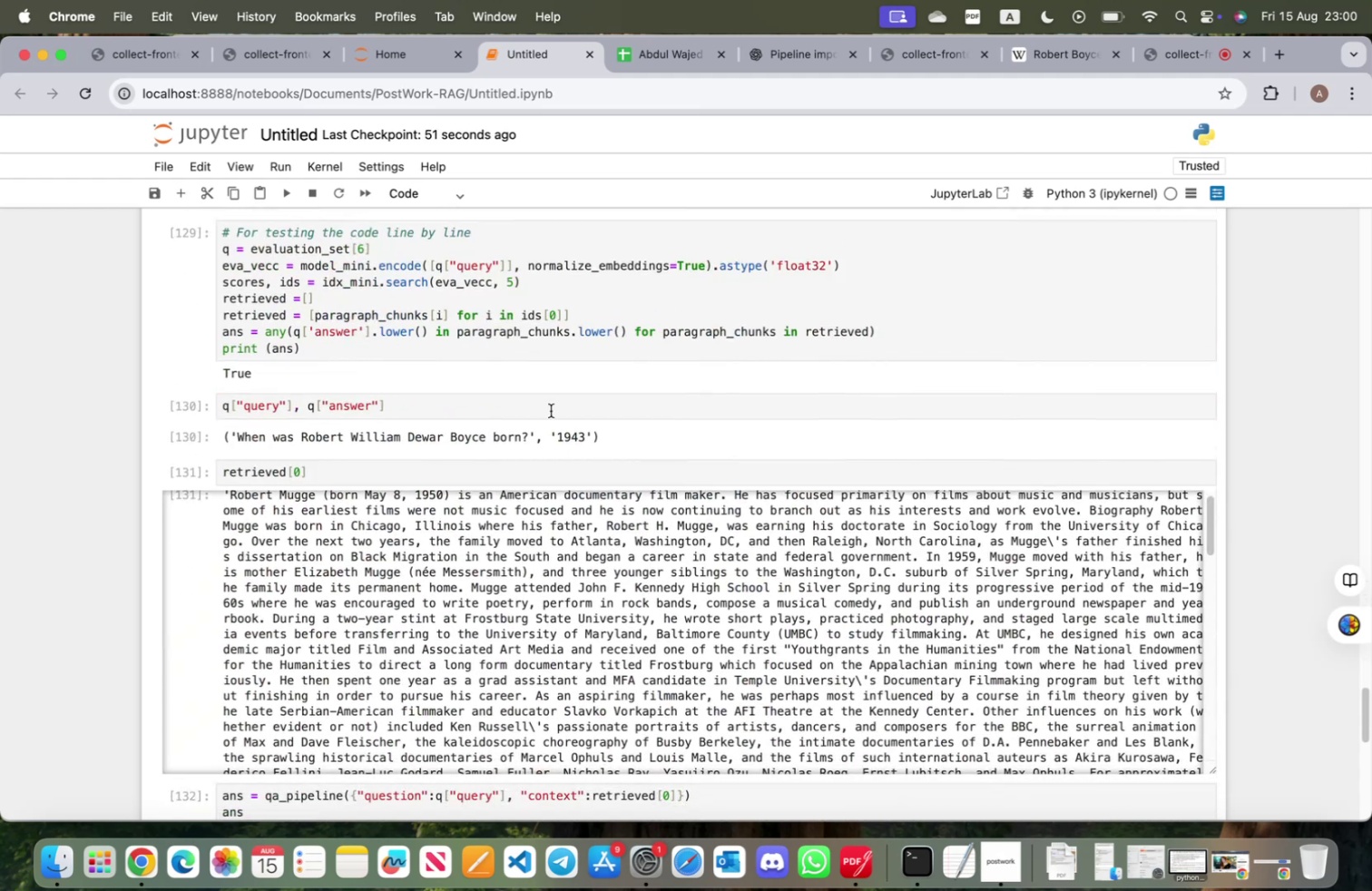 
scroll: coordinate [505, 435], scroll_direction: up, amount: 6.0
 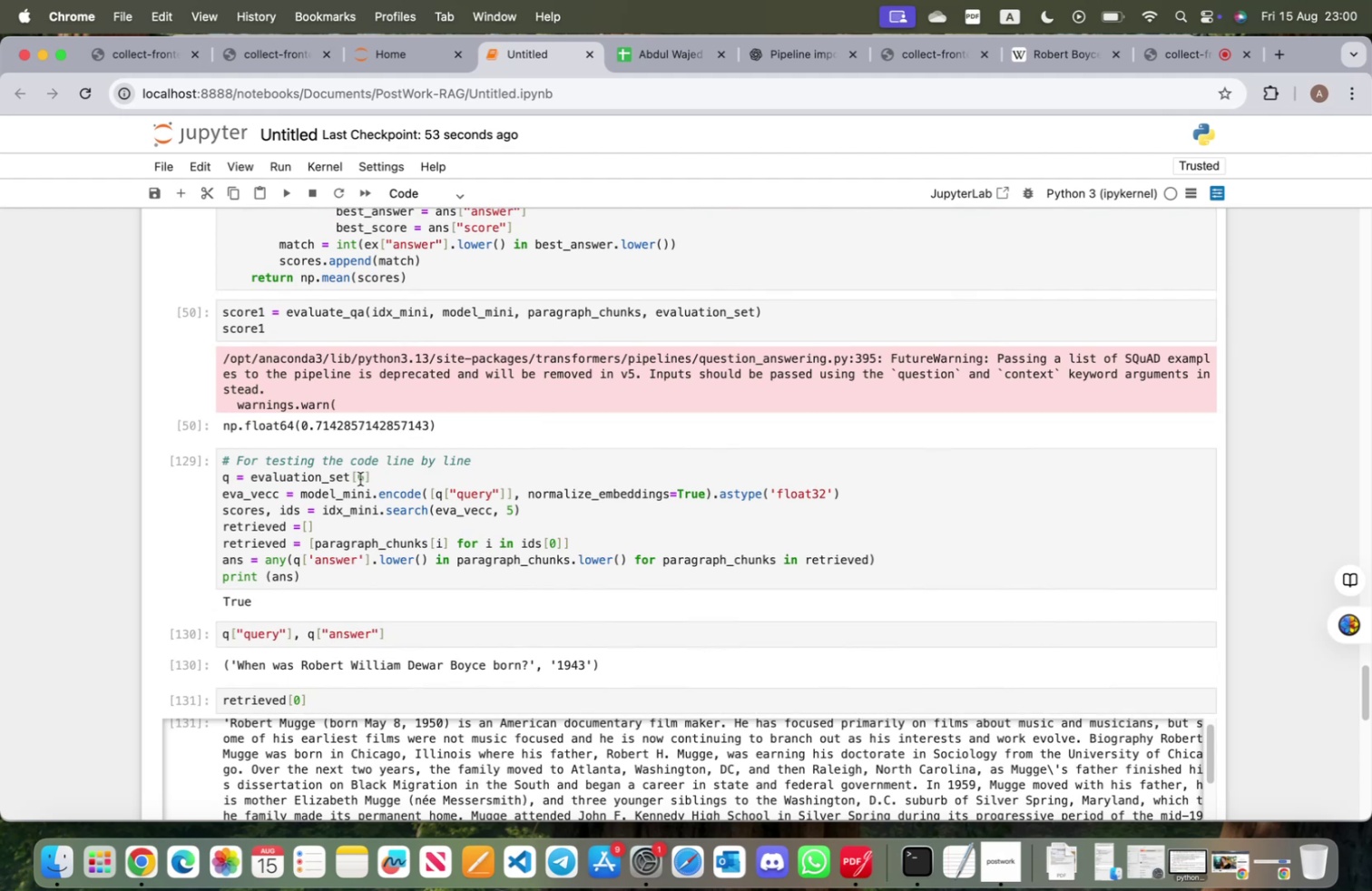 
left_click([363, 476])
 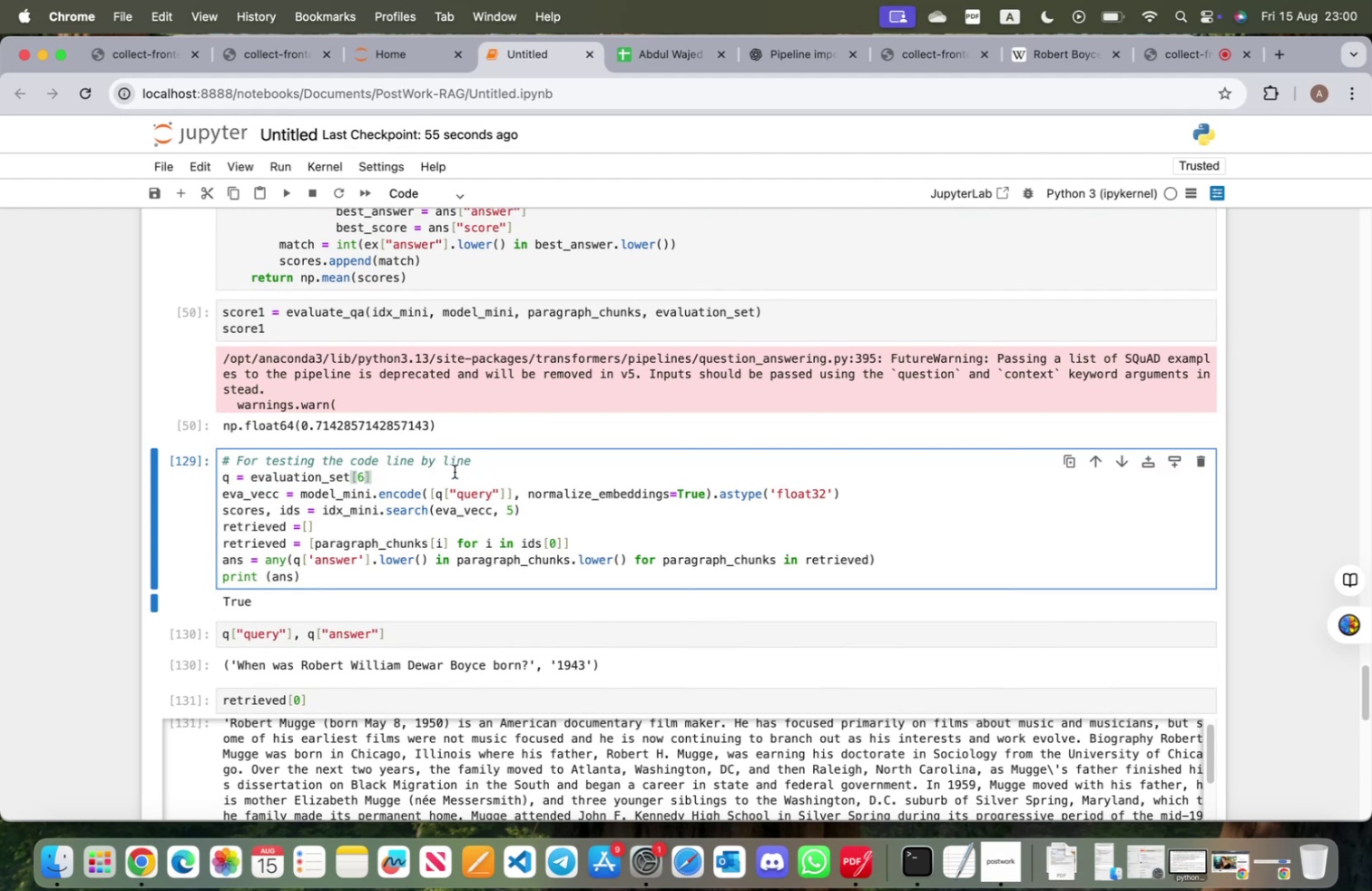 
key(Backspace)
 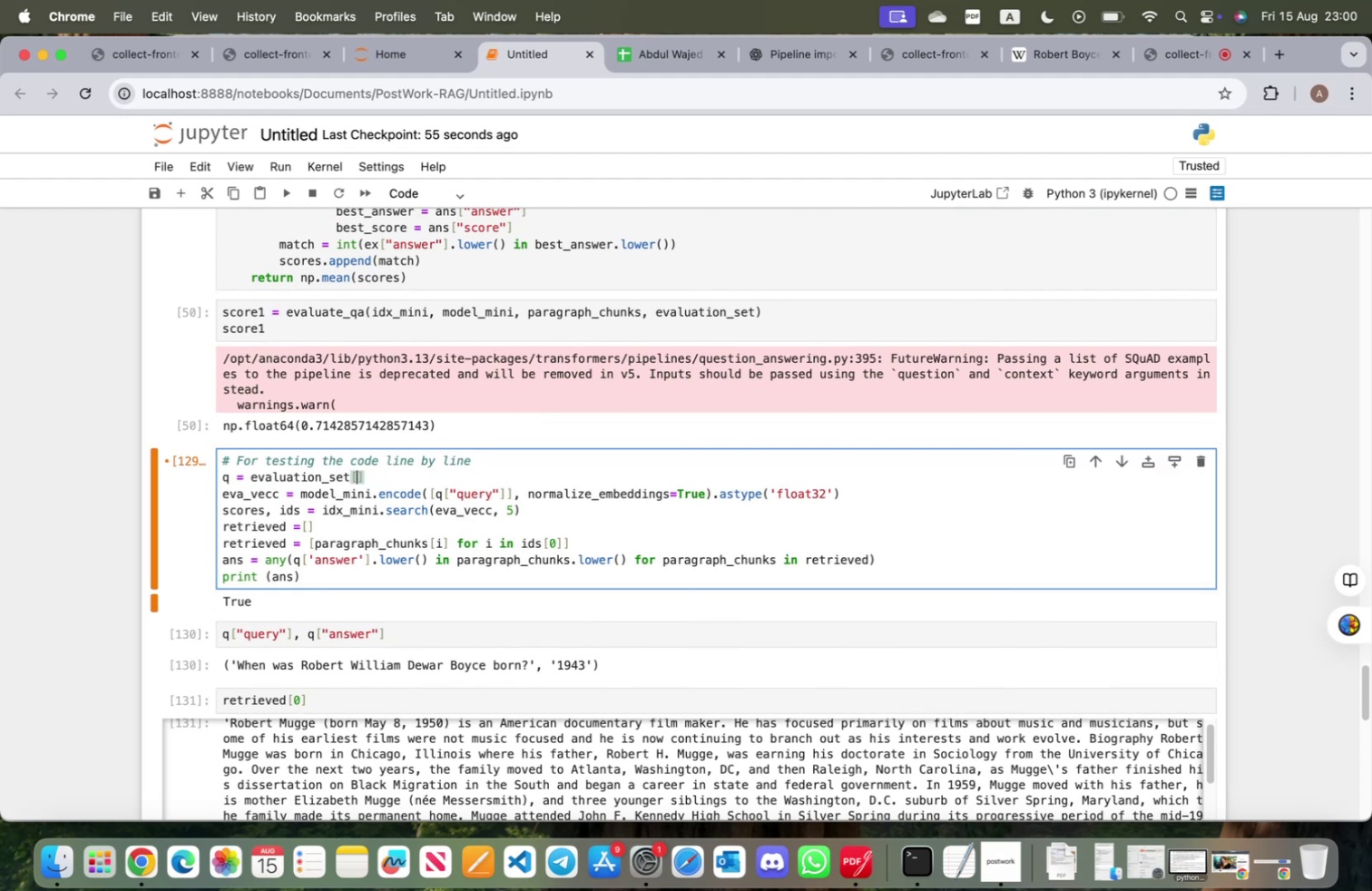 
key(7)
 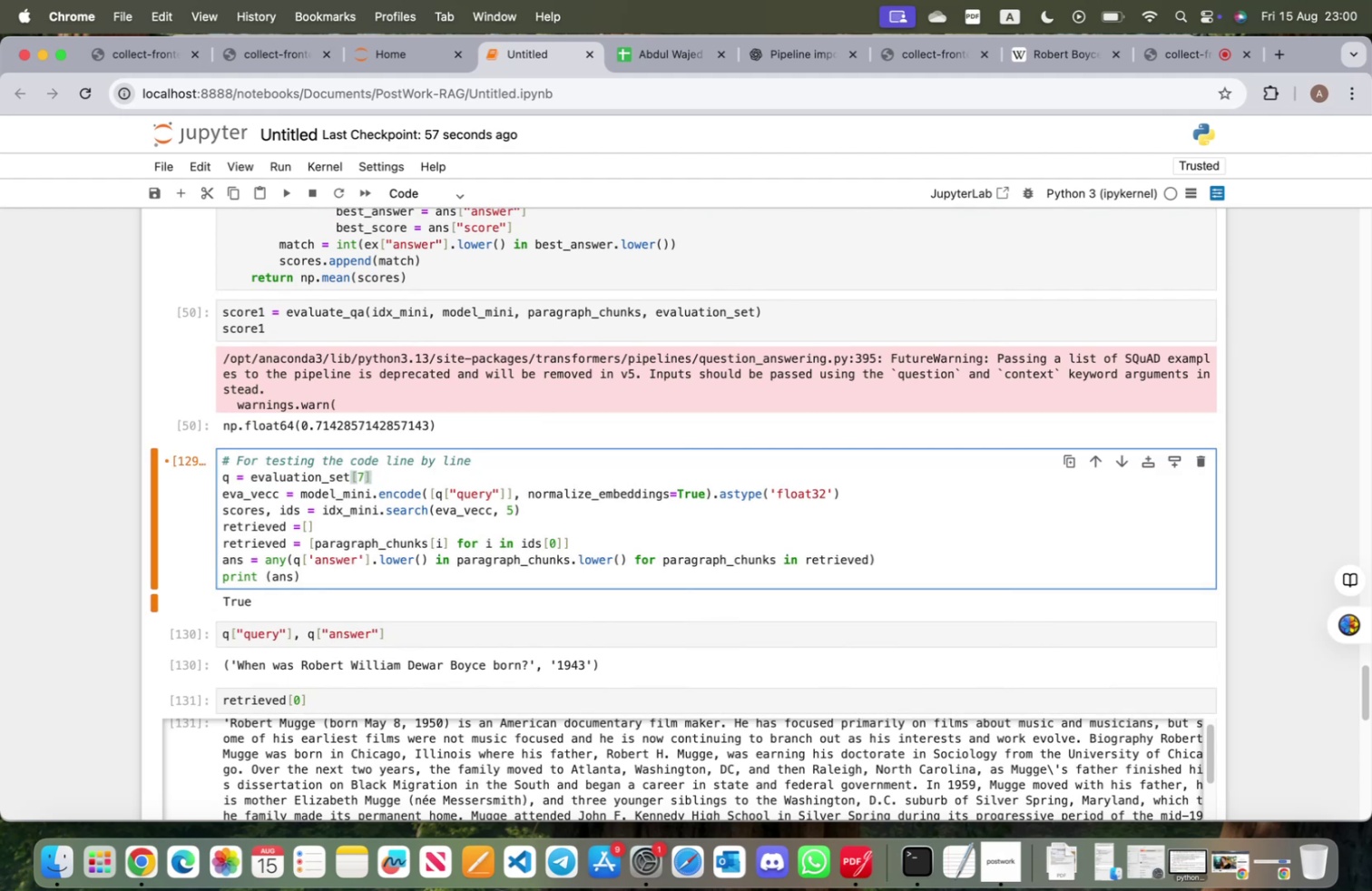 
key(Shift+ShiftRight)
 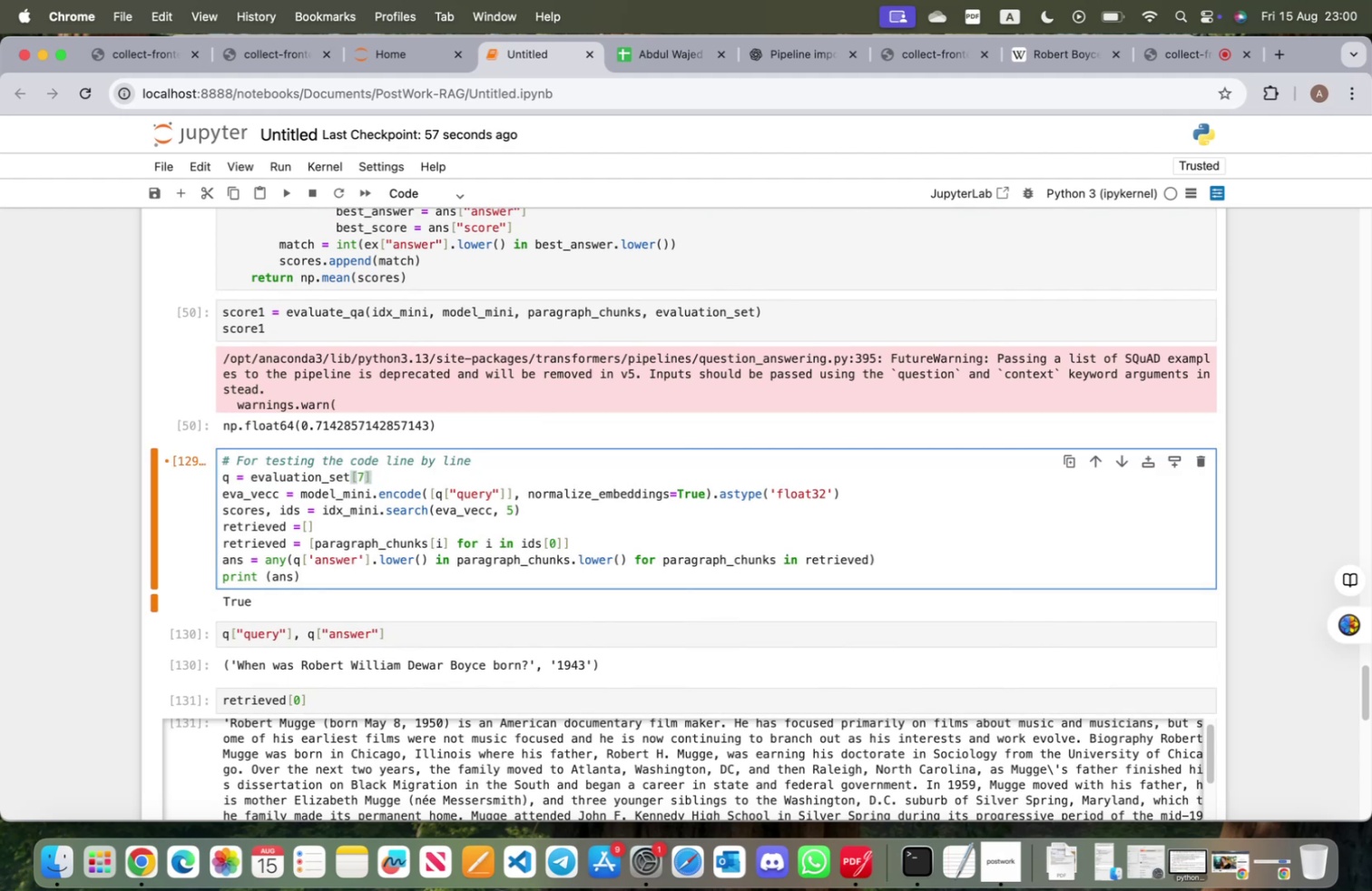 
key(Shift+Enter)
 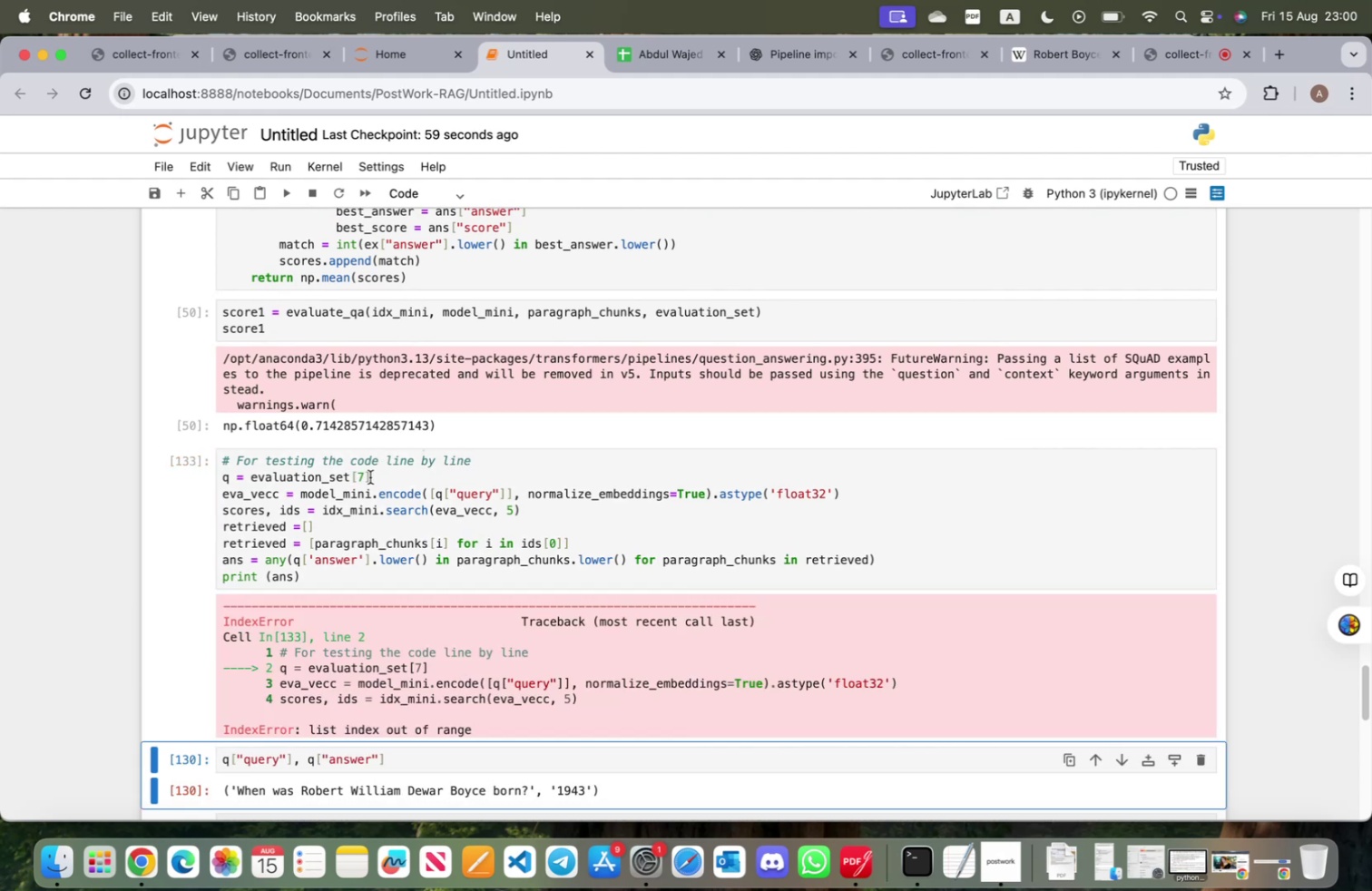 
left_click([366, 476])
 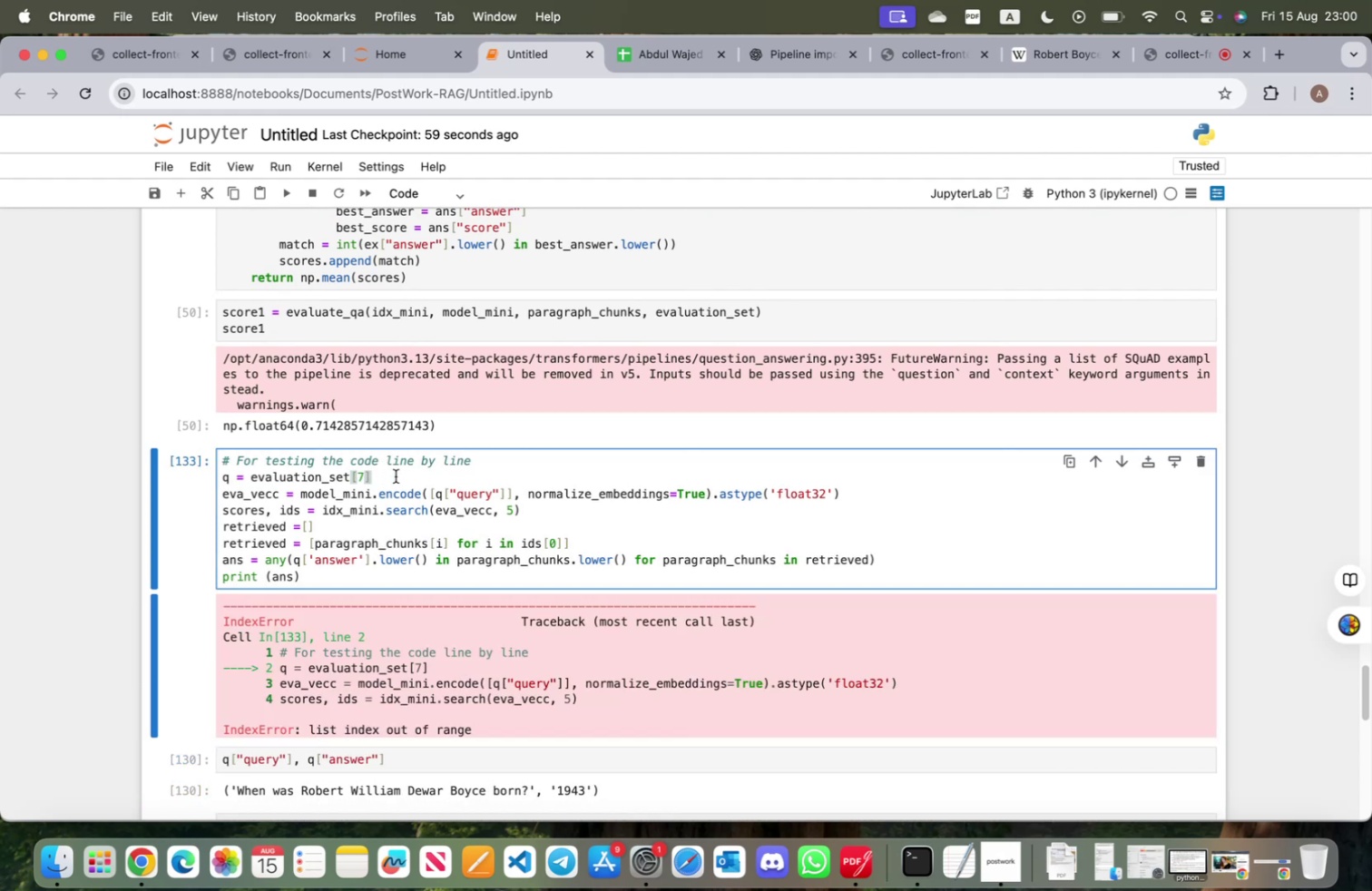 
key(Backspace)
 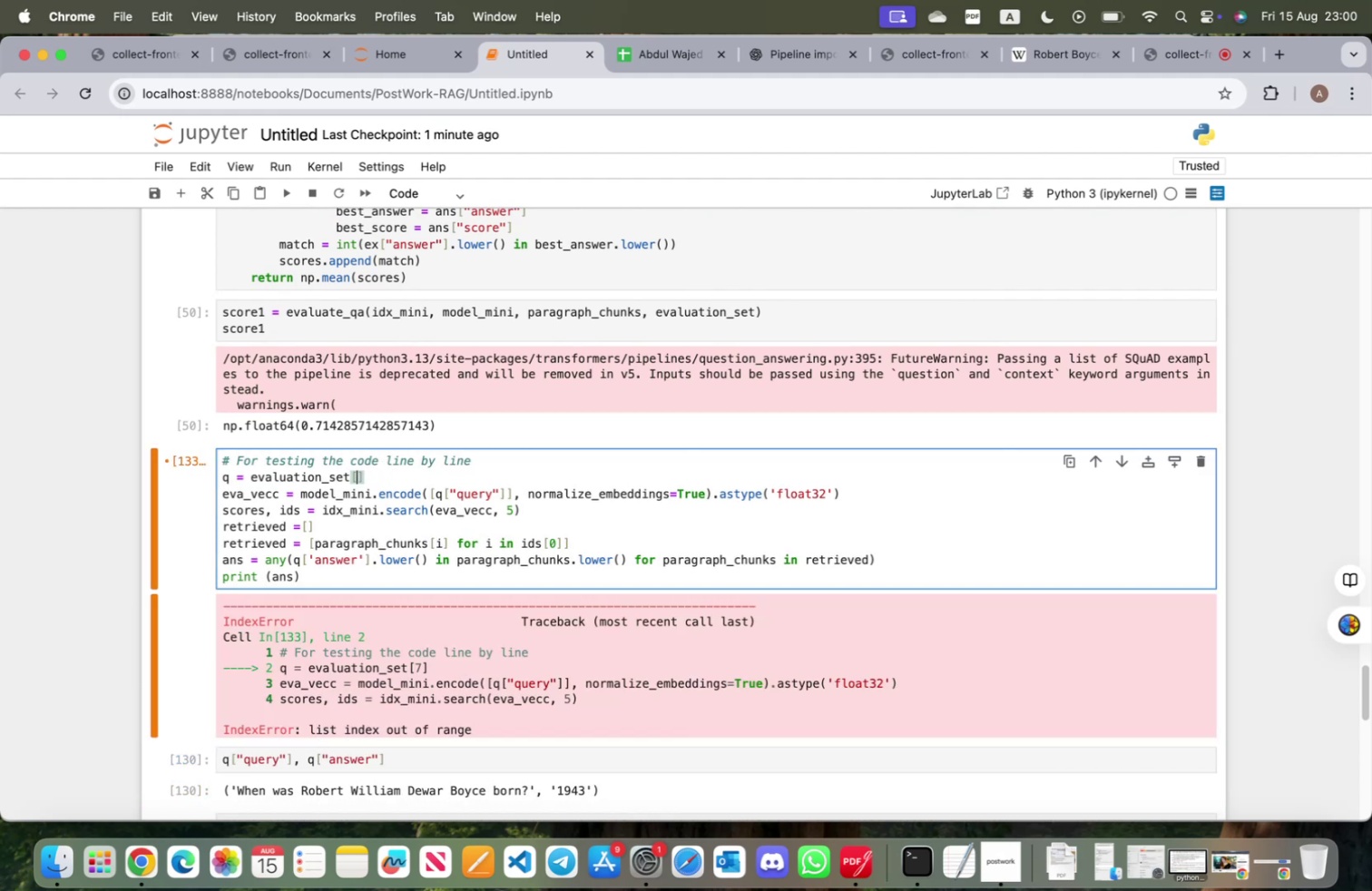 
key(6)
 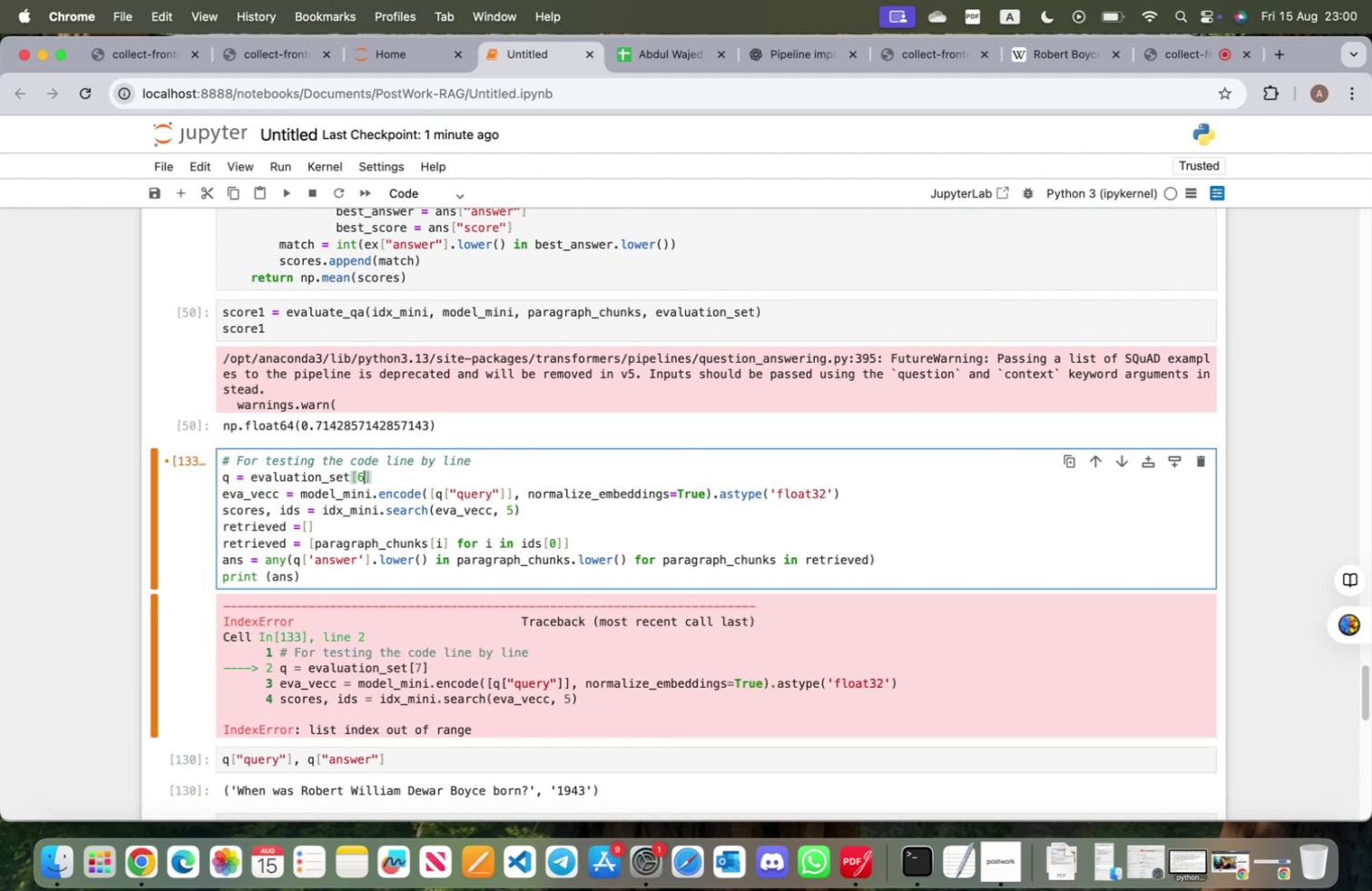 
key(Shift+ShiftRight)
 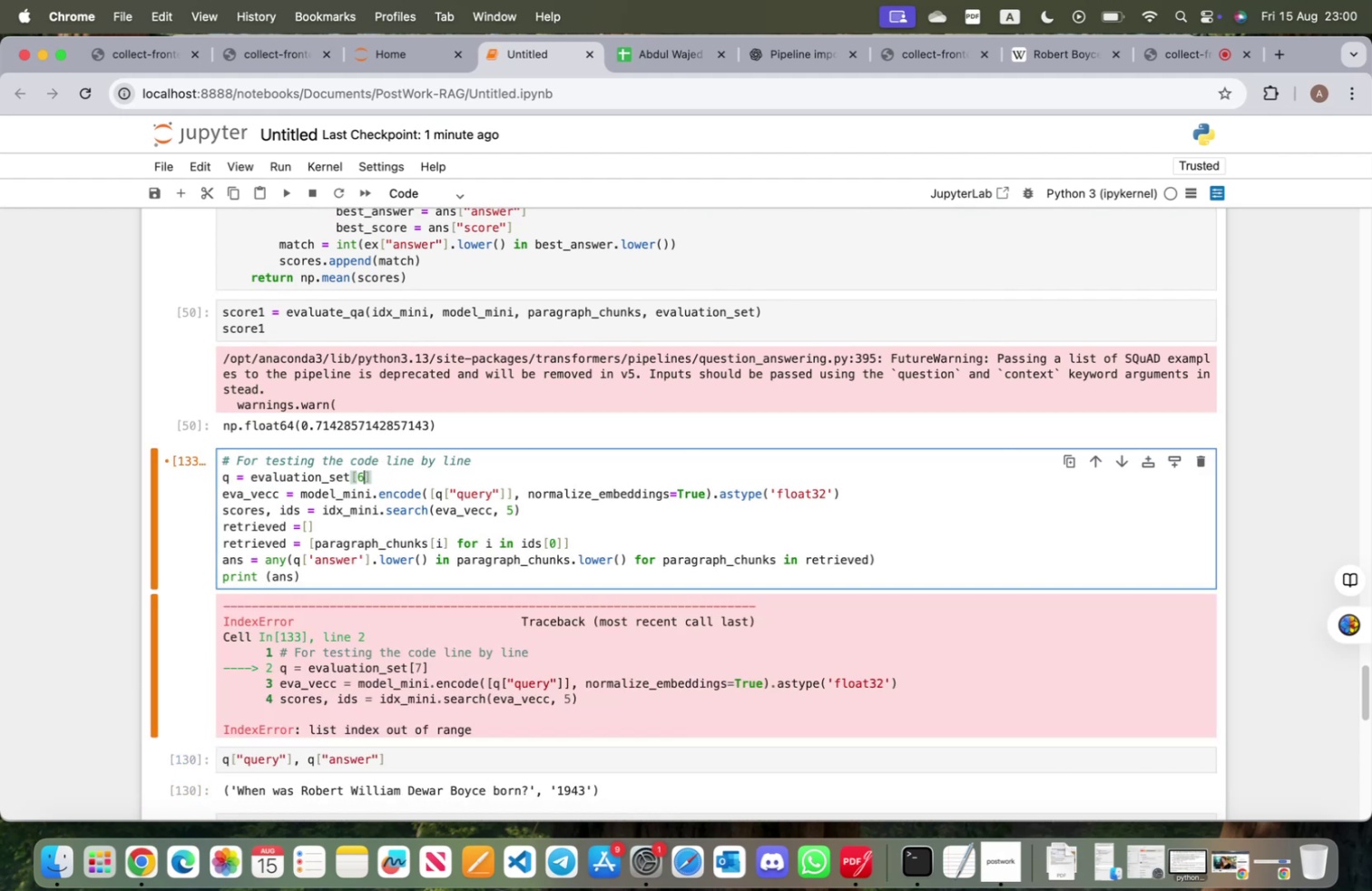 
key(Shift+Enter)
 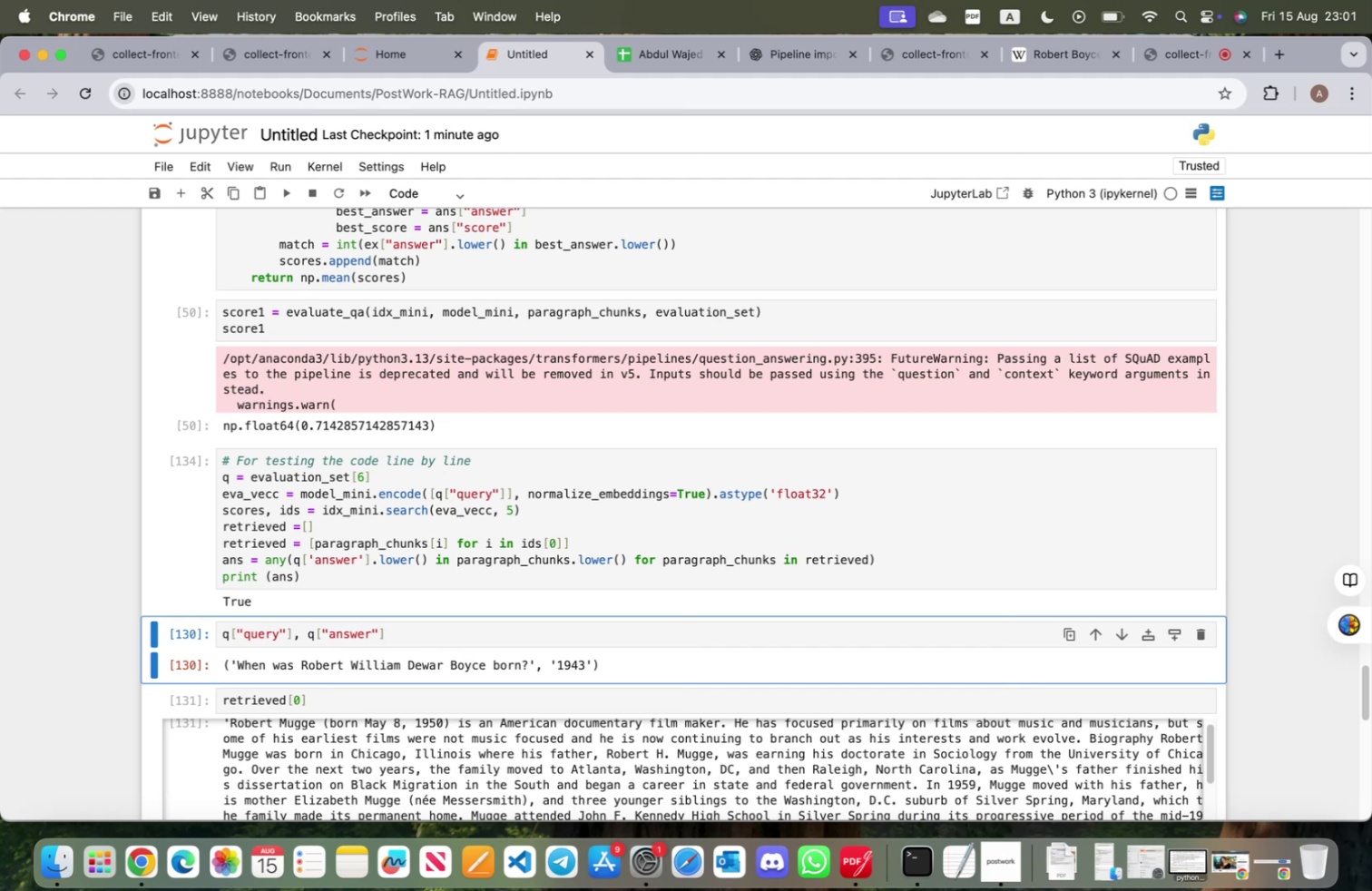 
wait(28.65)
 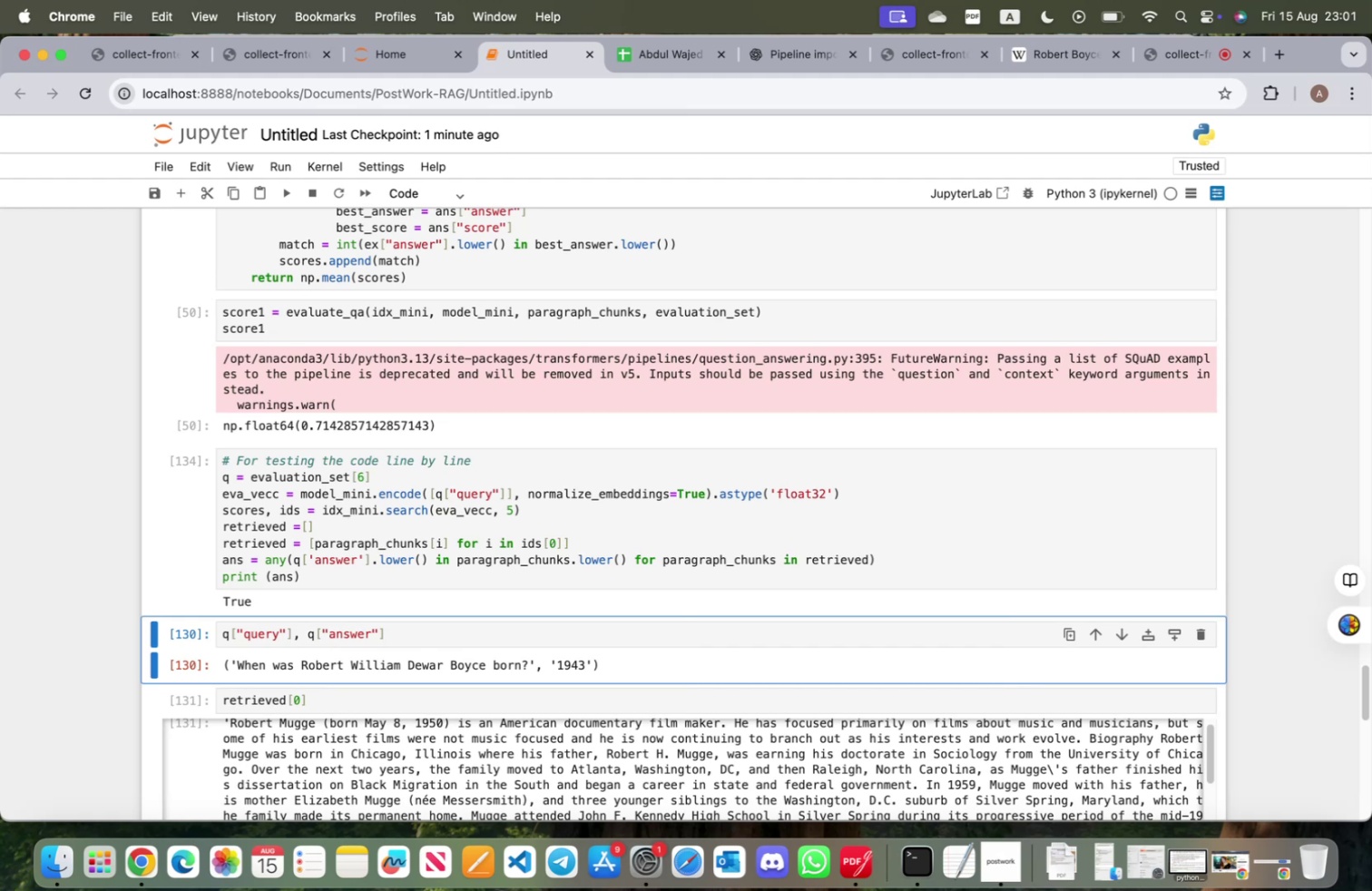 
scroll: coordinate [480, 540], scroll_direction: down, amount: 17.0
 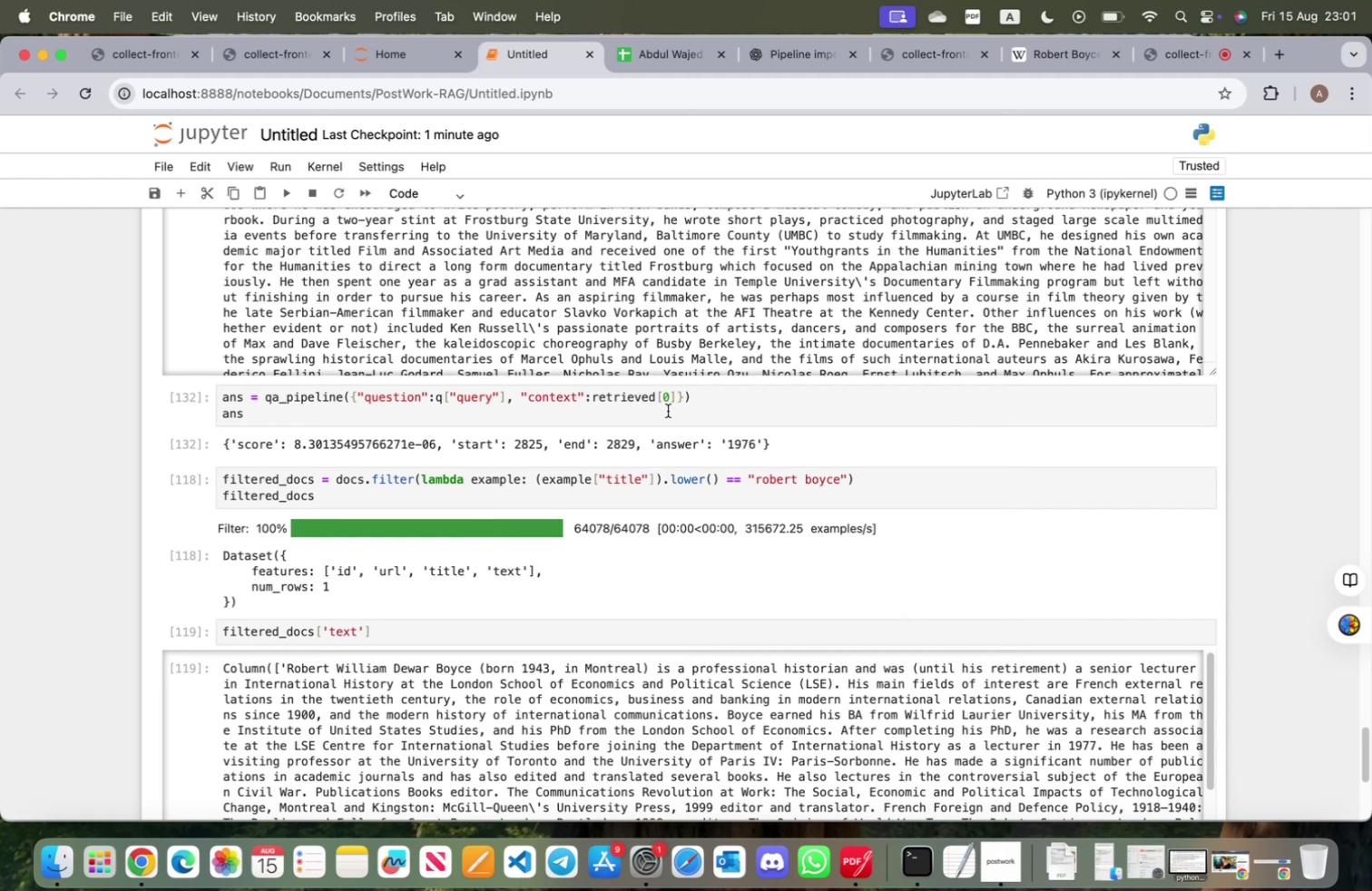 
wait(8.12)
 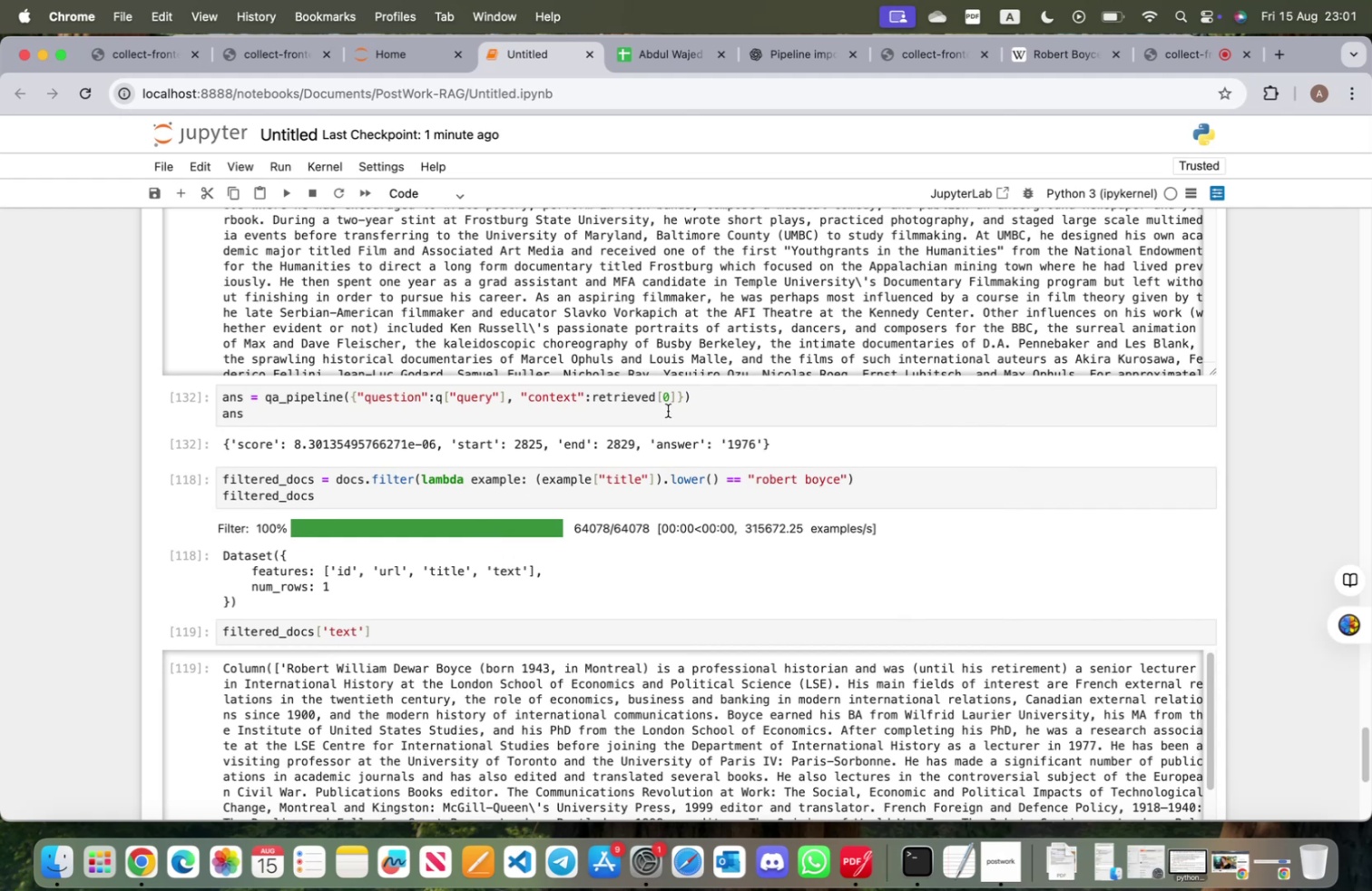 
scroll: coordinate [674, 448], scroll_direction: up, amount: 10.0
 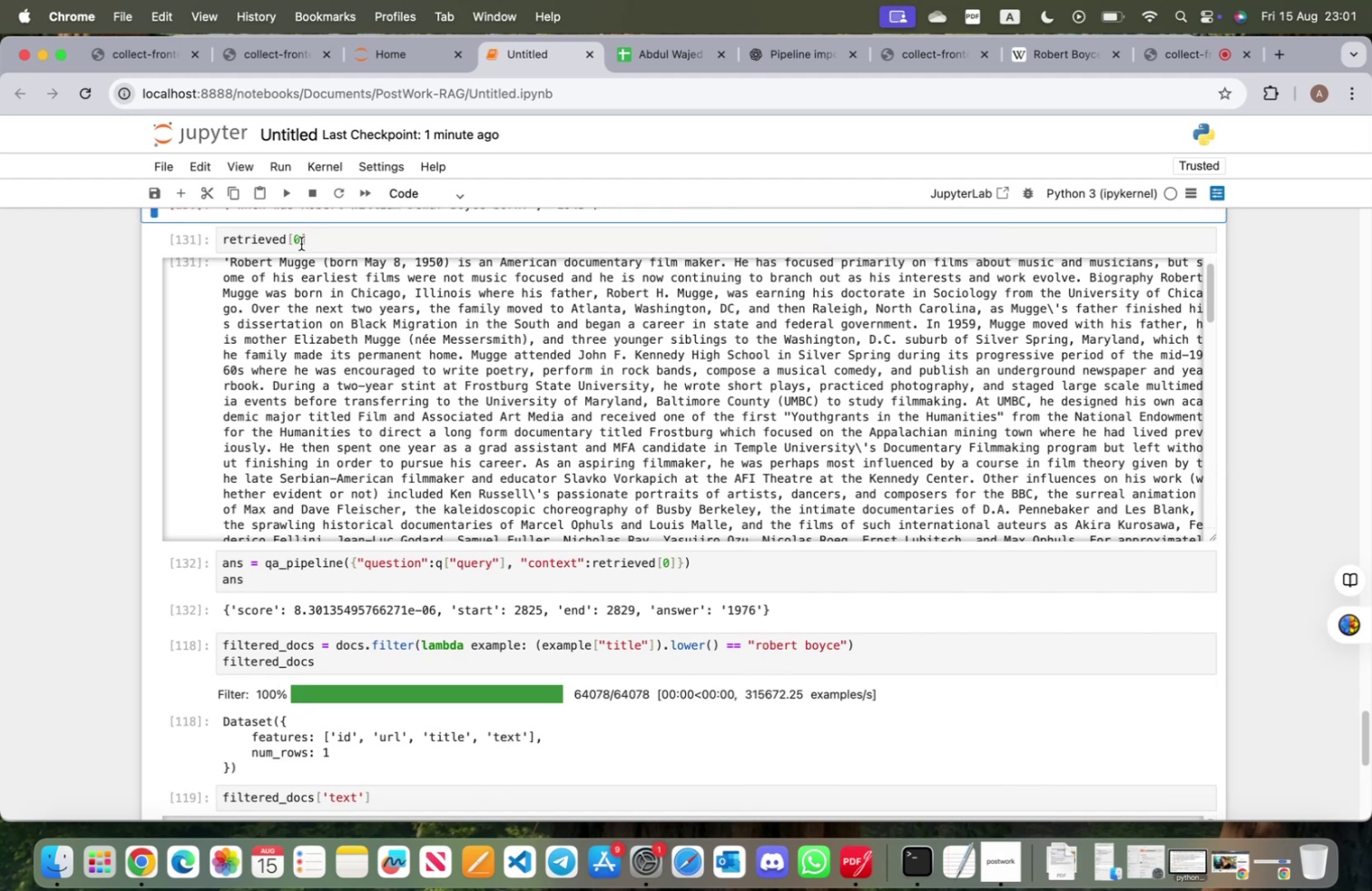 
left_click([301, 242])
 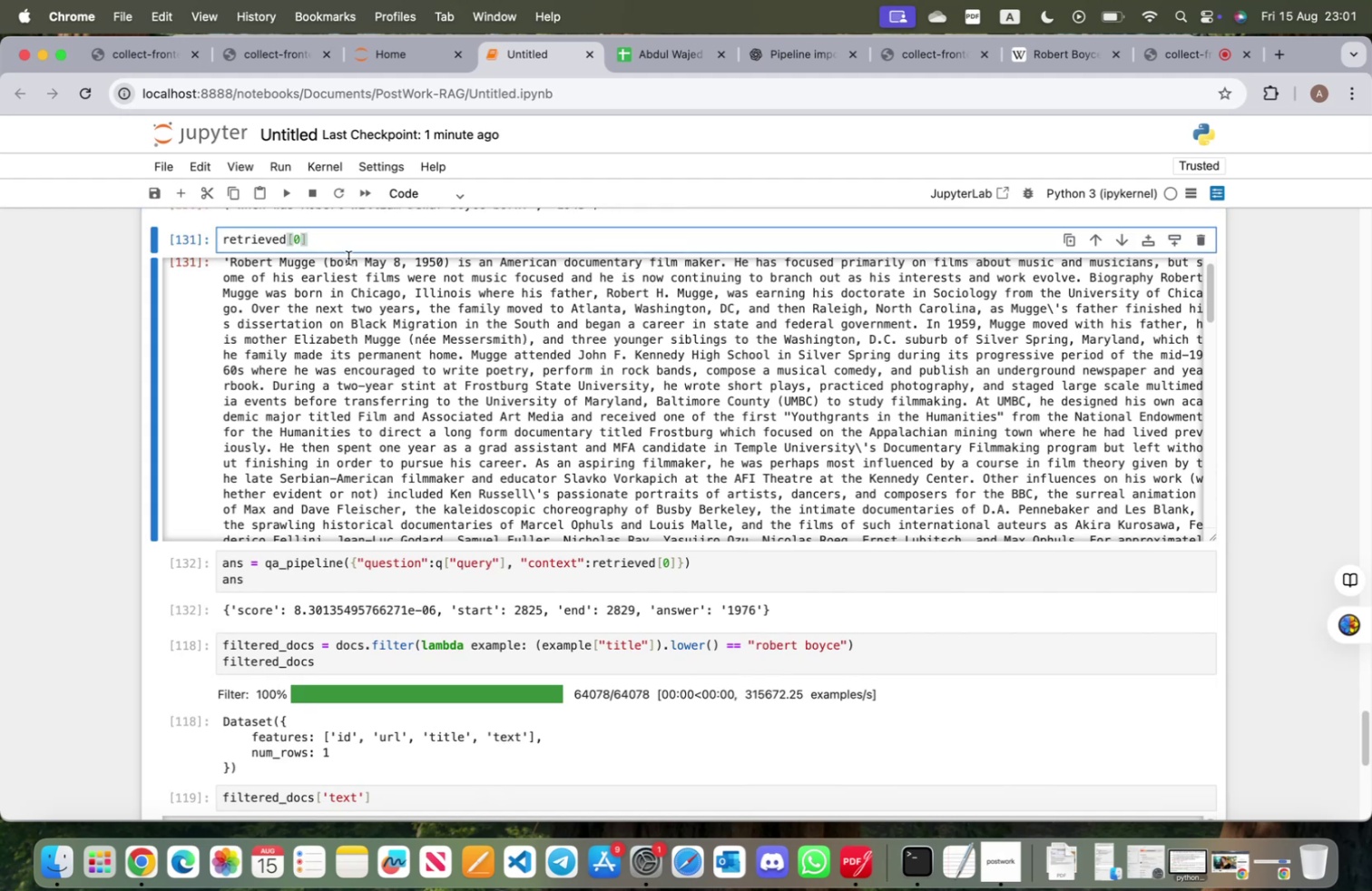 
key(Backspace)
 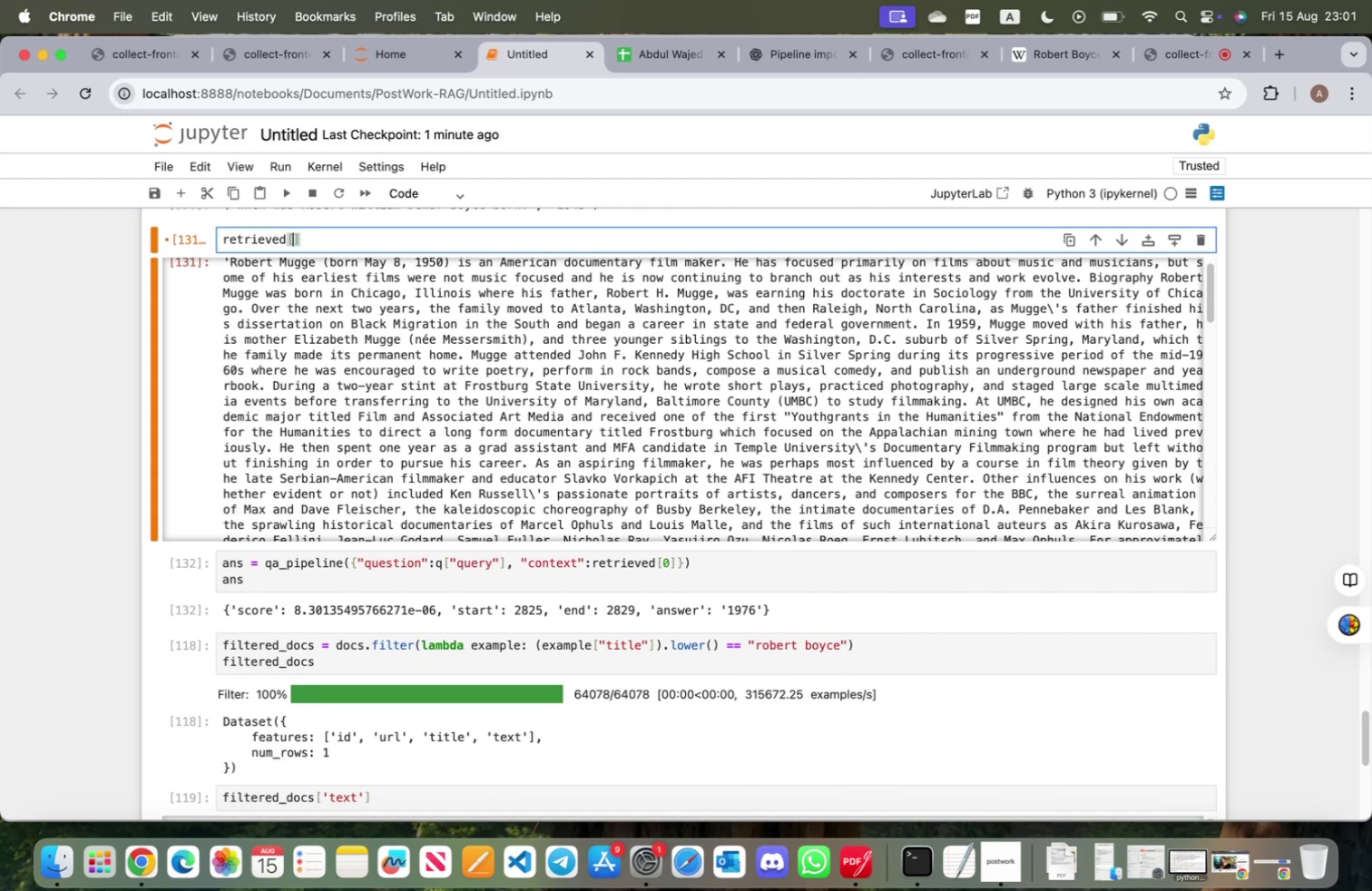 
key(1)
 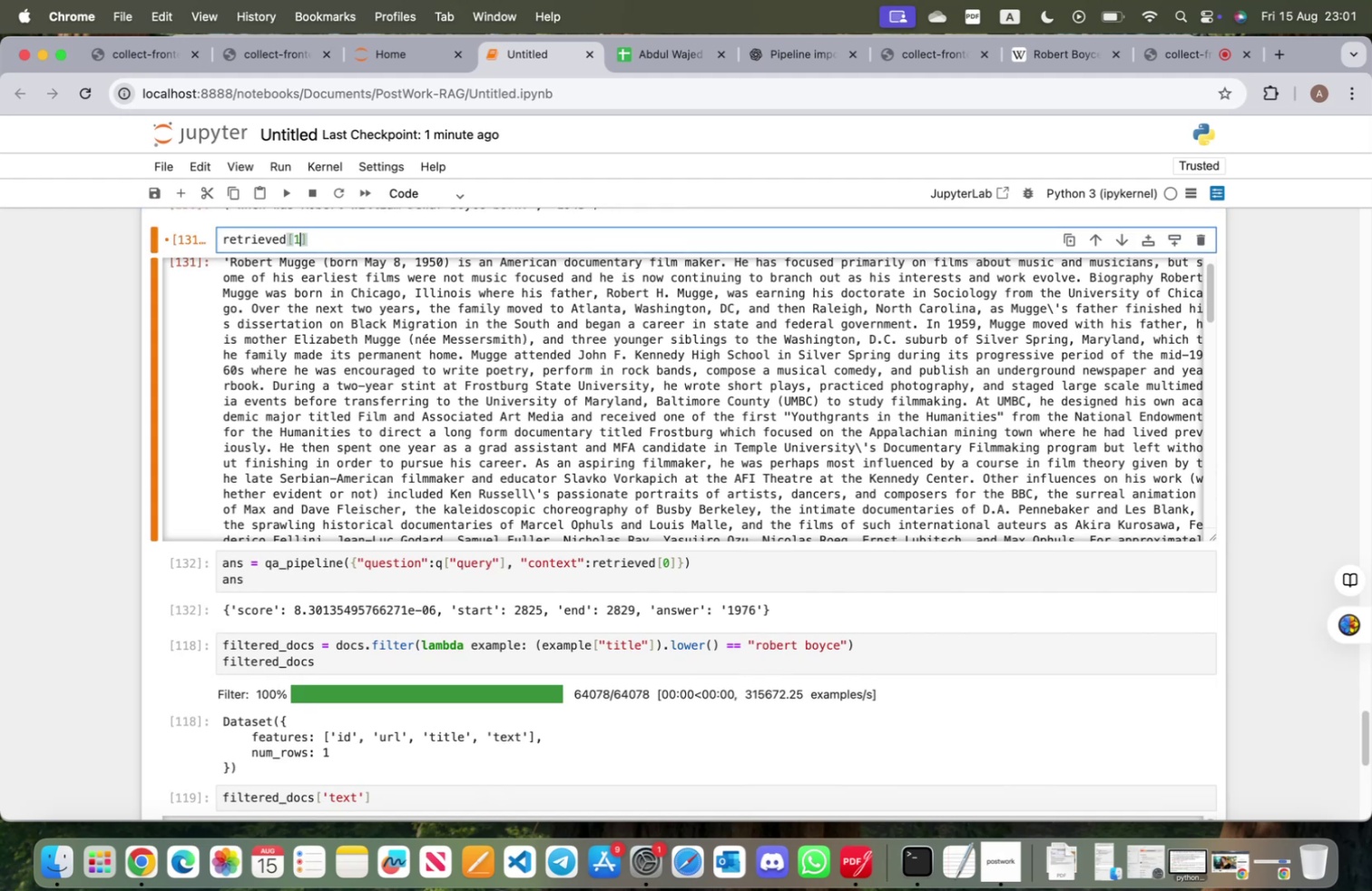 
key(Shift+ShiftRight)
 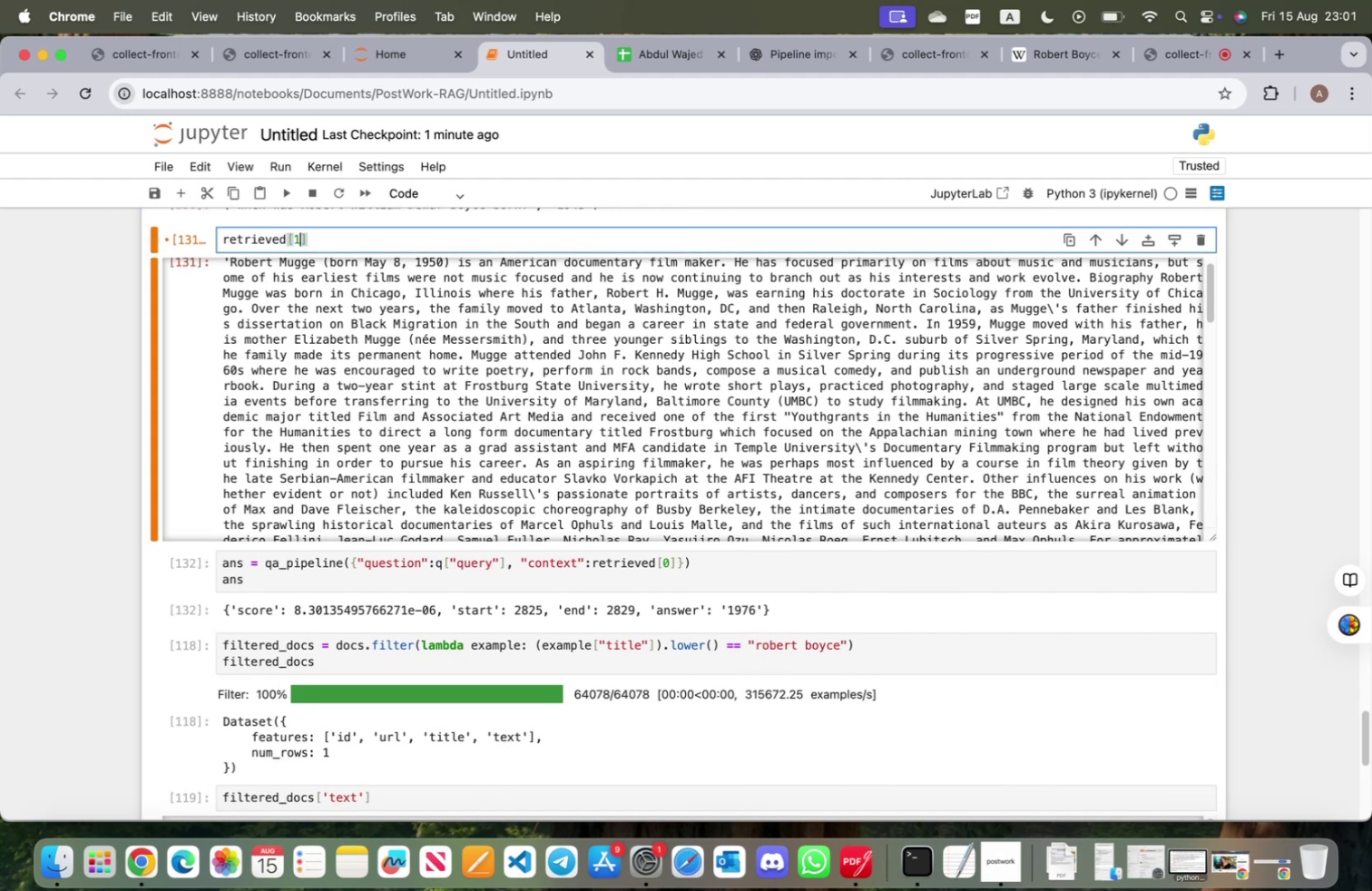 
key(Shift+Enter)
 